 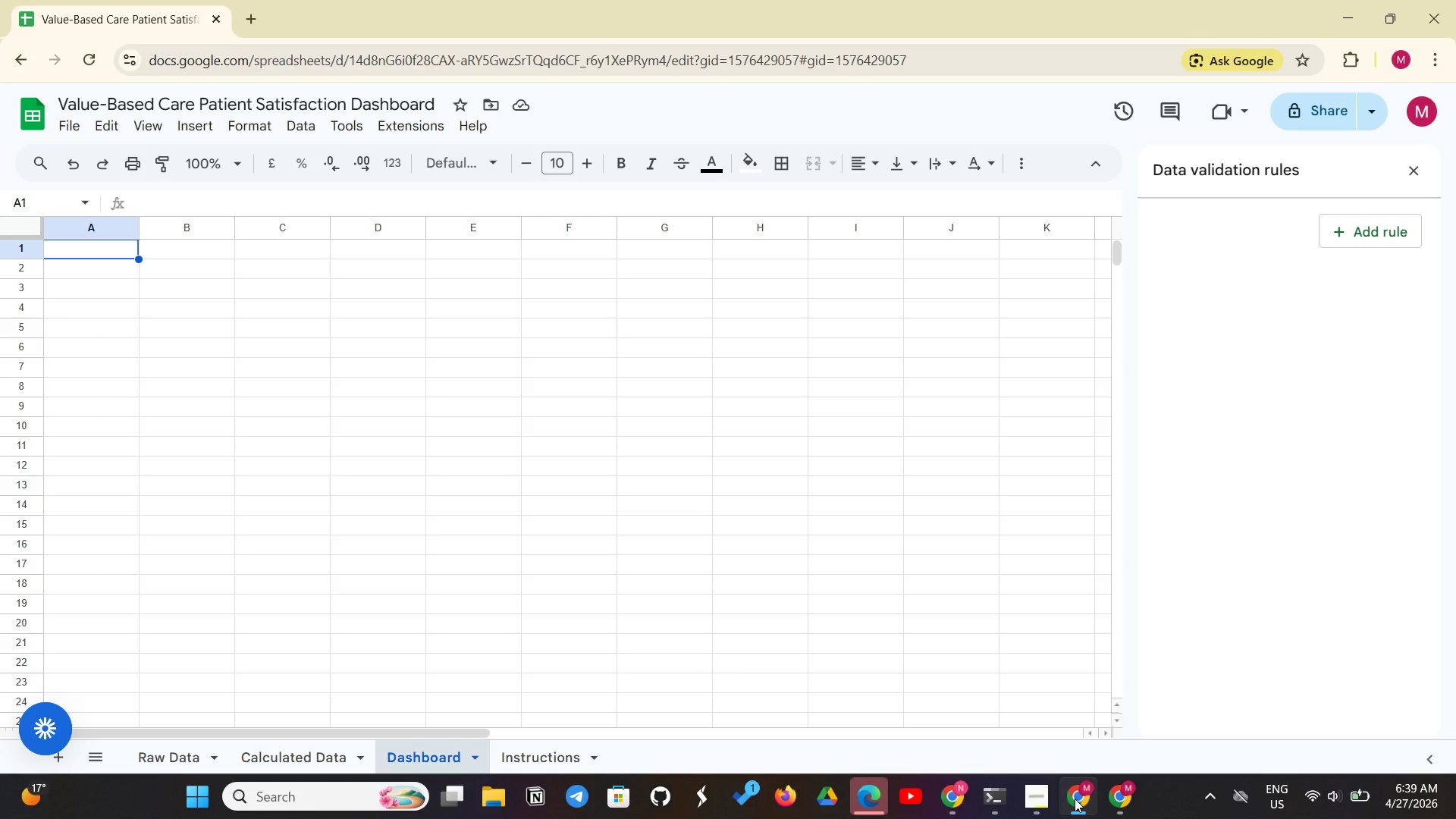 
left_click([96, 259])
 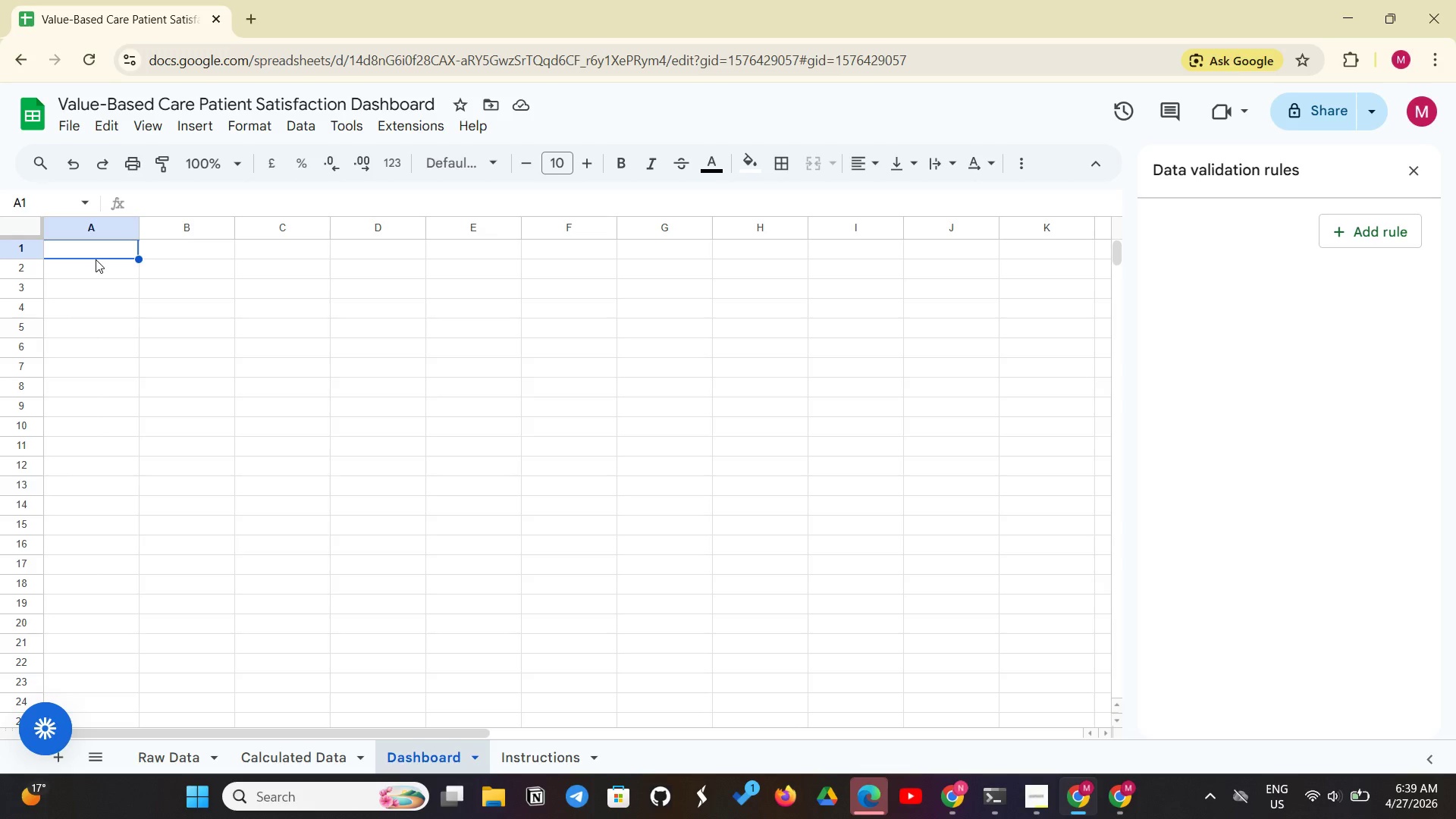 
key(CapsLock)
 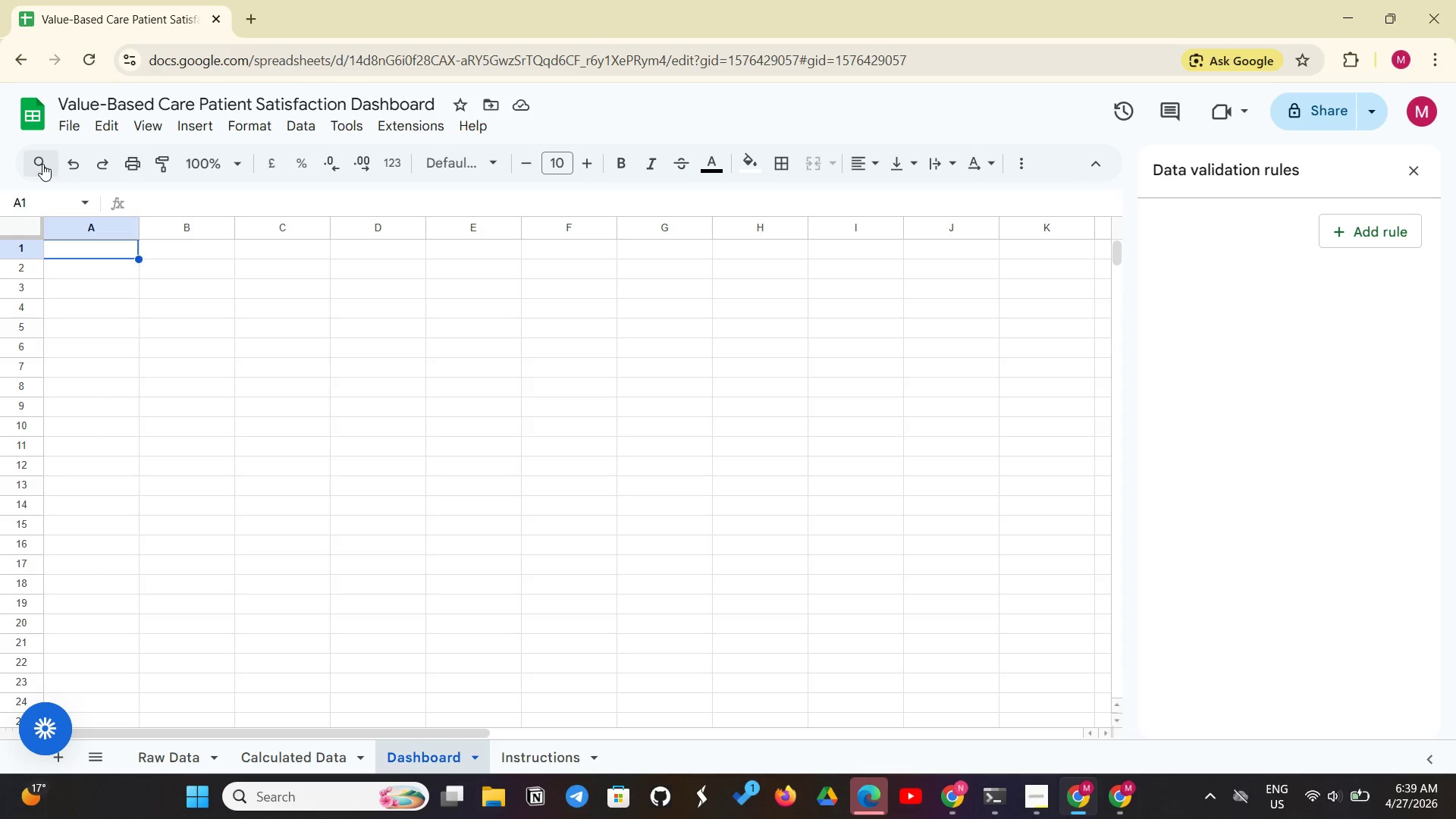 
type(RI)
 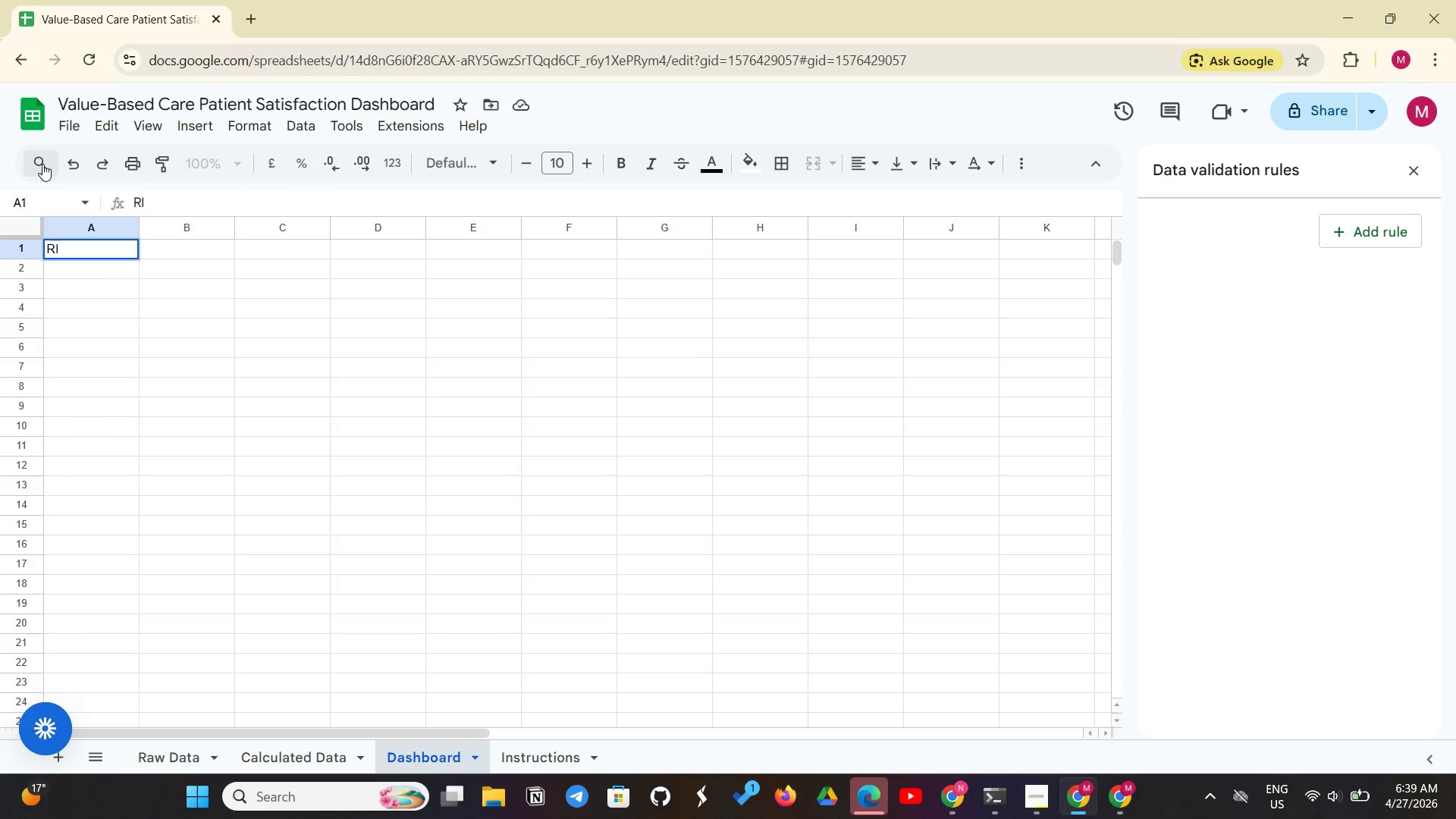 
left_click([42, 164])
 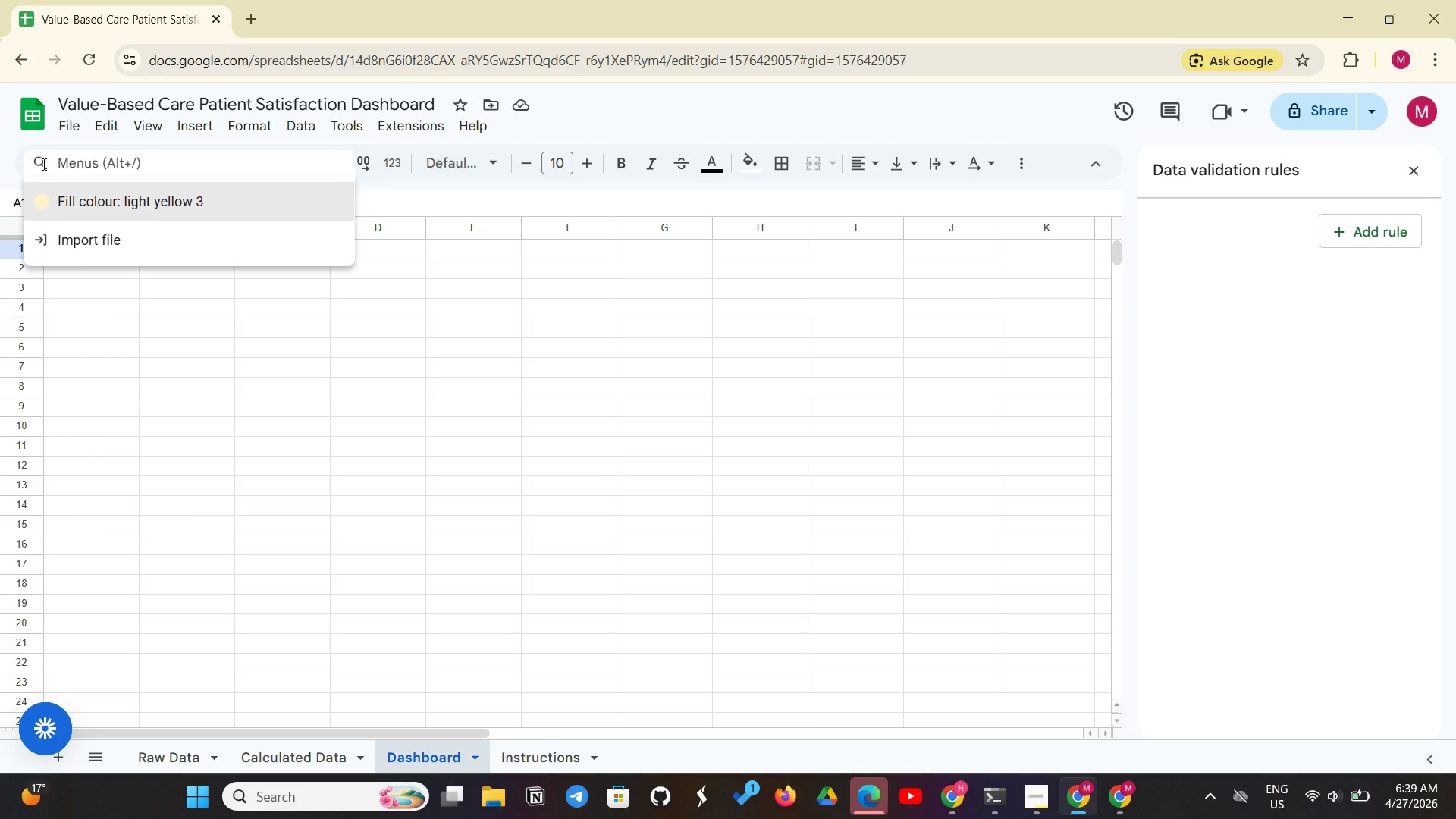 
key(V)
 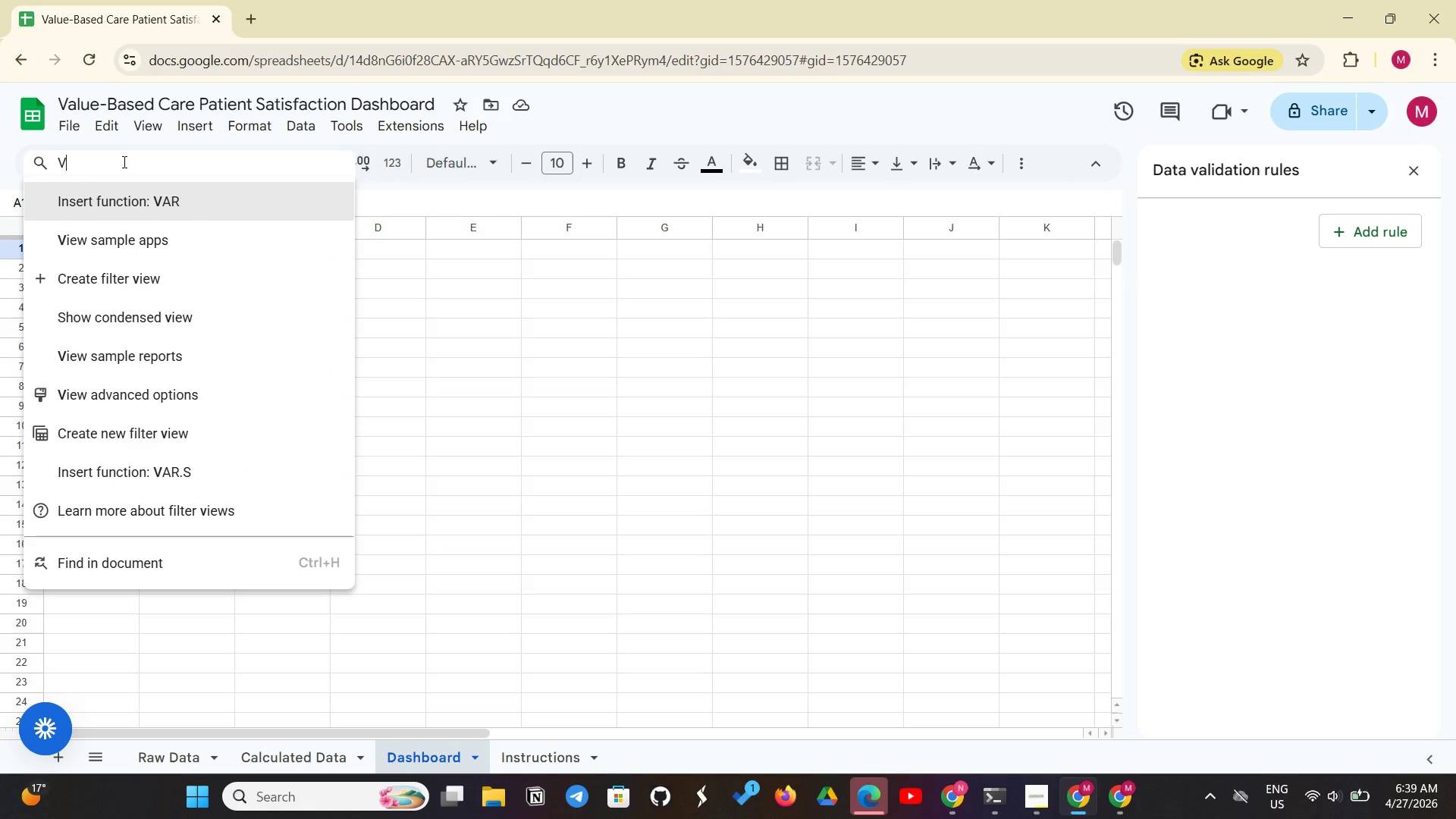 
key(Backspace)
 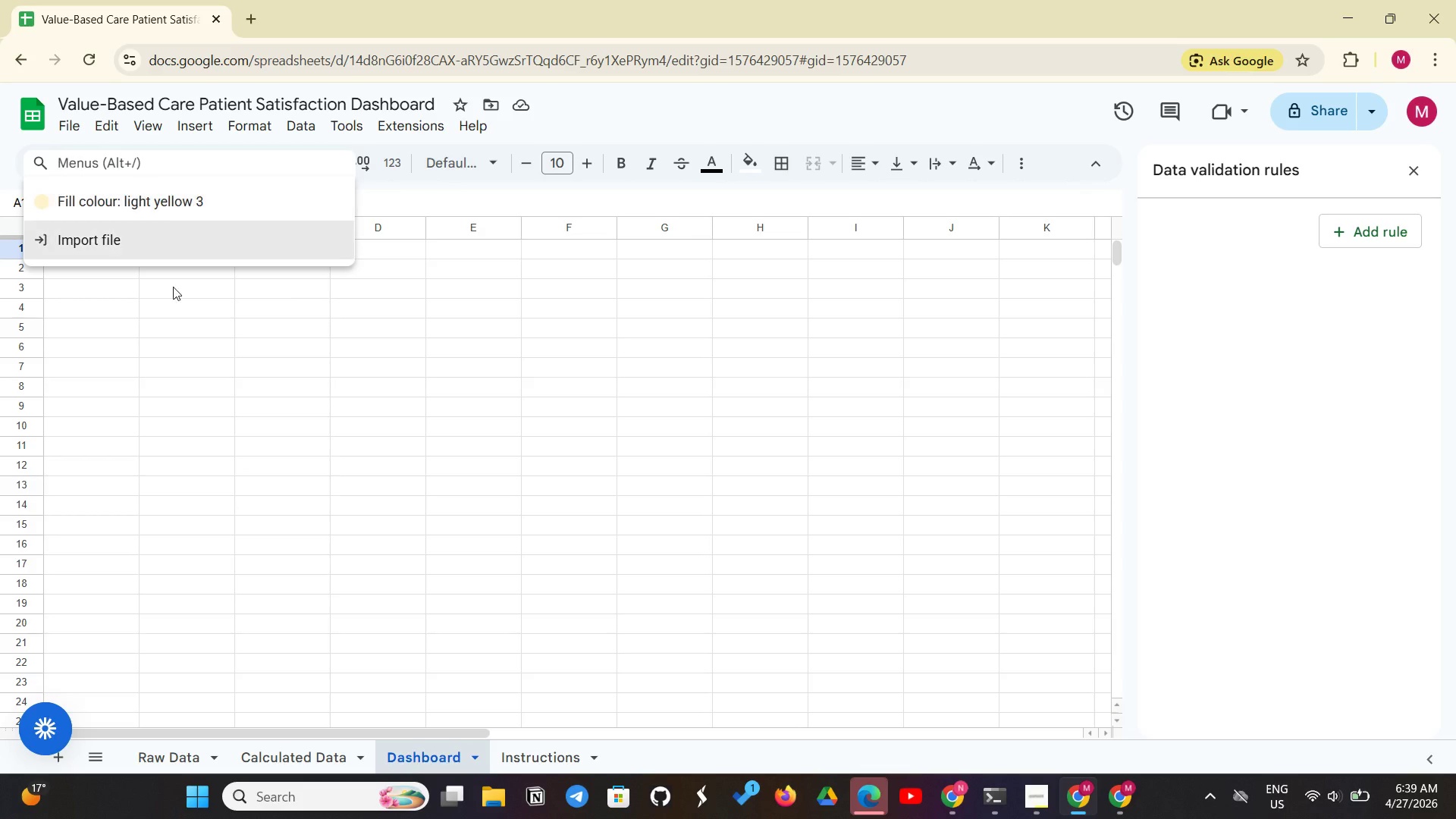 
left_click([135, 364])
 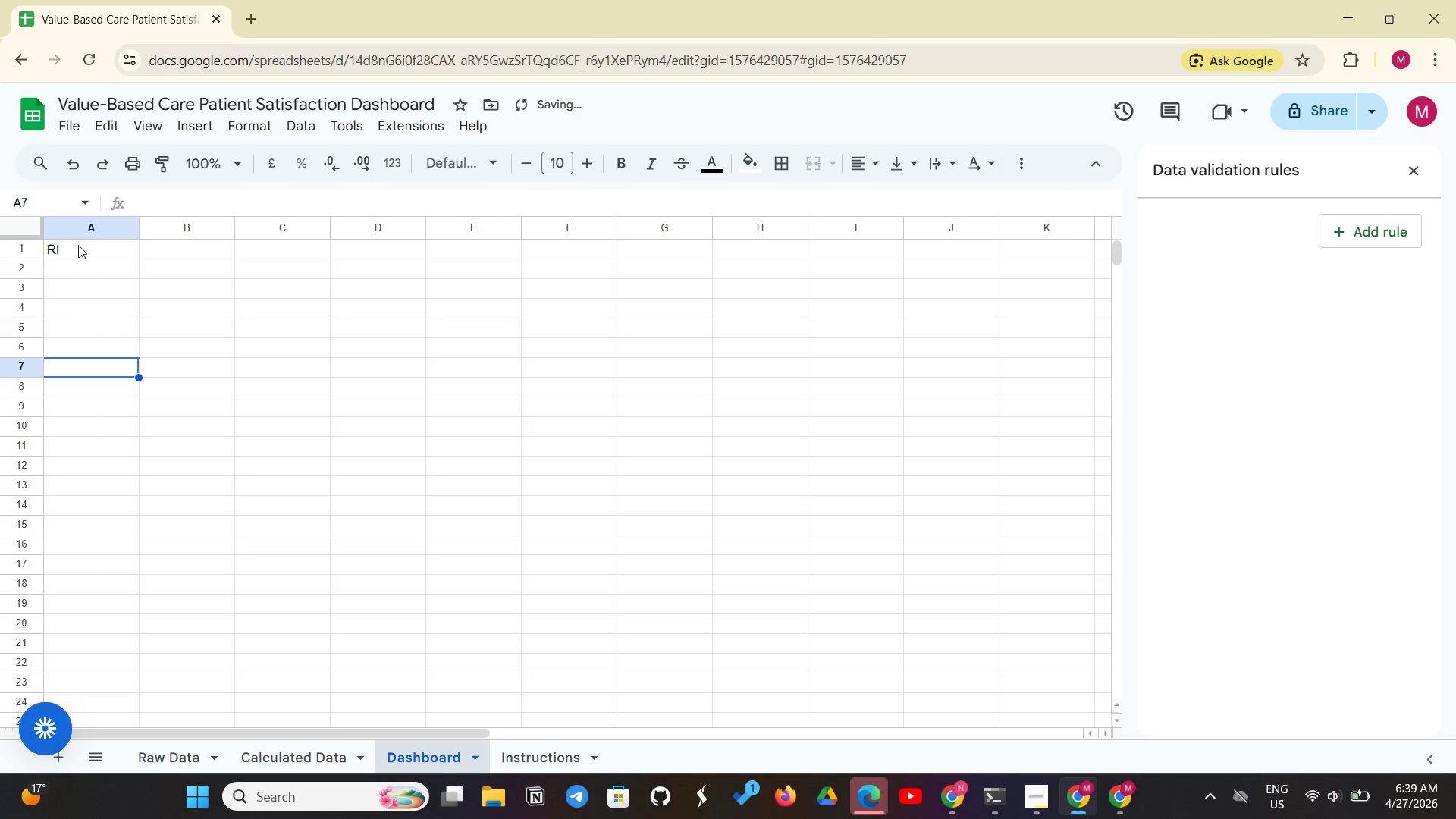 
left_click([78, 245])
 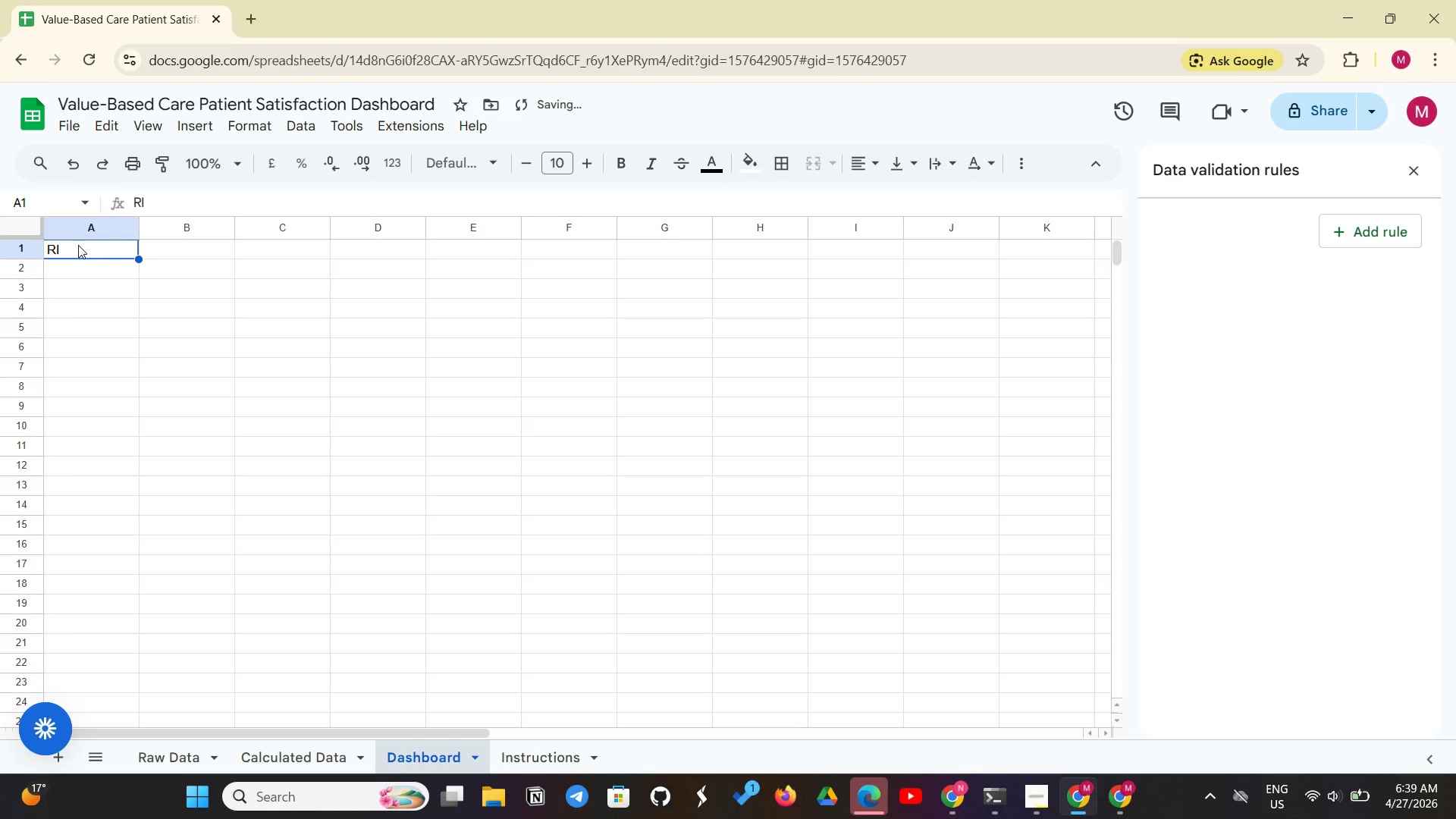 
type(VE)
 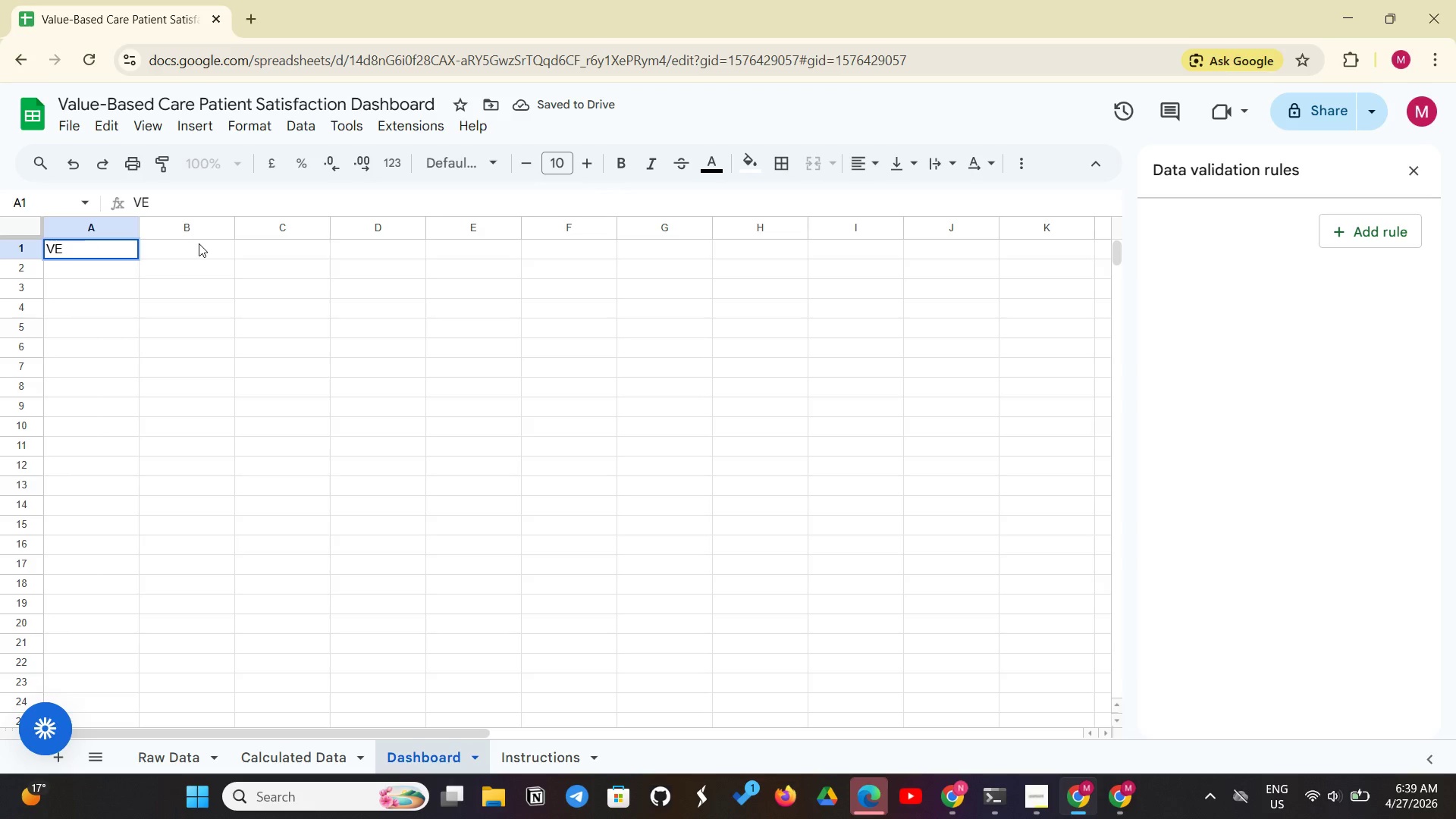 
key(Backspace)
key(Backspace)
key(Backspace)
type(RIVER )
key(Backspace)
type(WOOD ORTH)
 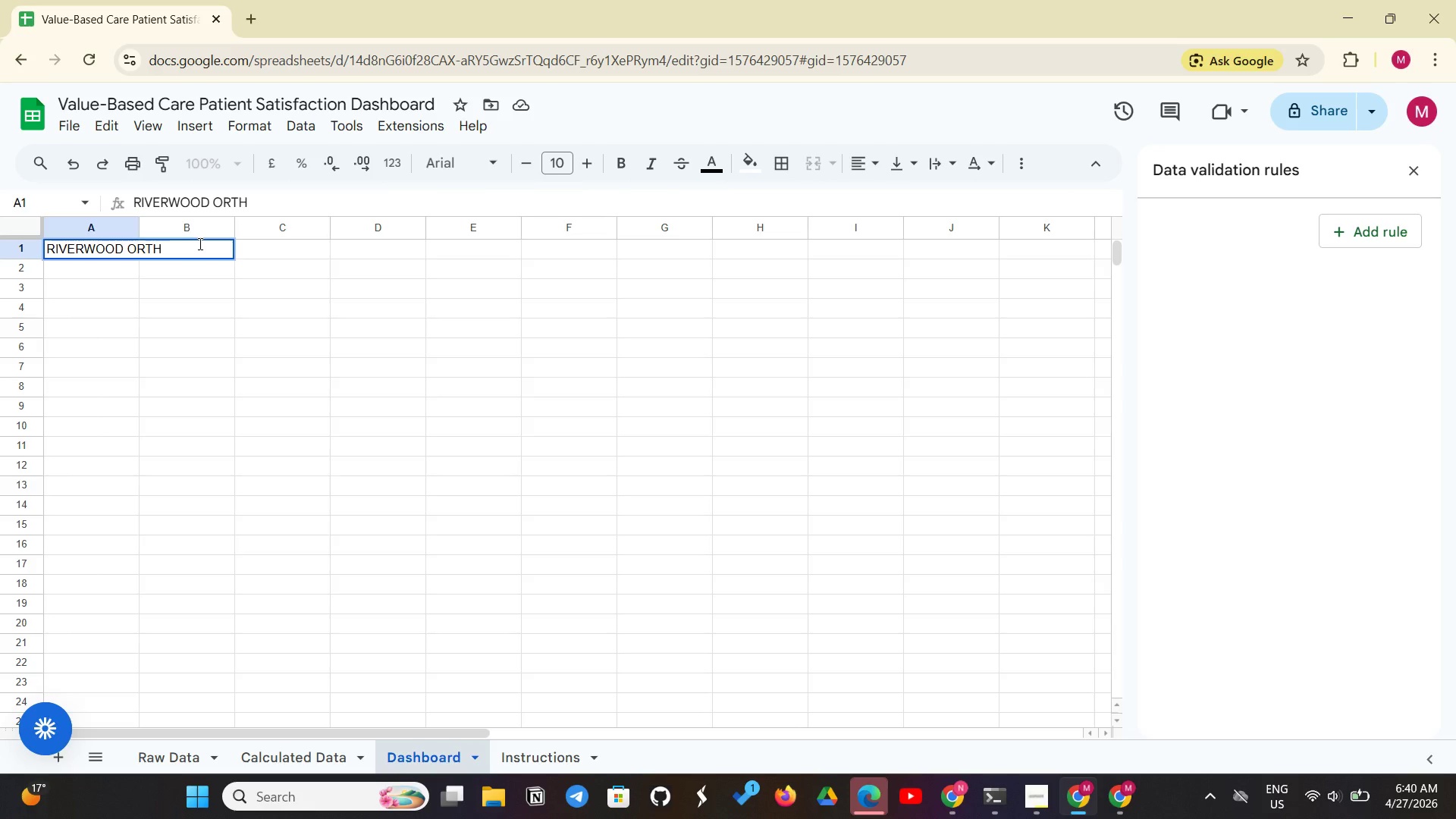 
type(OPEDIC SPECIALISTS - PATIENT )
 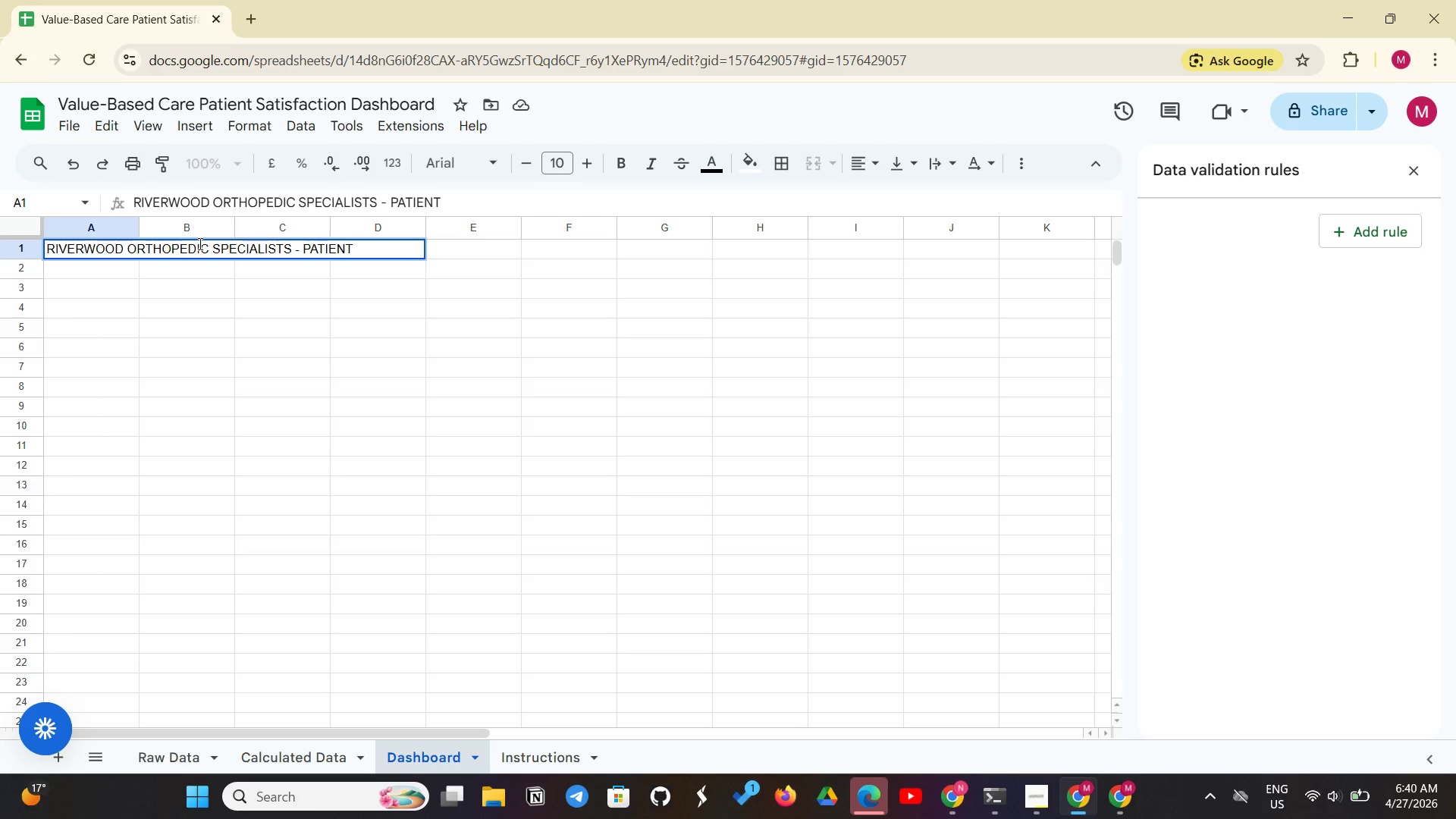 
type(SATS)
 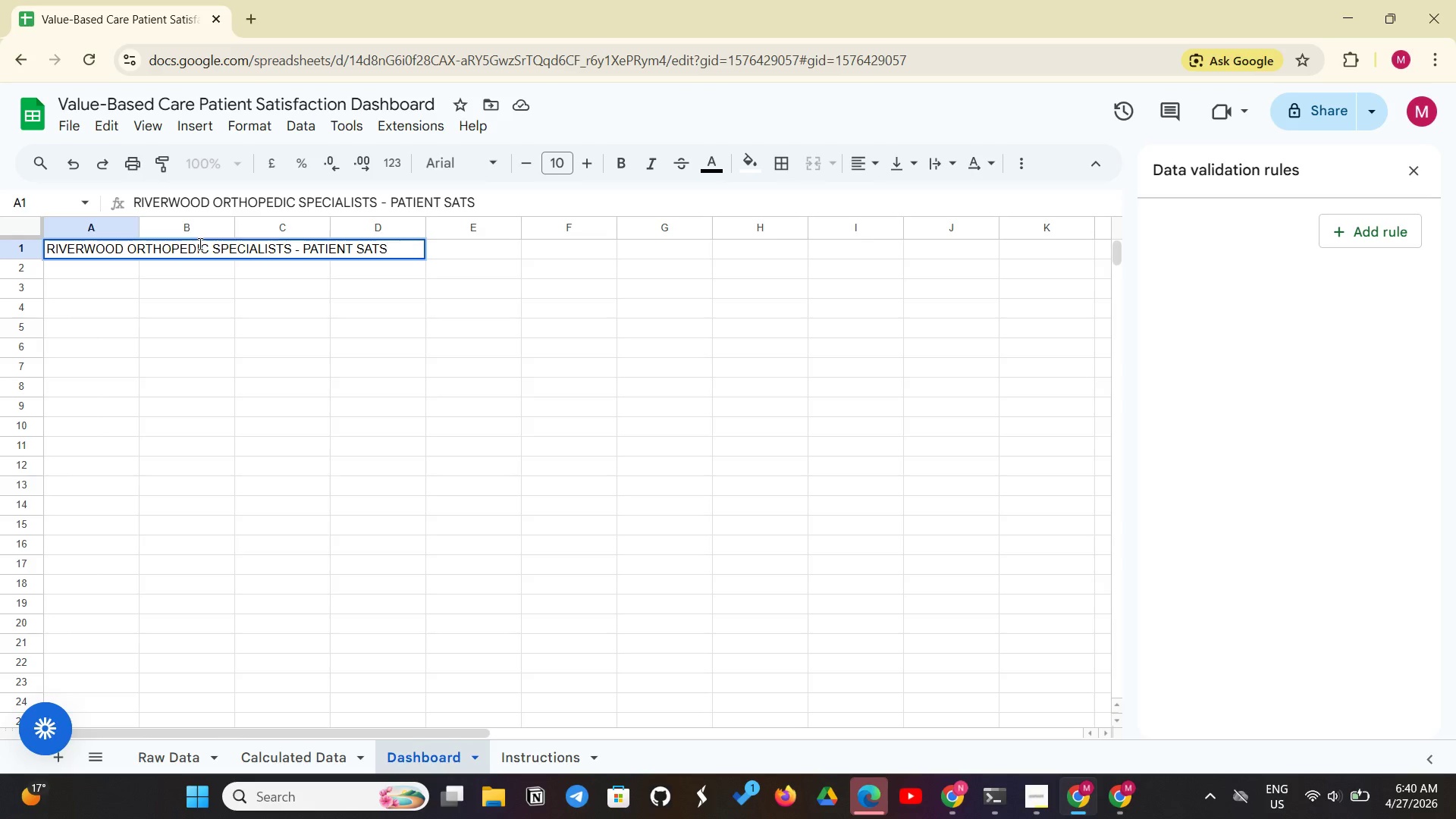 
key(Backspace)
type(ISFACTION )
 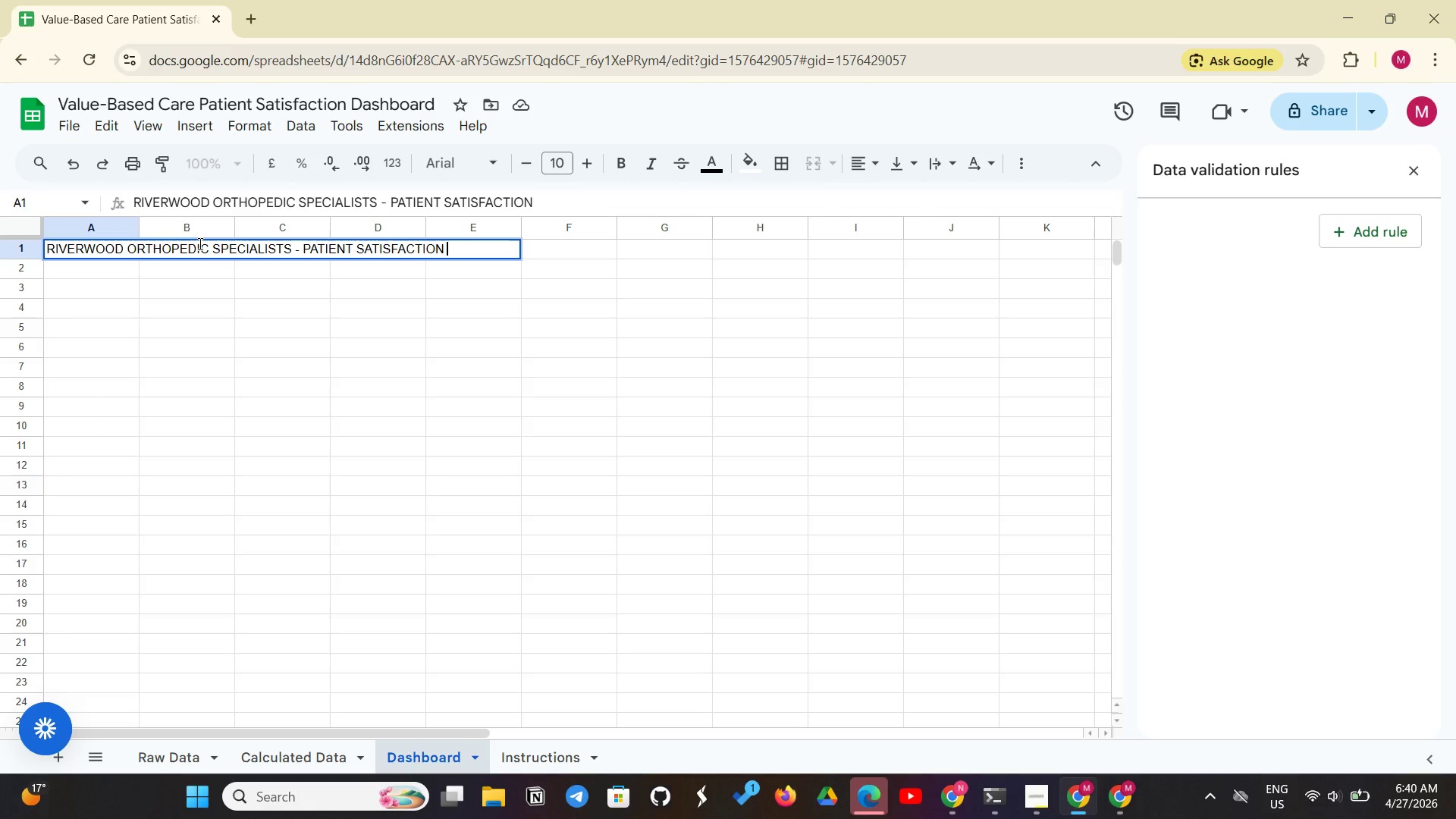 
type(DASHBOARD)
 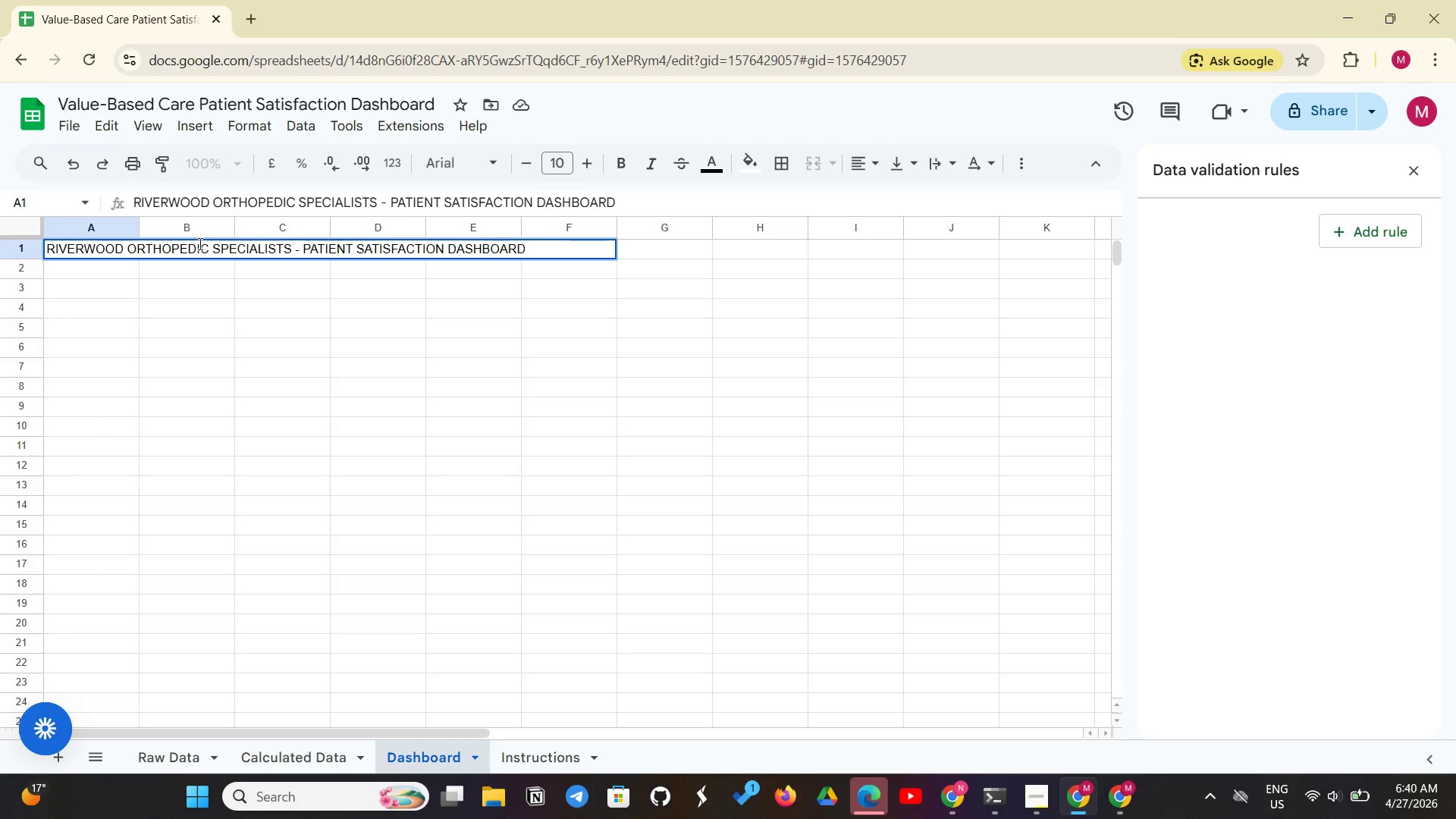 
key(Enter)
 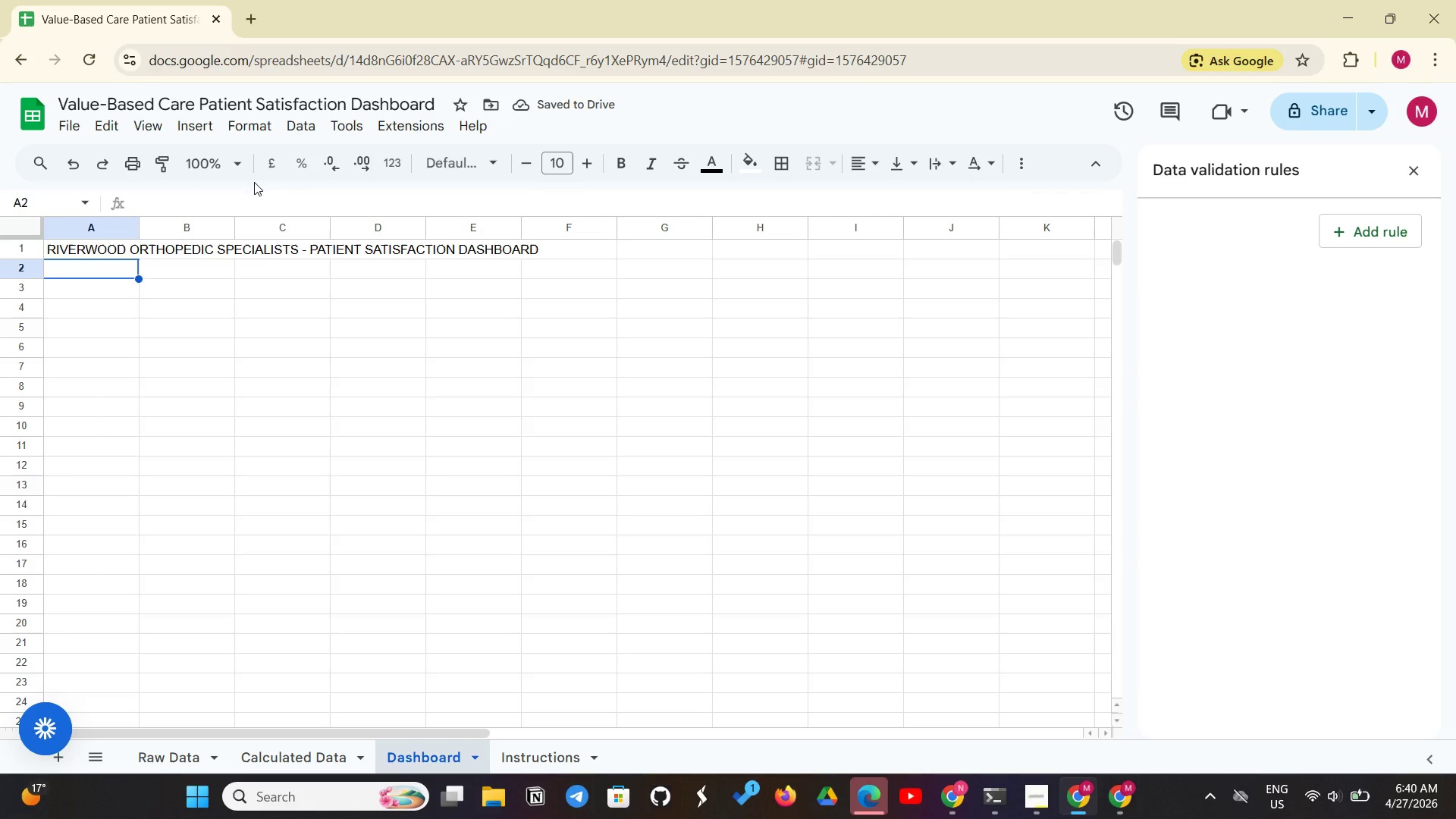 
wait(5.16)
 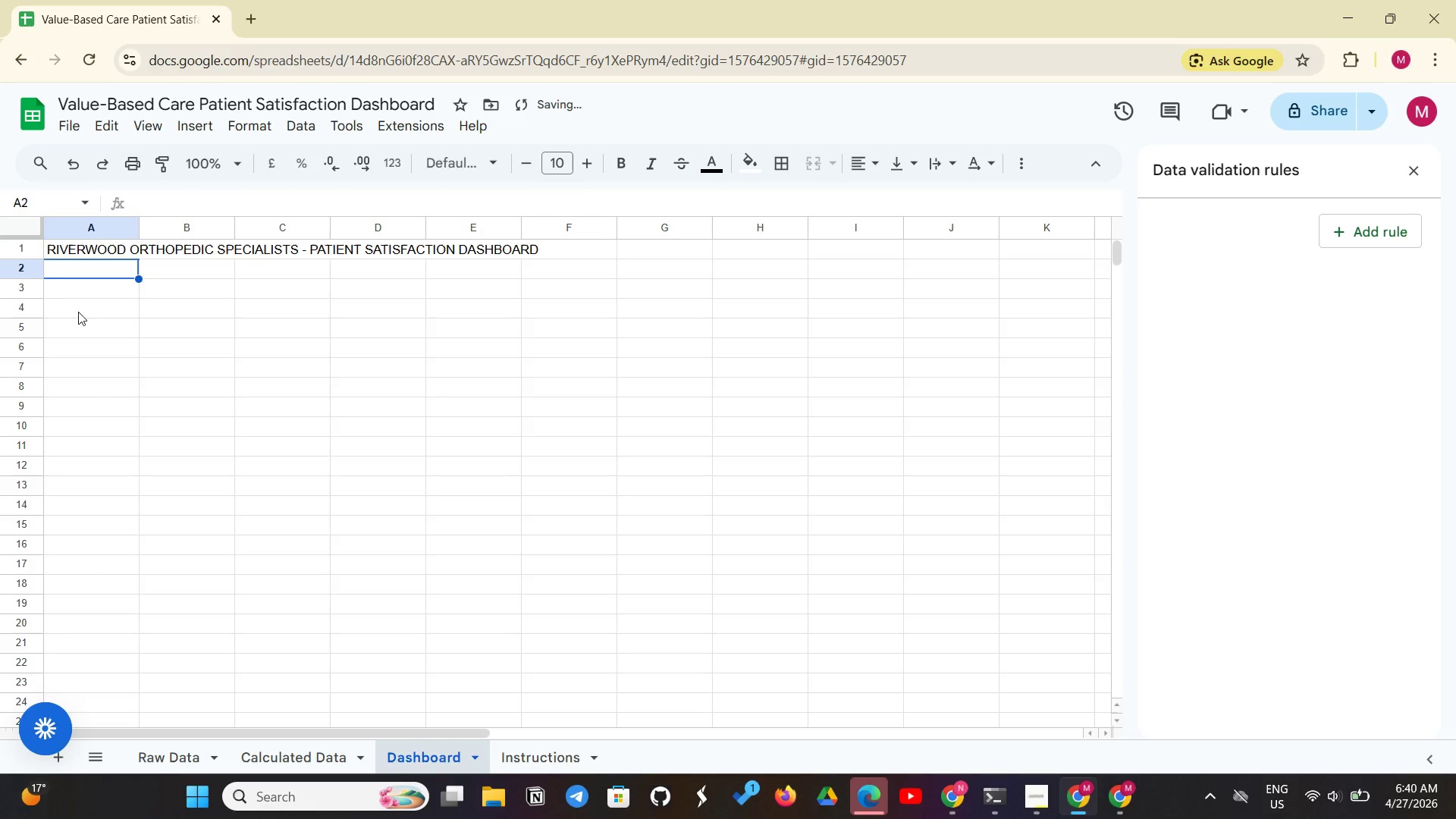 
left_click_drag(start_coordinate=[124, 252], to_coordinate=[645, 244])
 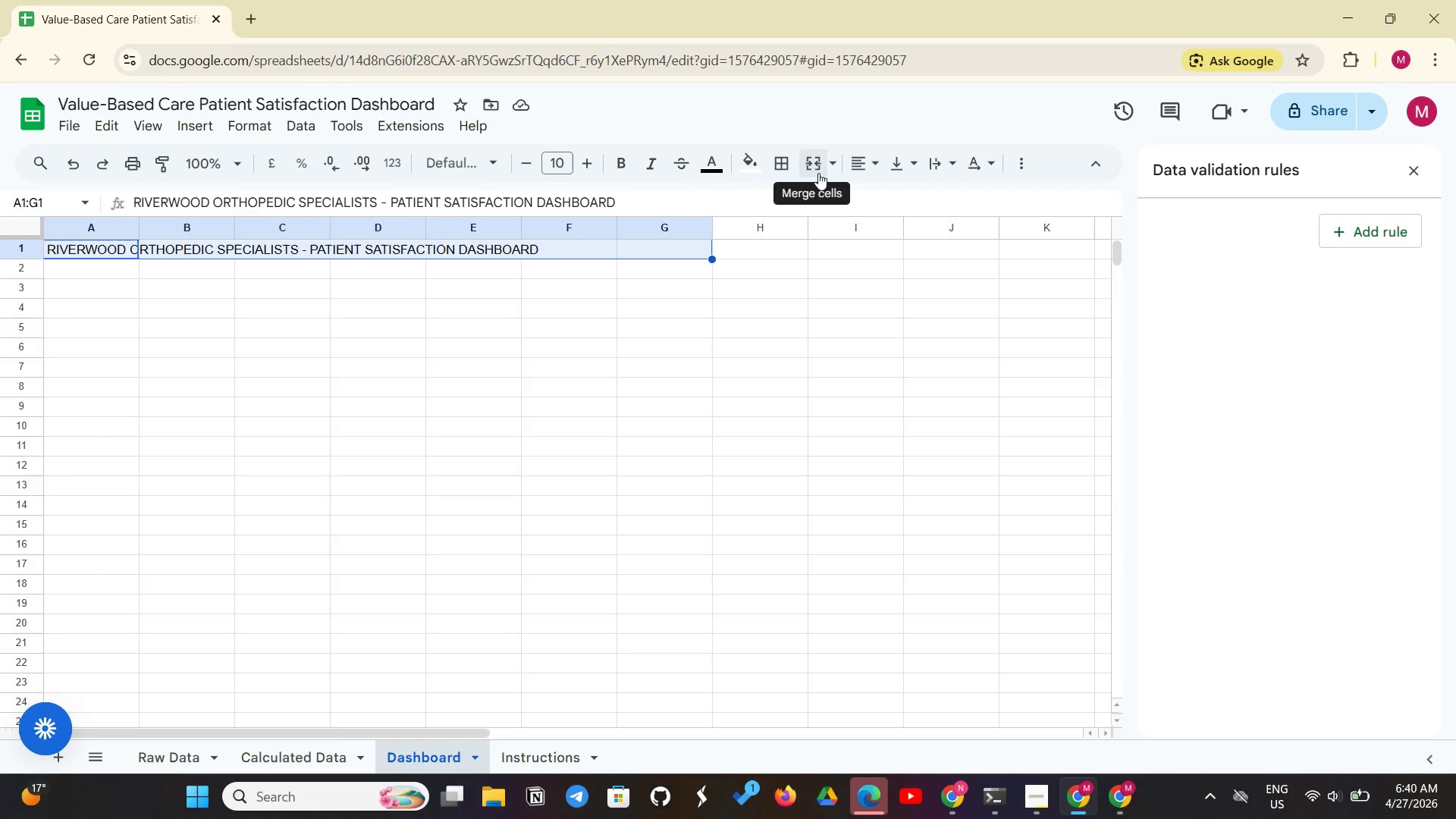 
left_click([818, 173])
 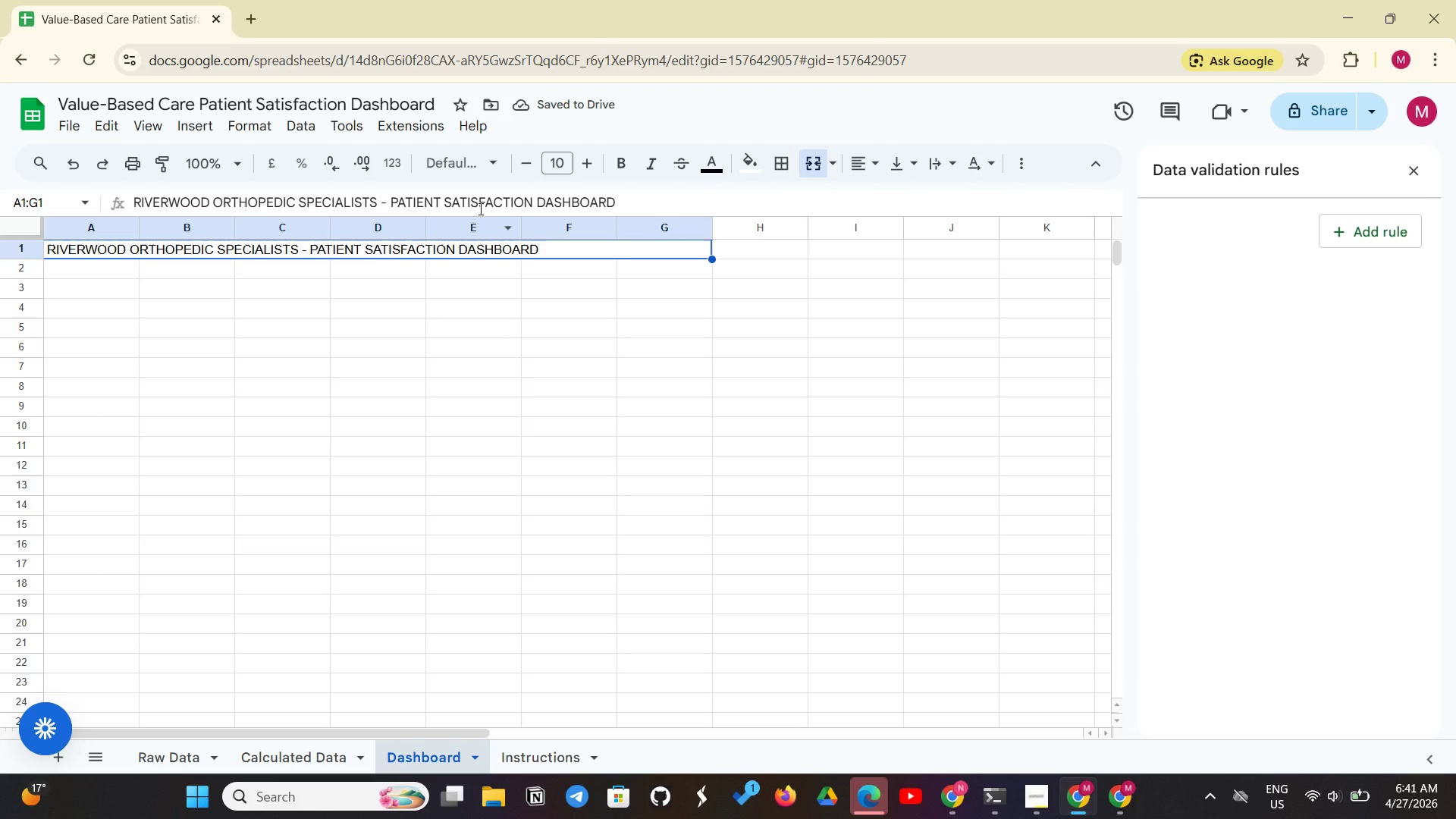 
wait(5.81)
 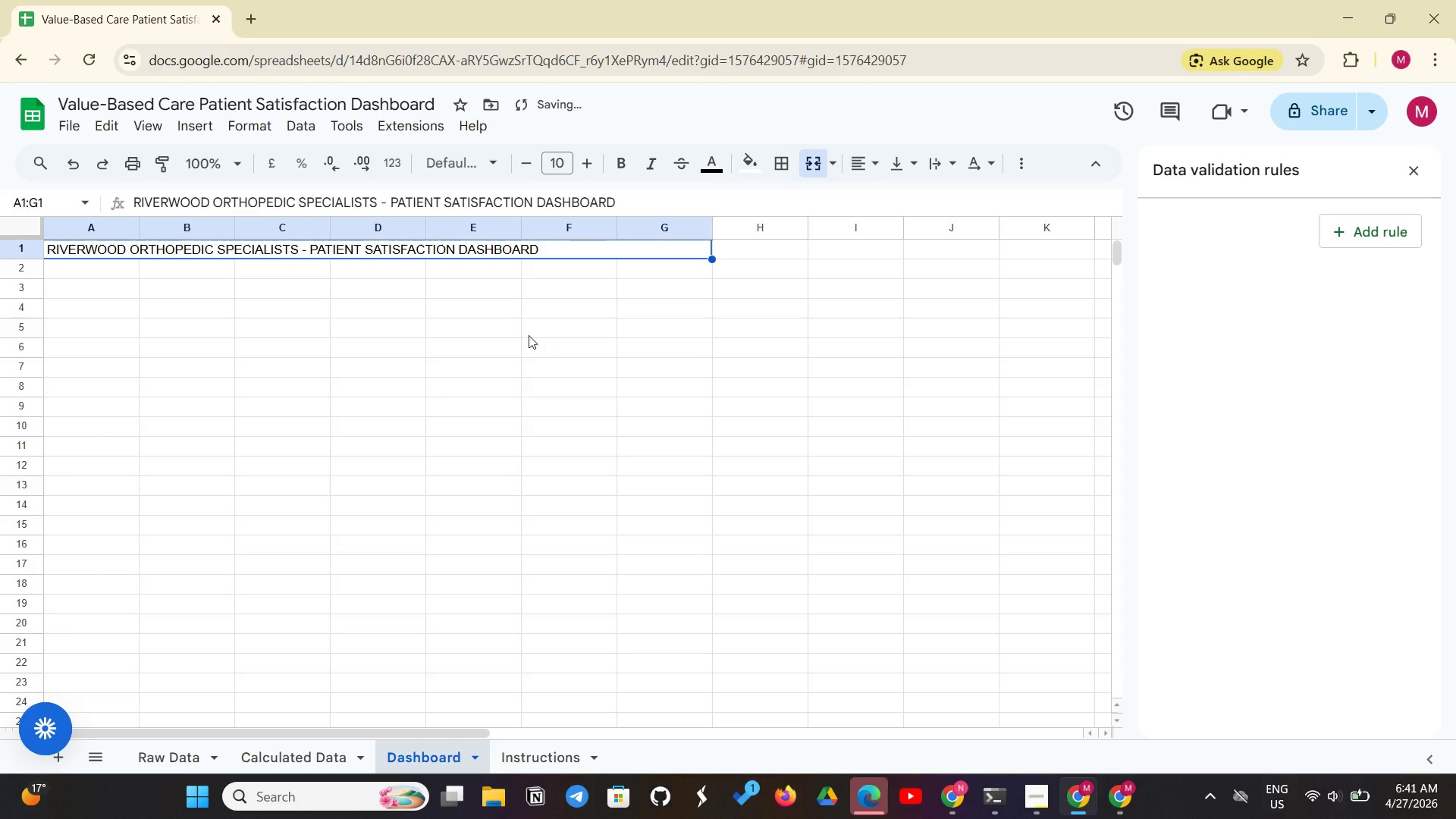 
left_click([754, 160])
 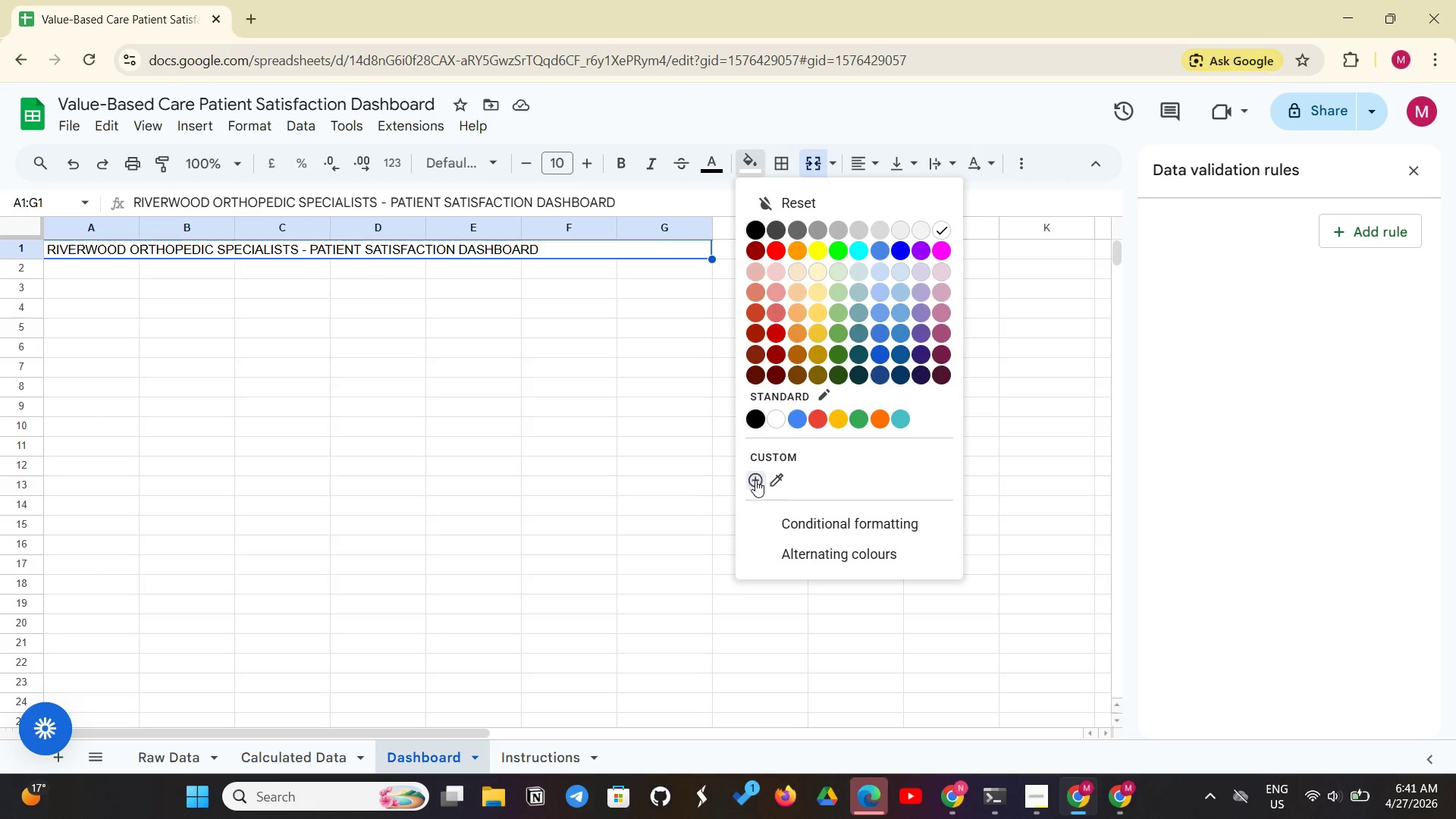 
left_click([755, 480])
 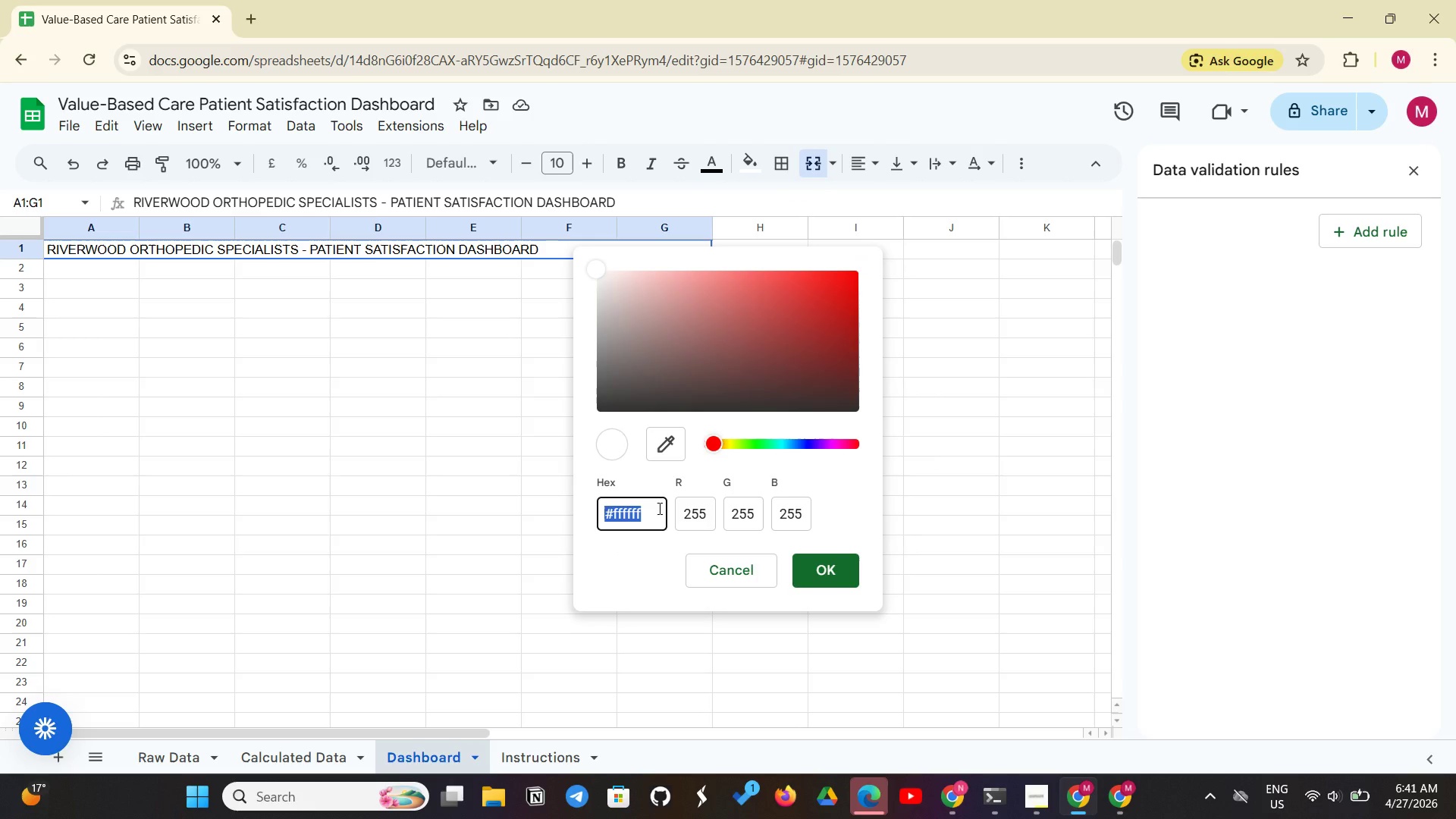 
left_click([657, 510])
 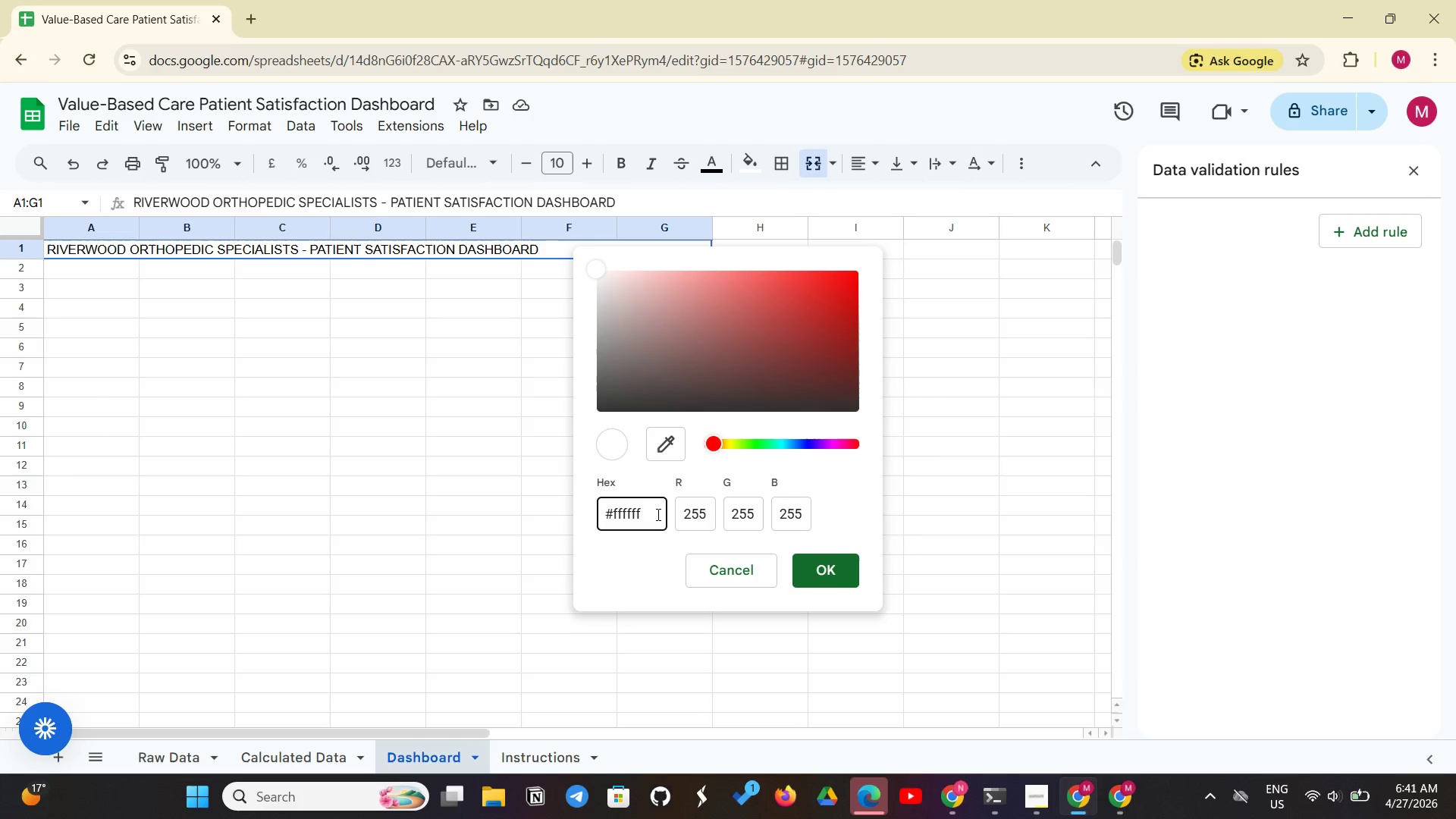 
hold_key(key=Backspace, duration=0.62)
 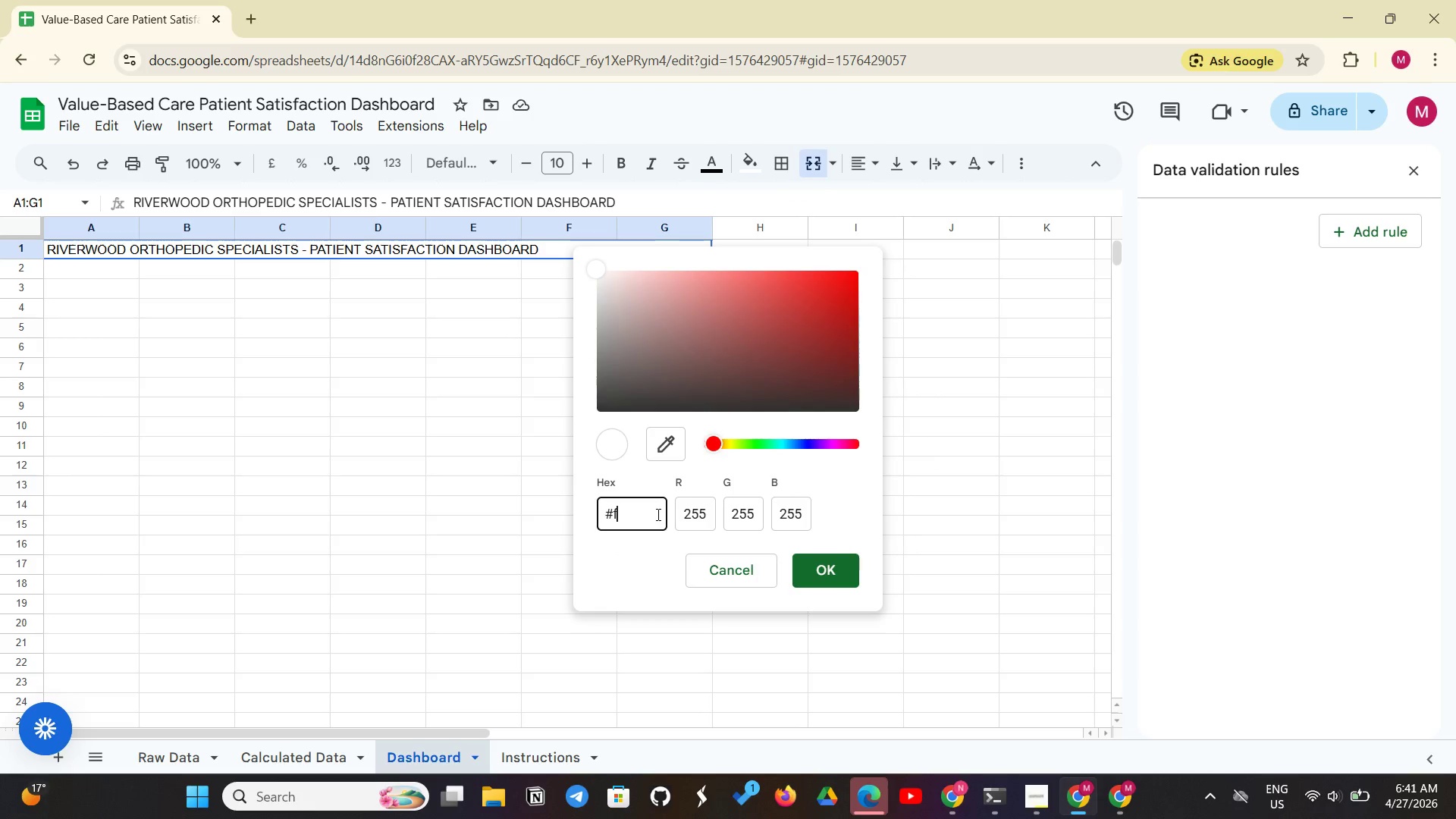 
key(Backspace)
key(Backspace)
key(Backspace)
type(#1A4A5C)
 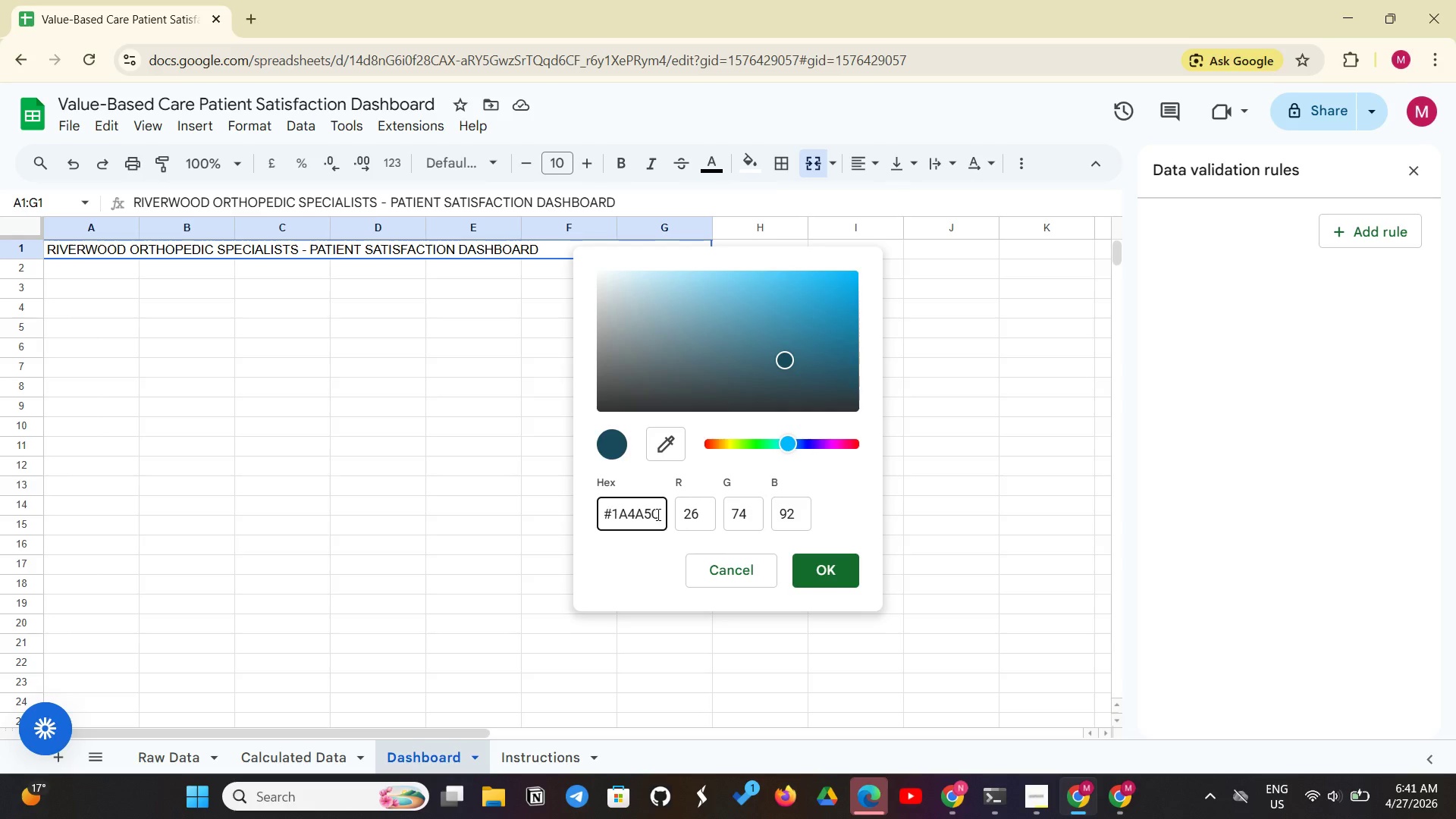 
left_click([820, 580])
 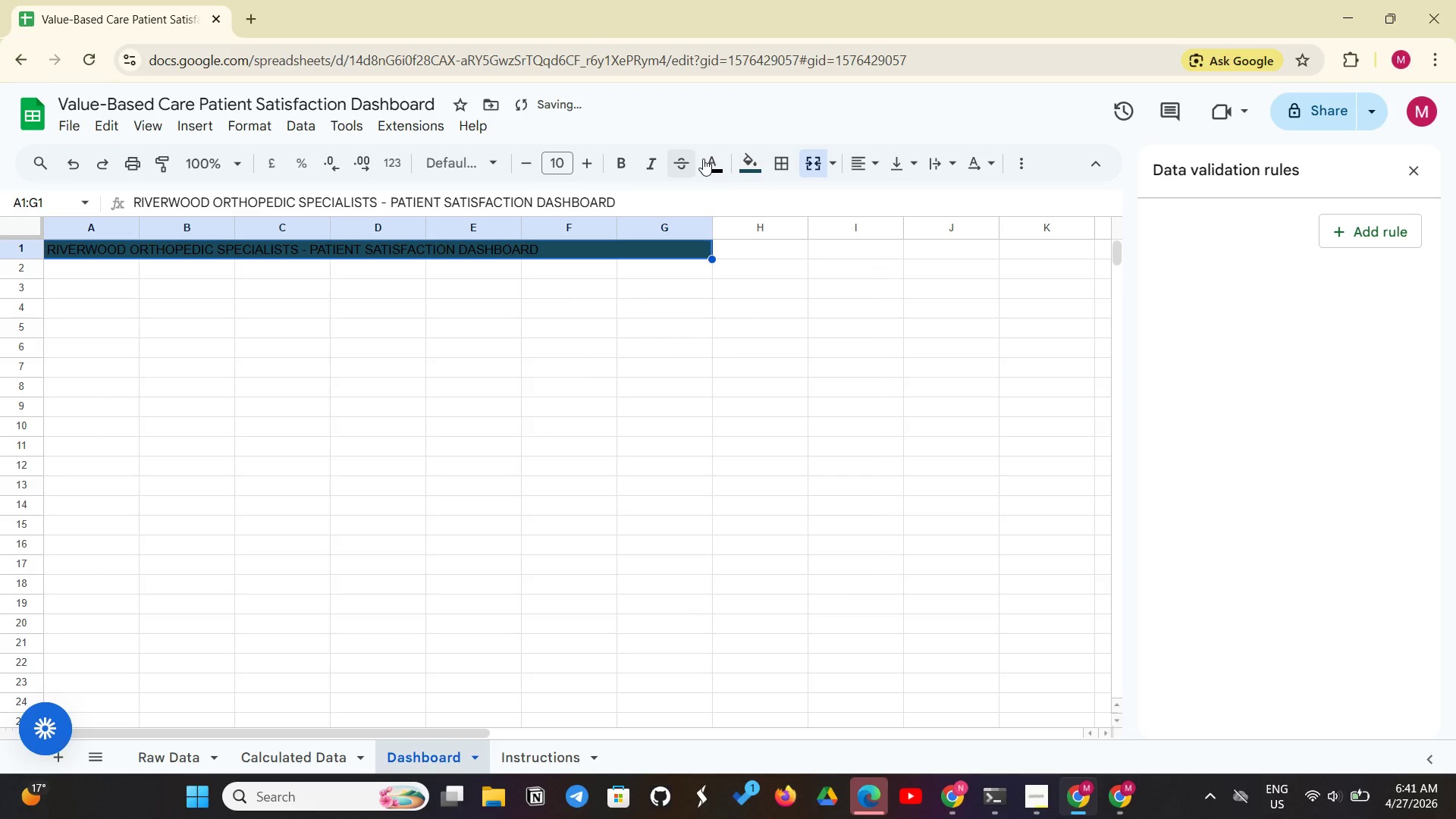 
left_click([720, 158])
 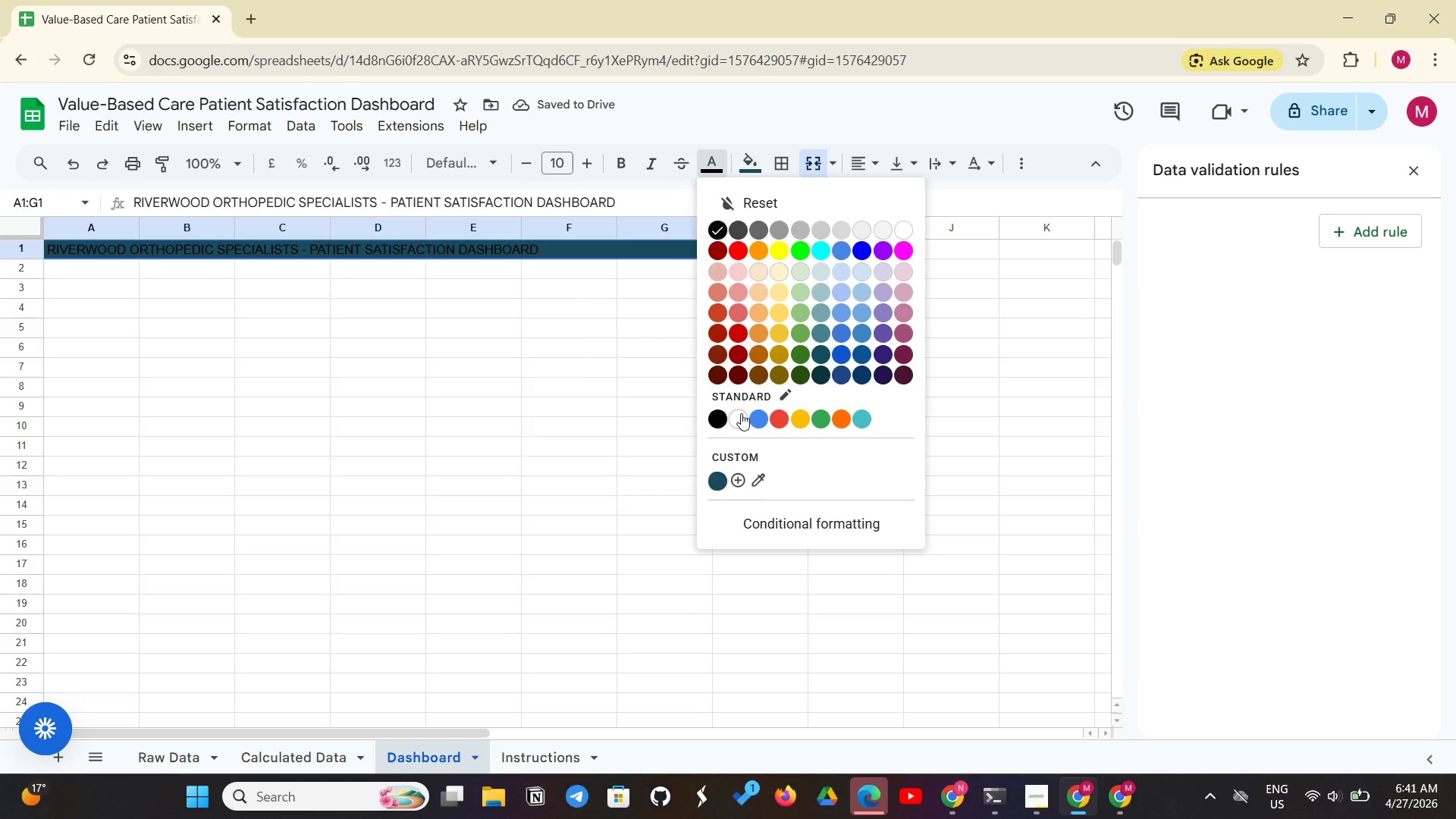 
left_click([741, 413])
 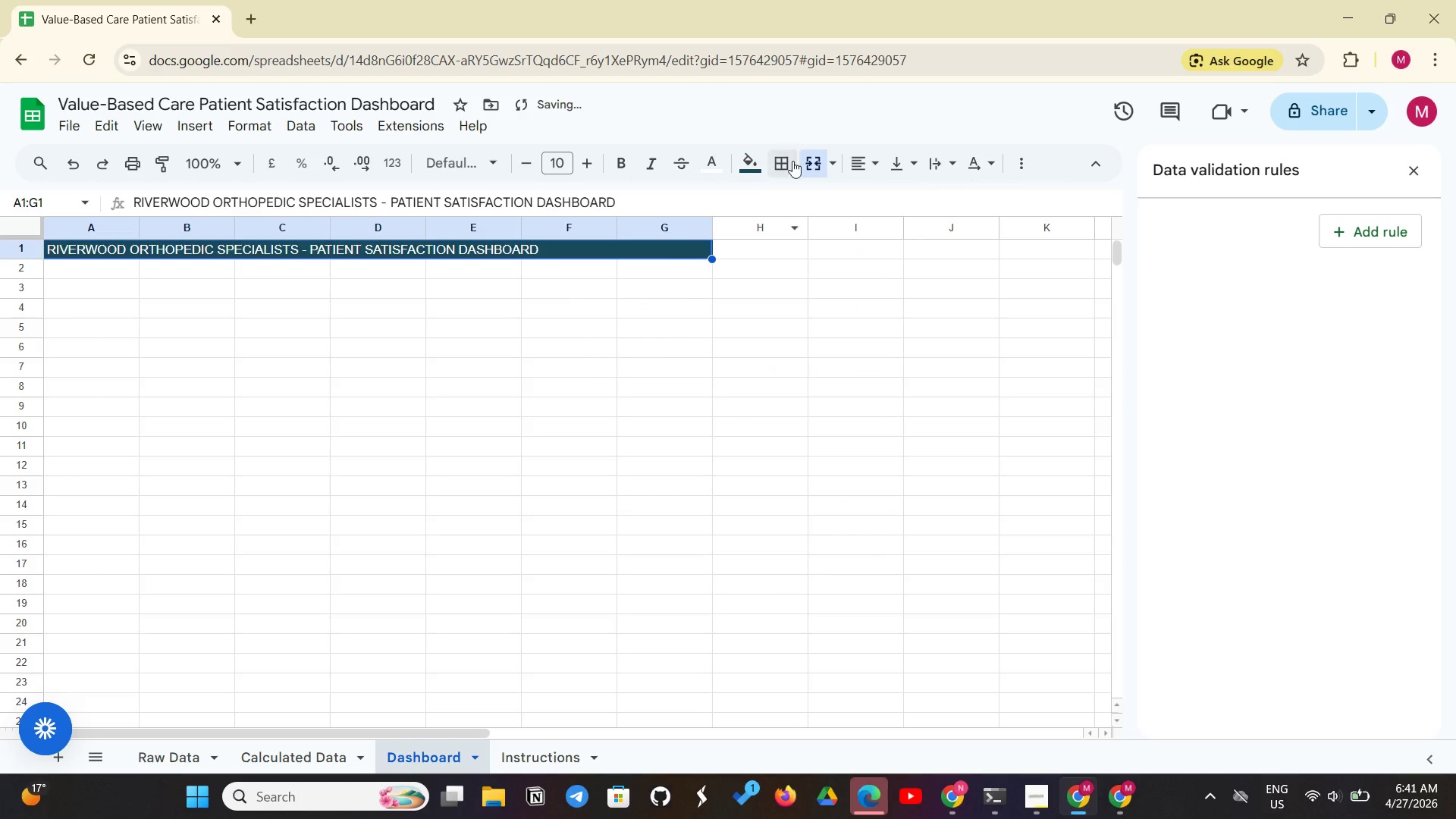 
left_click([610, 163])
 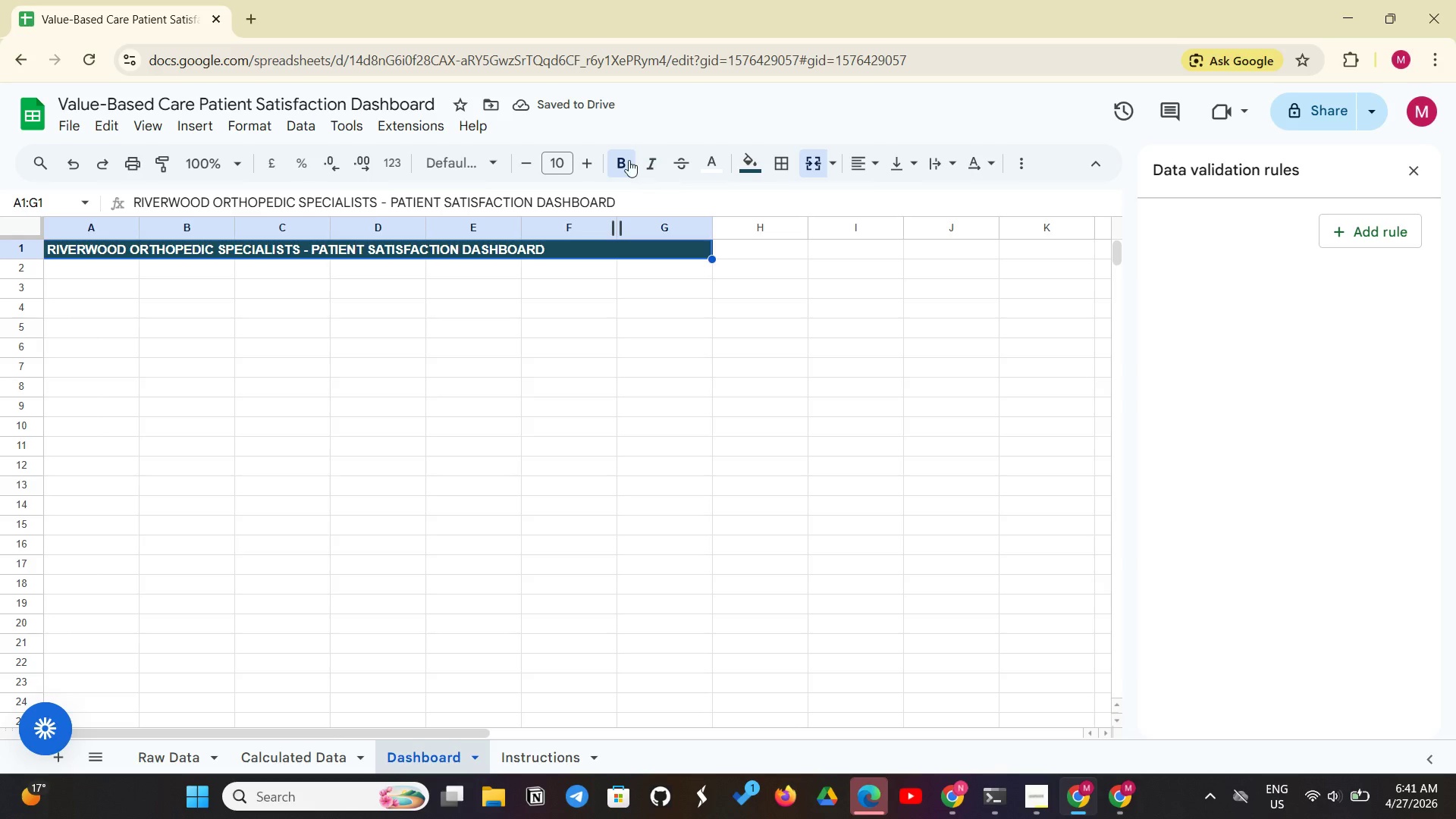 
left_click([597, 167])
 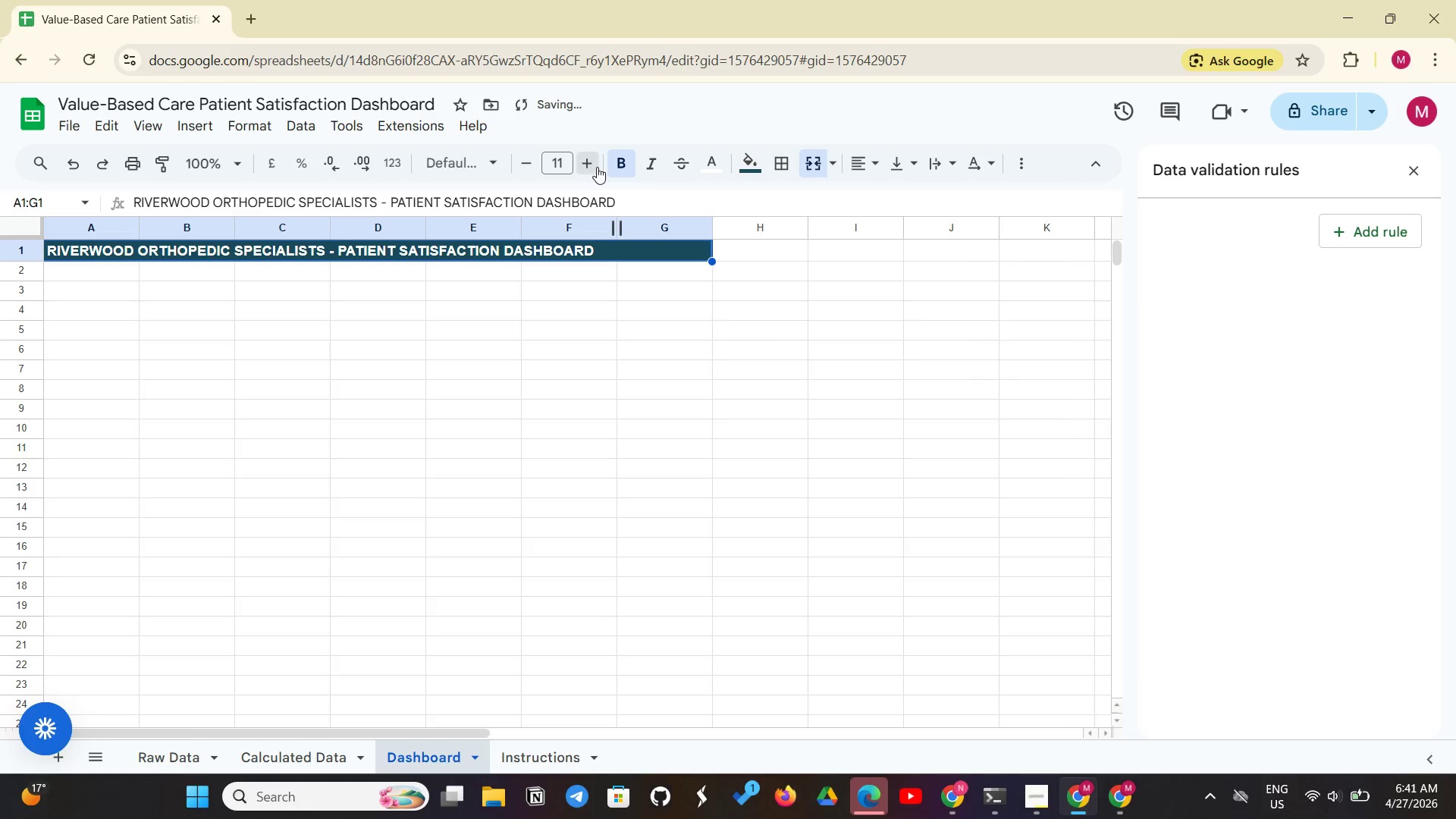 
left_click([597, 167])
 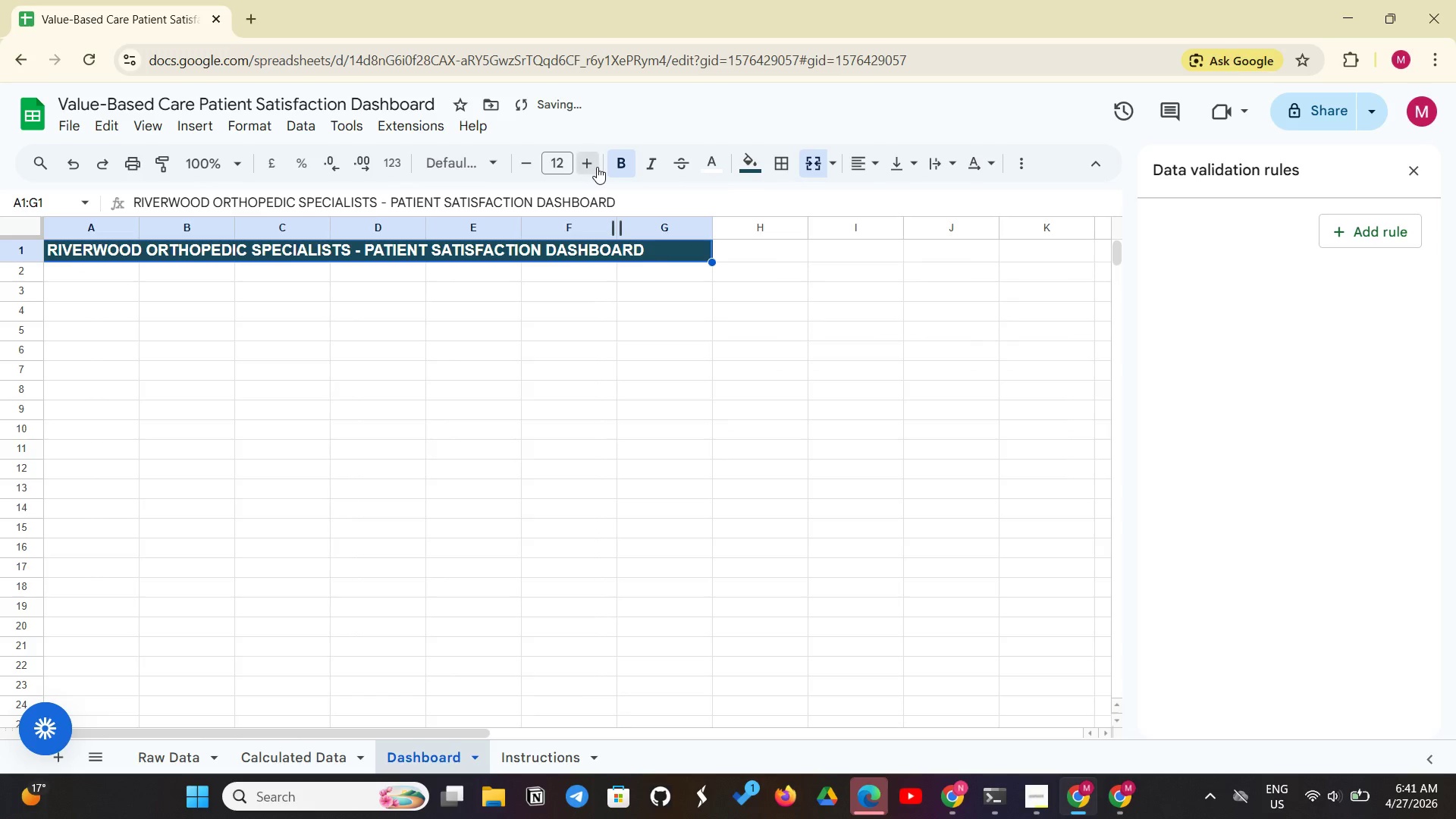 
left_click([597, 167])
 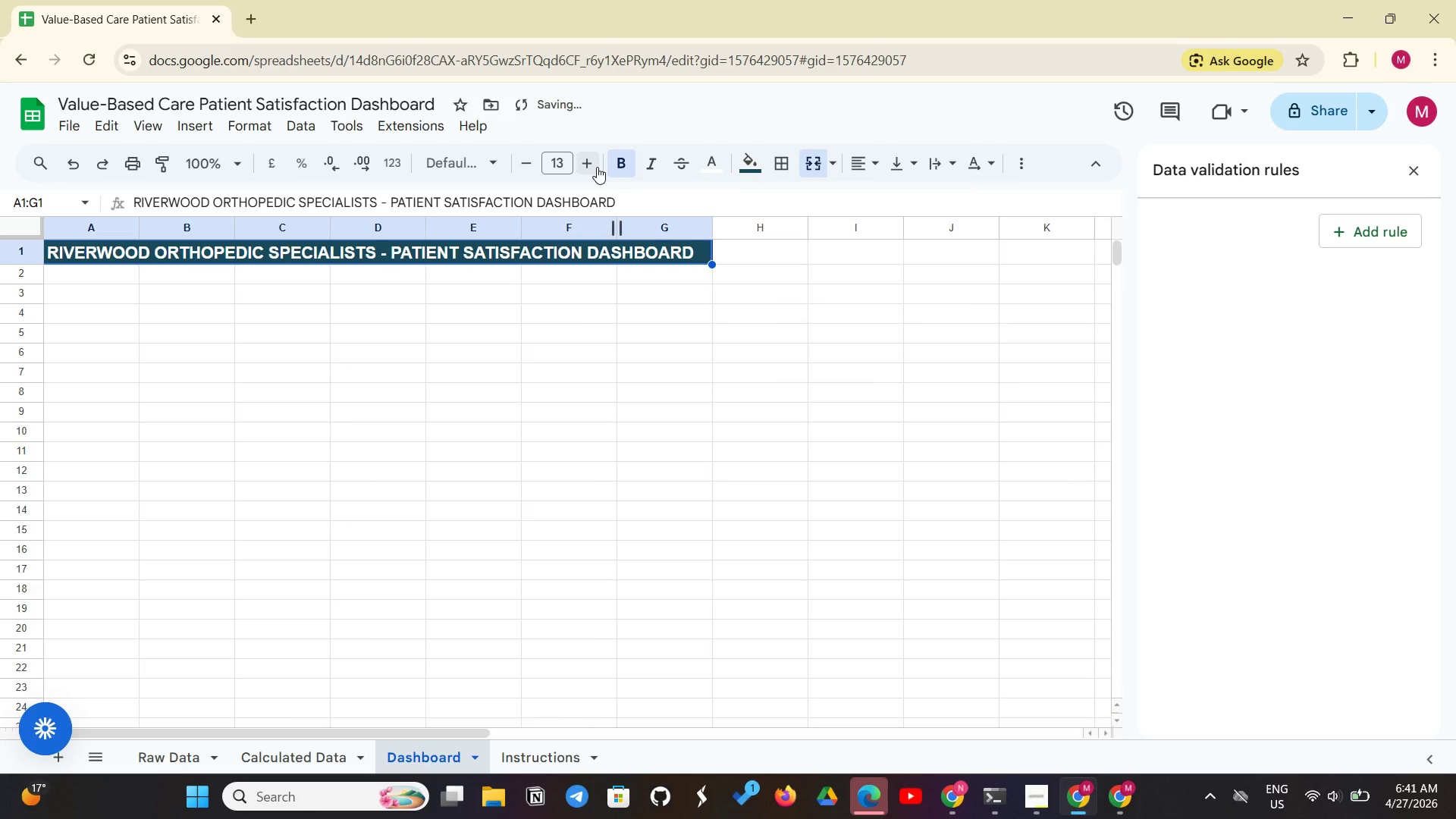 
left_click([597, 167])
 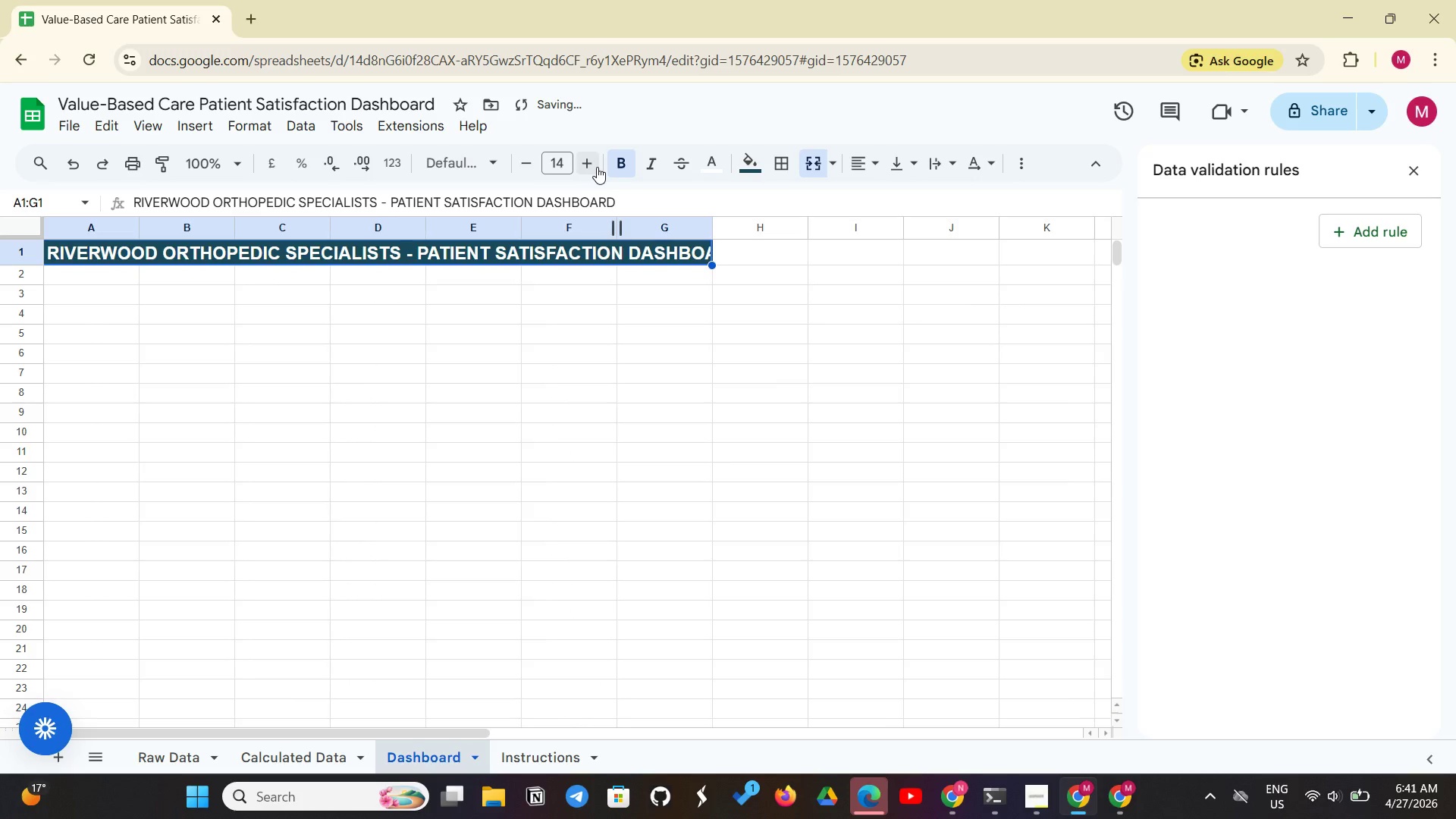 
key(Control+Shift+E)
 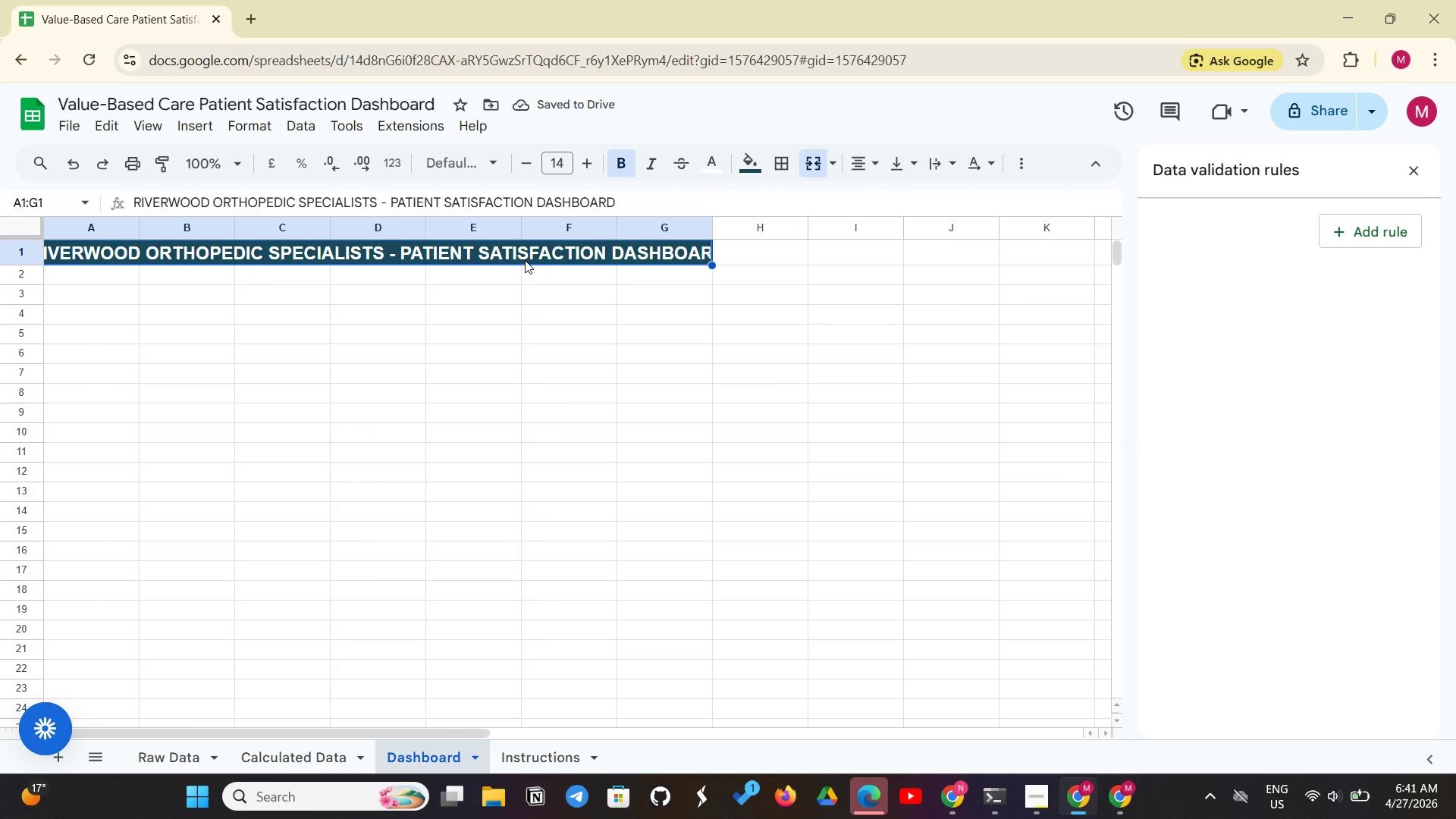 
double_click([525, 260])
 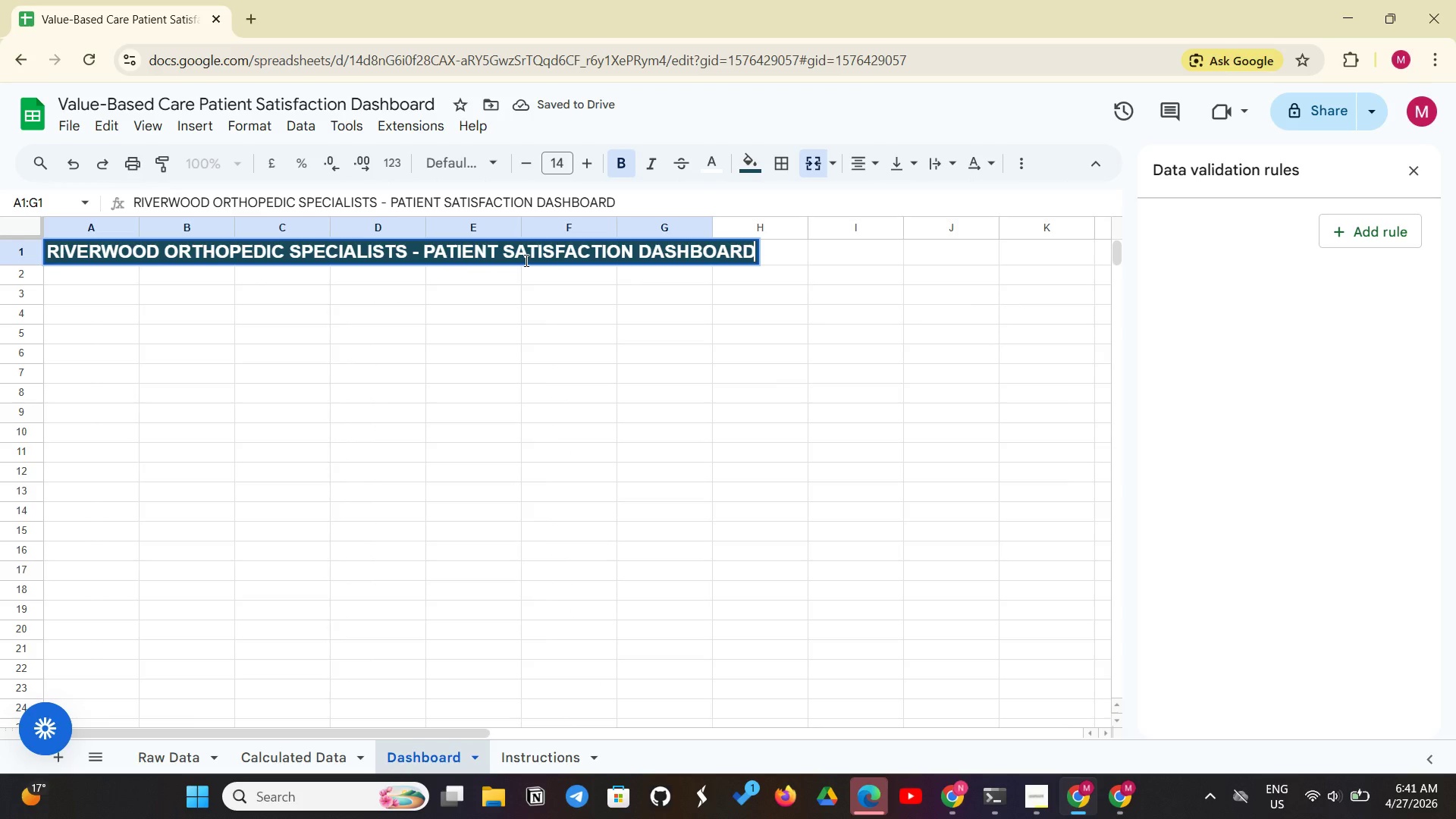 
key(Control+Shift+E)
 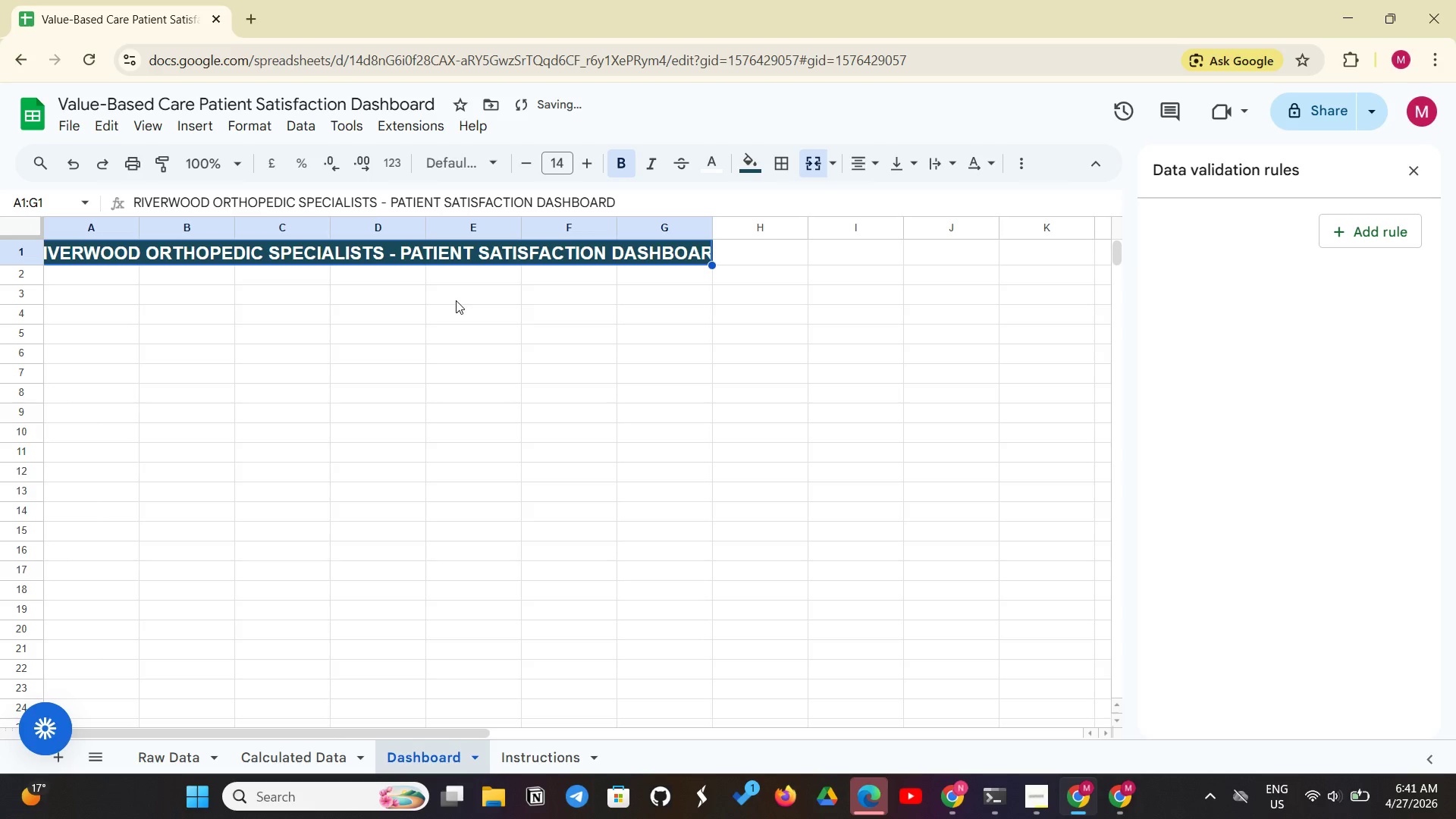 
left_click([456, 301])
 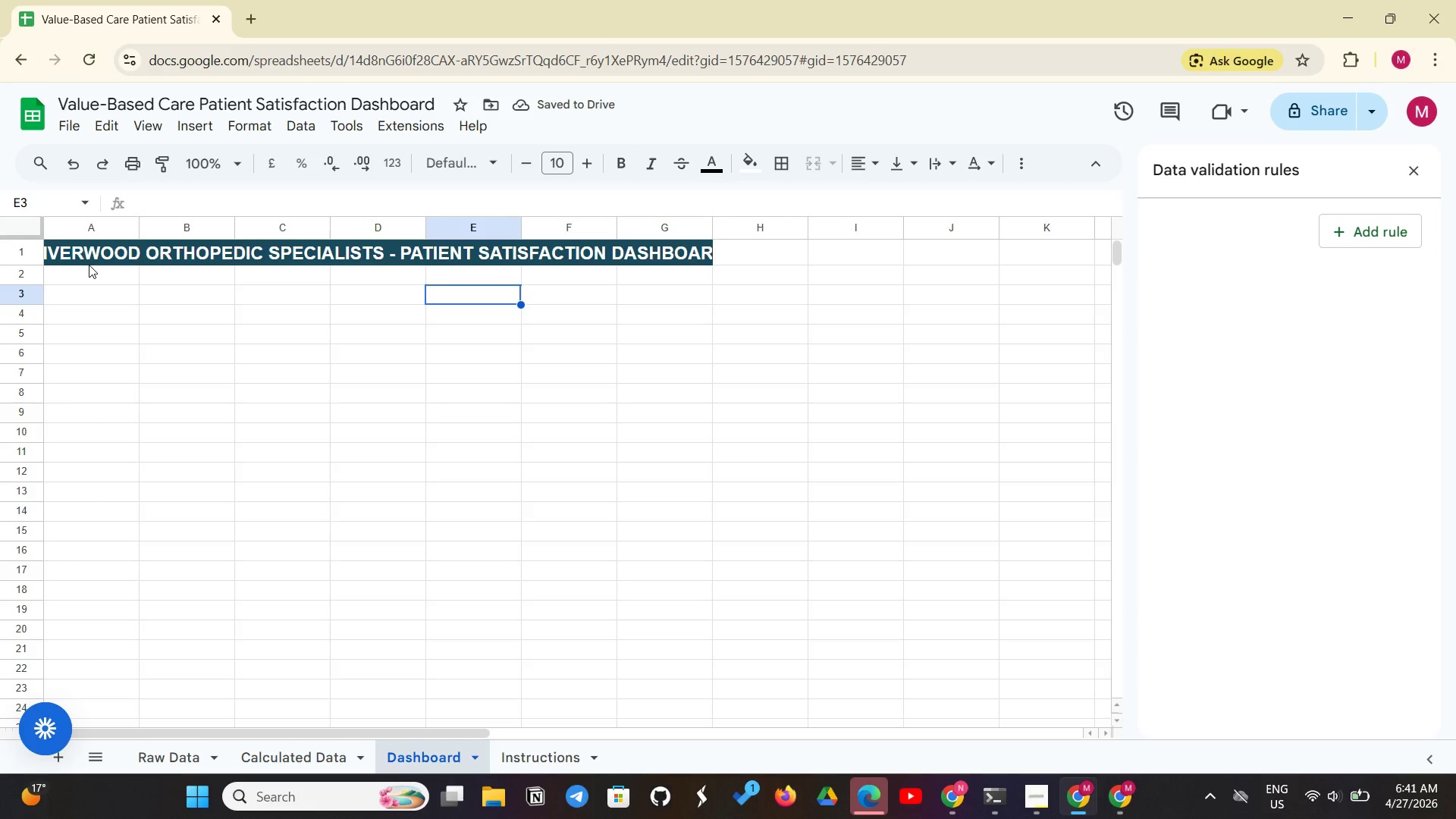 
left_click_drag(start_coordinate=[87, 264], to_coordinate=[293, 271])
 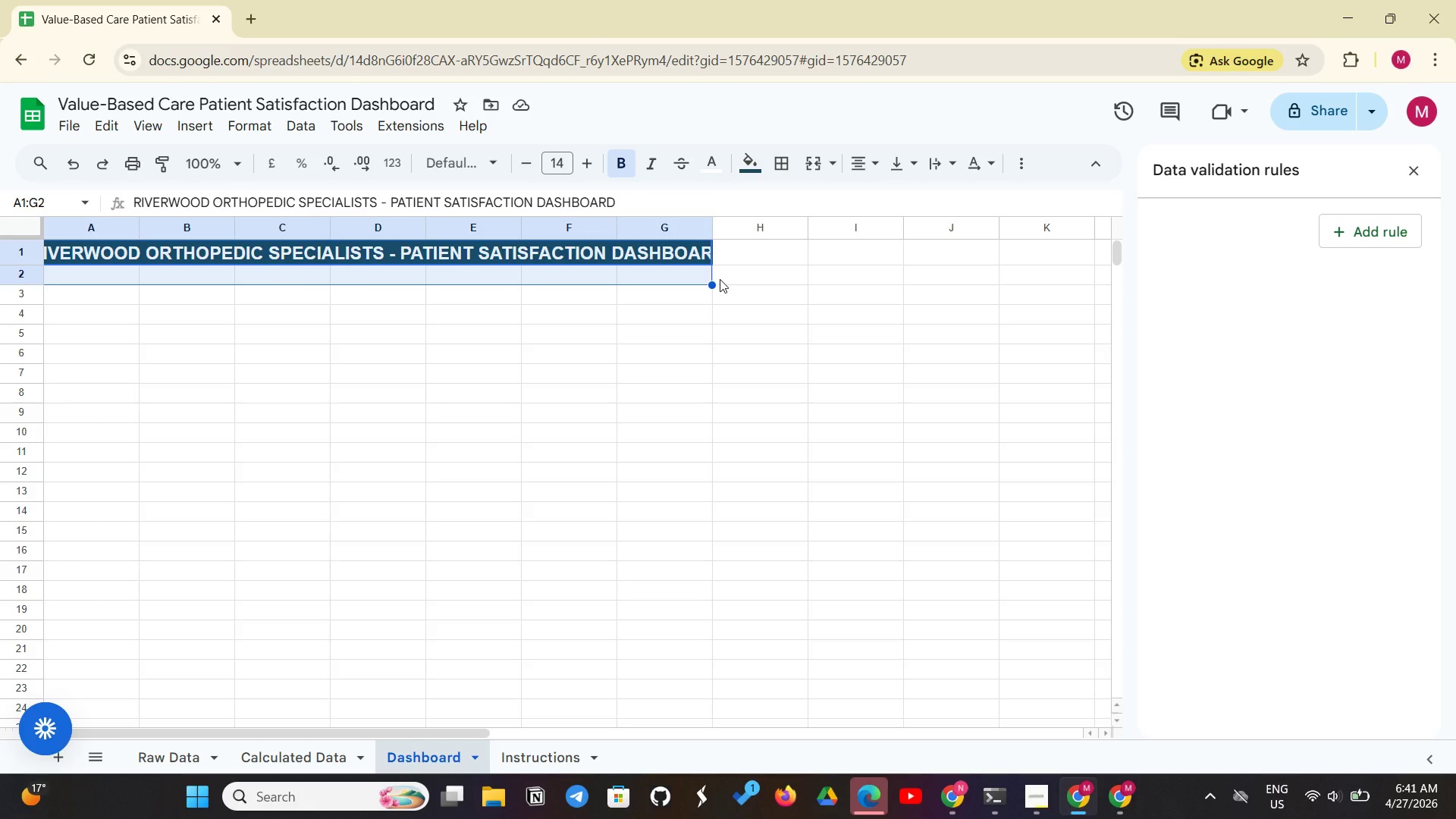 
left_click([720, 279])
 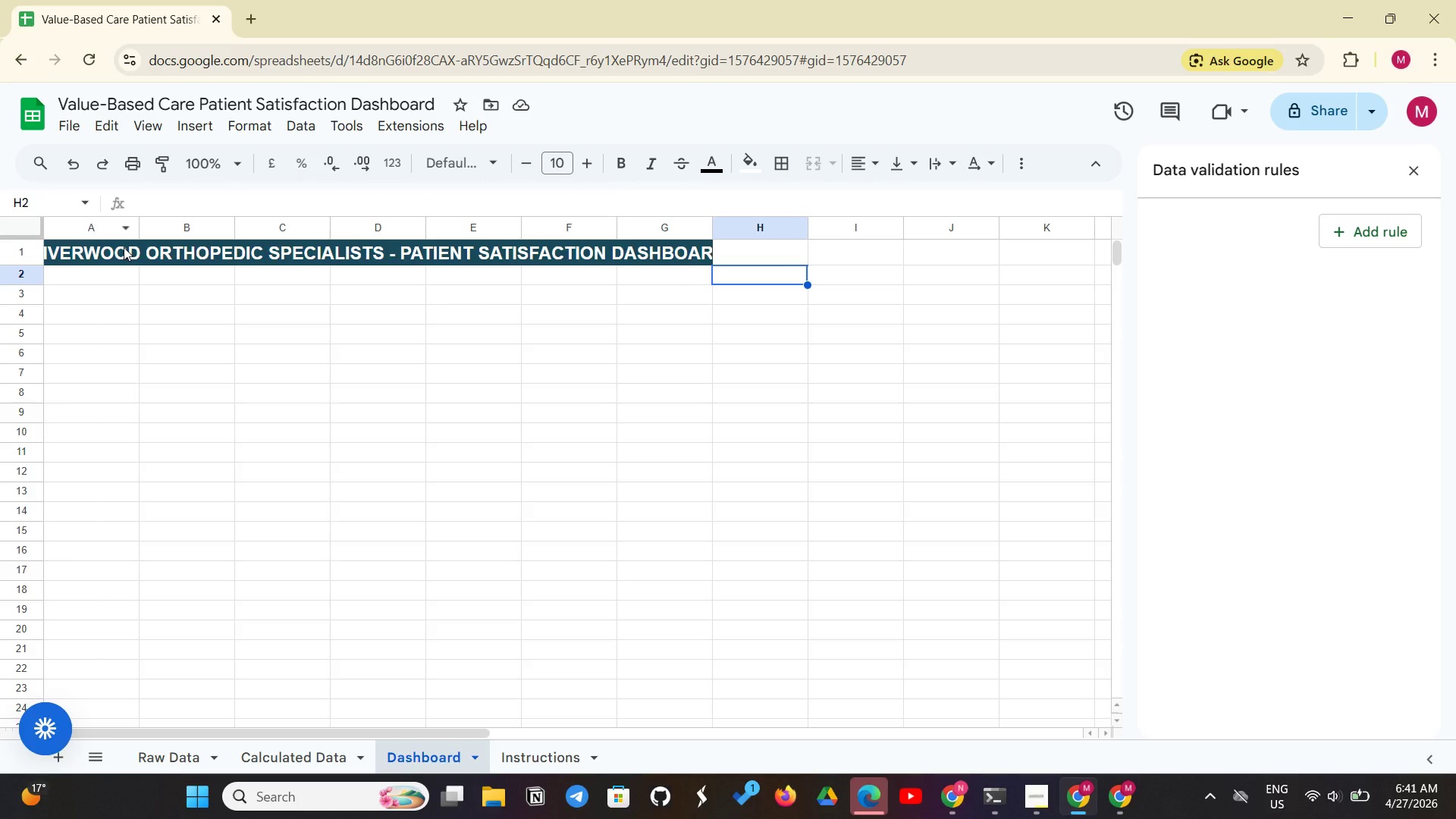 
left_click_drag(start_coordinate=[124, 248], to_coordinate=[460, 253])
 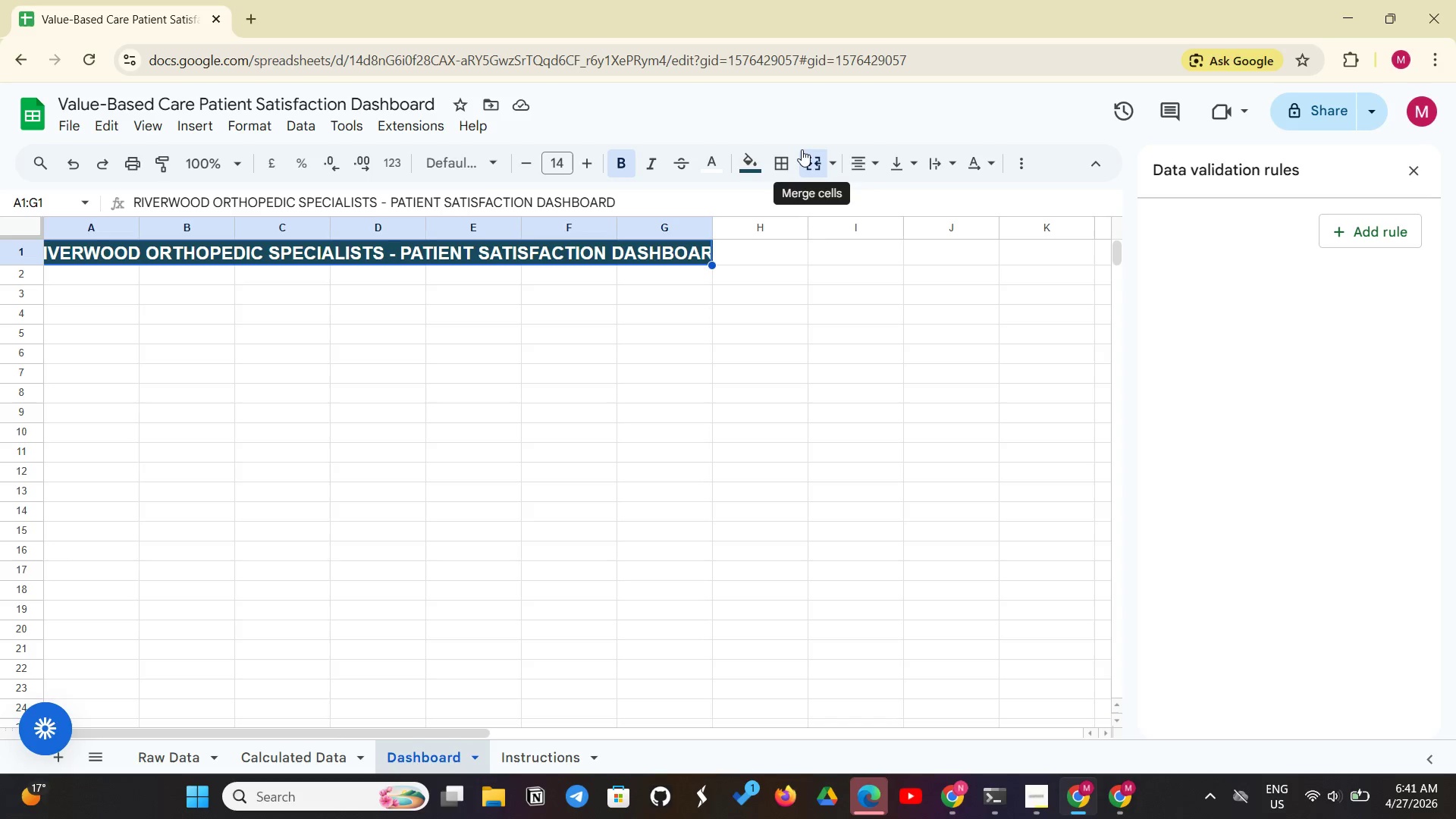 
key(Control+Shift+E)
 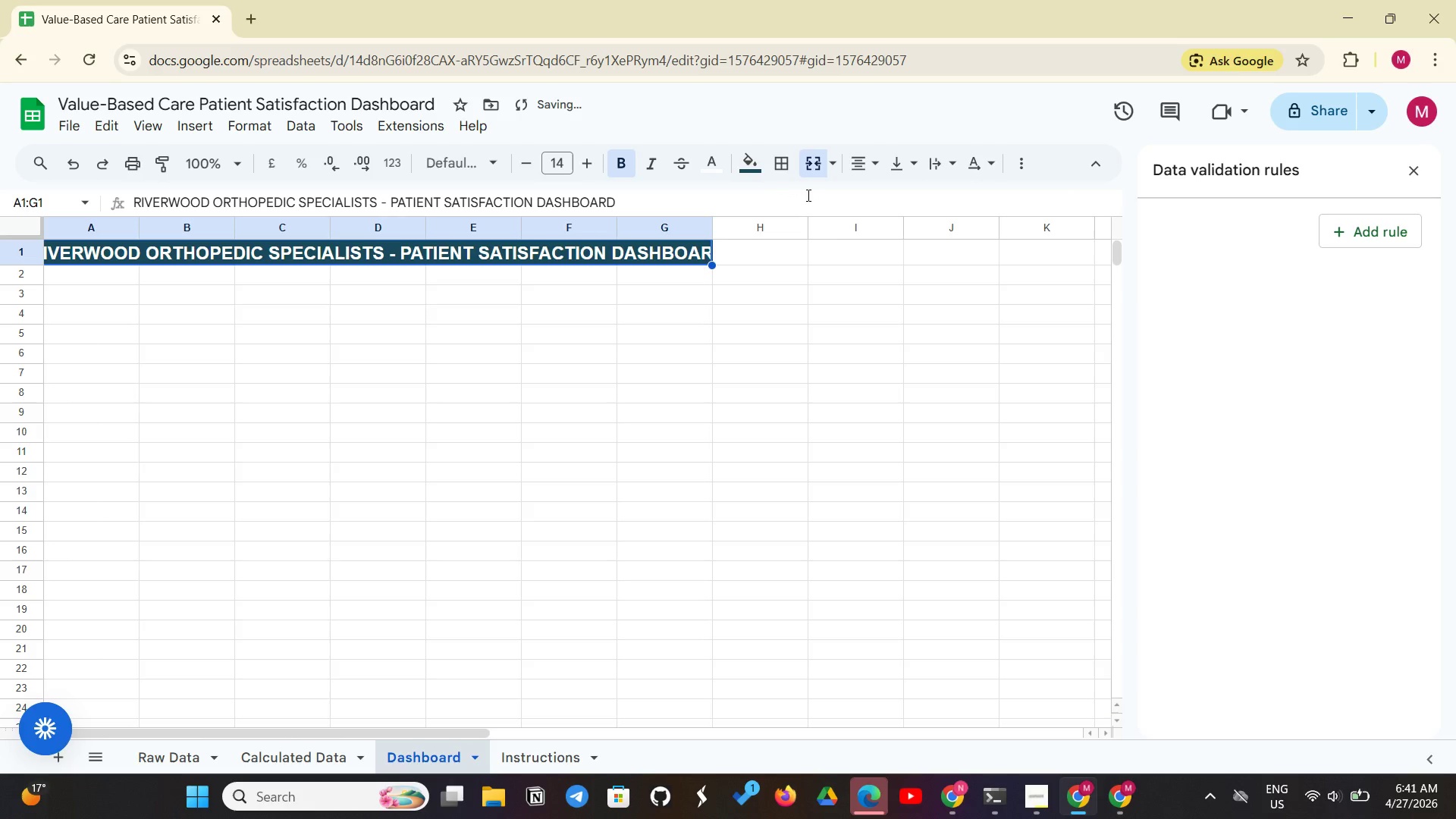 
left_click([748, 286])
 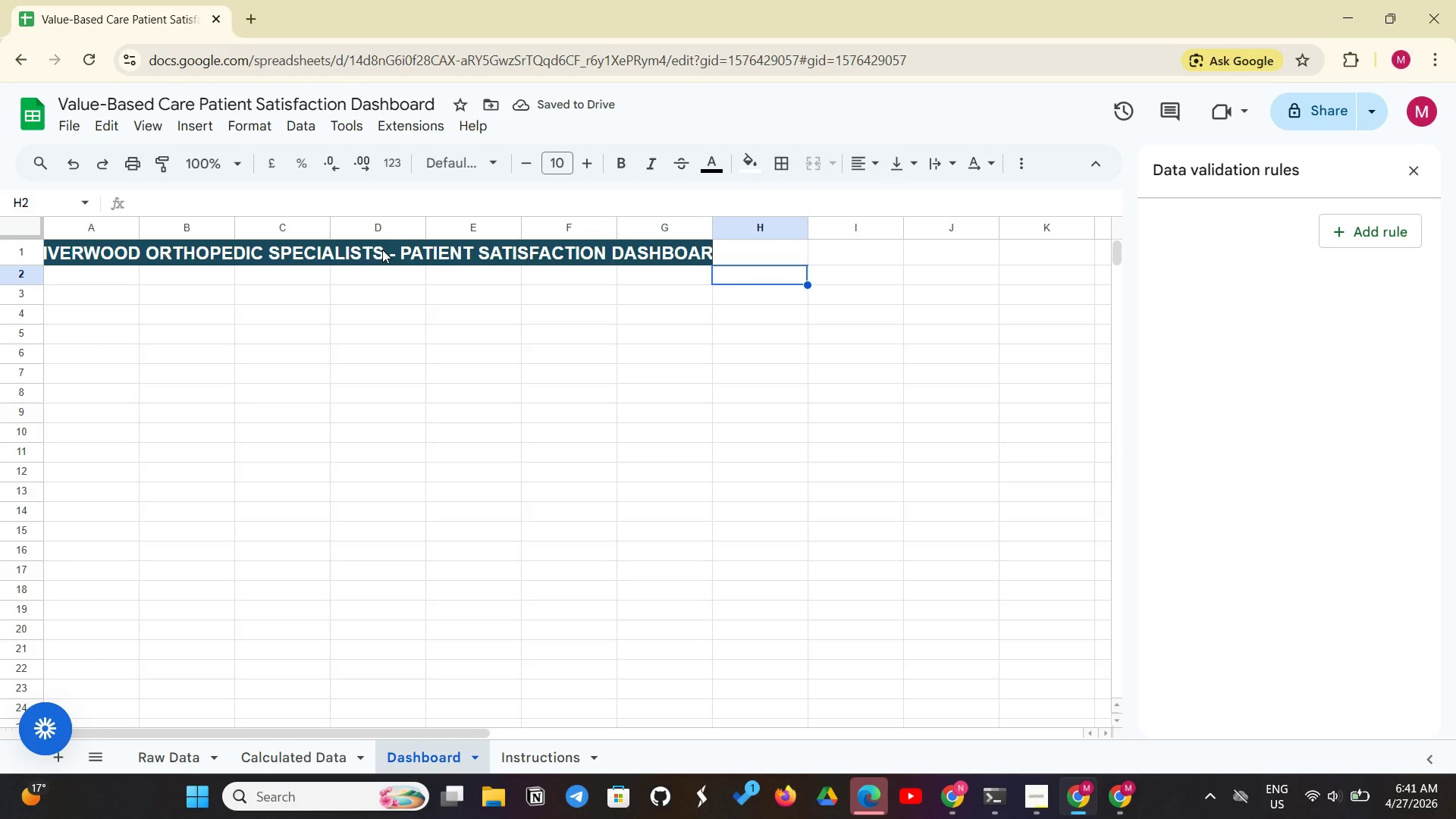 
left_click([406, 244])
 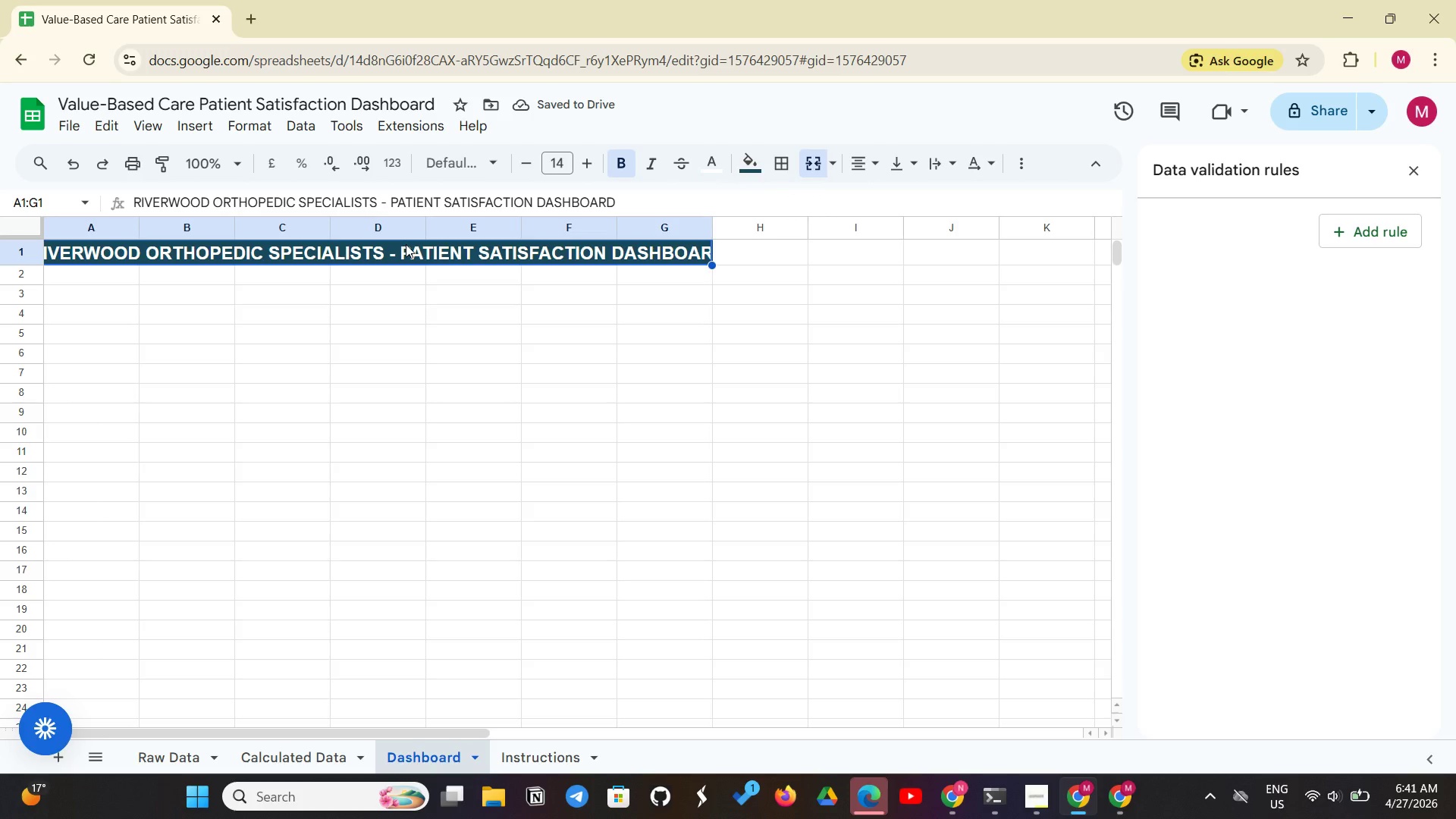 
key(Control+Shift+E)
 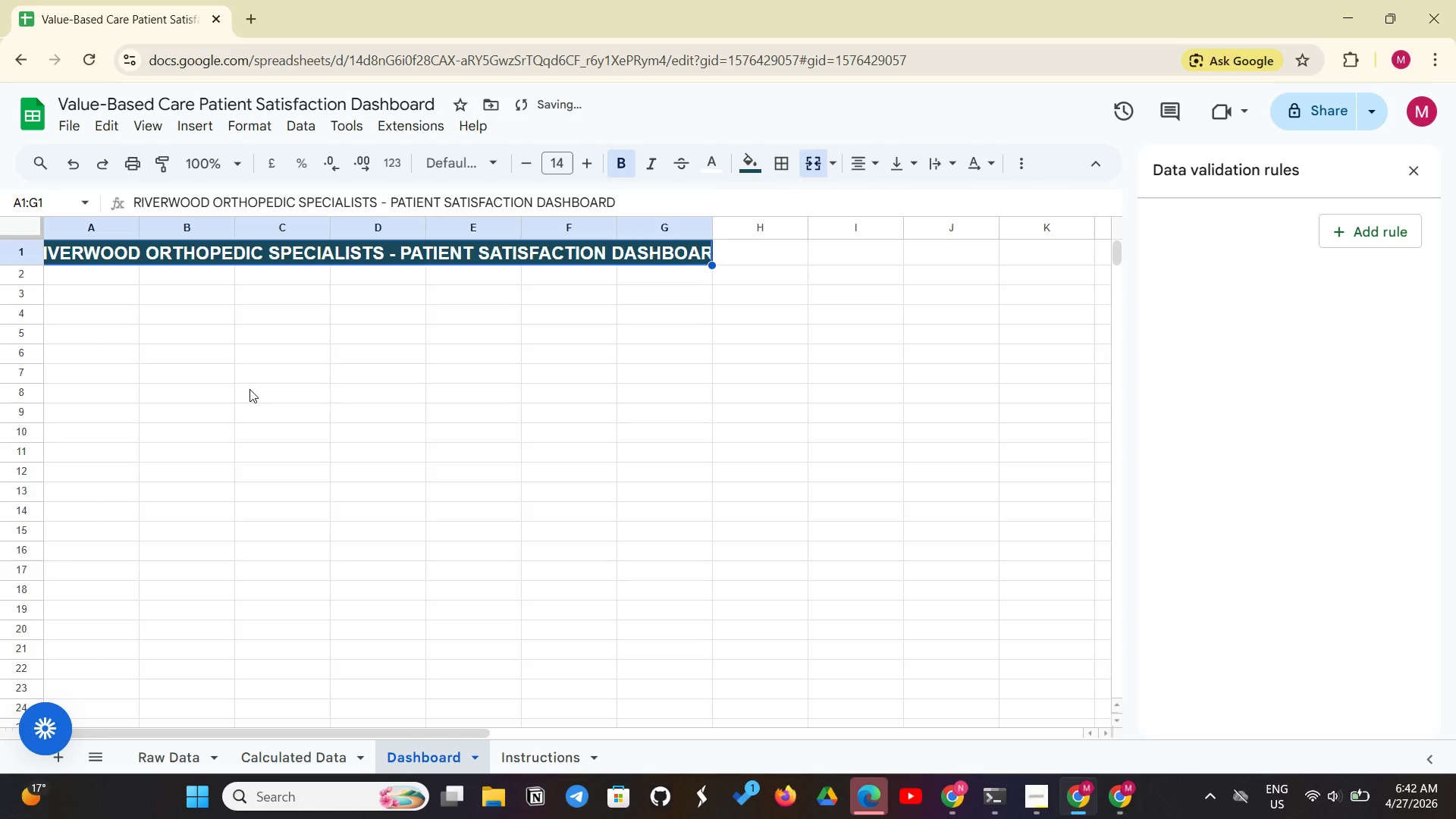 
left_click_drag(start_coordinate=[249, 389], to_coordinate=[136, 296])
 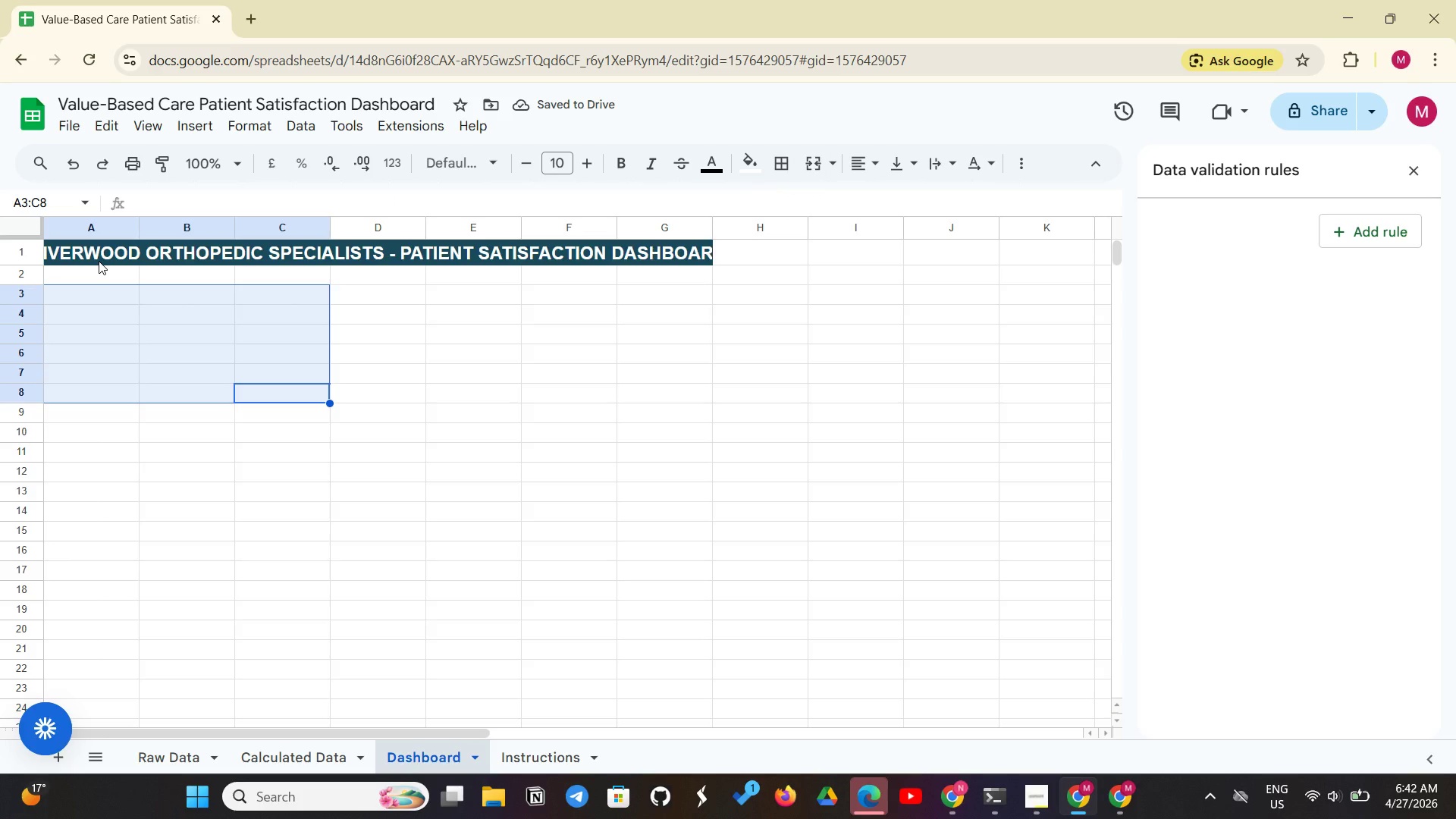 
left_click([99, 261])
 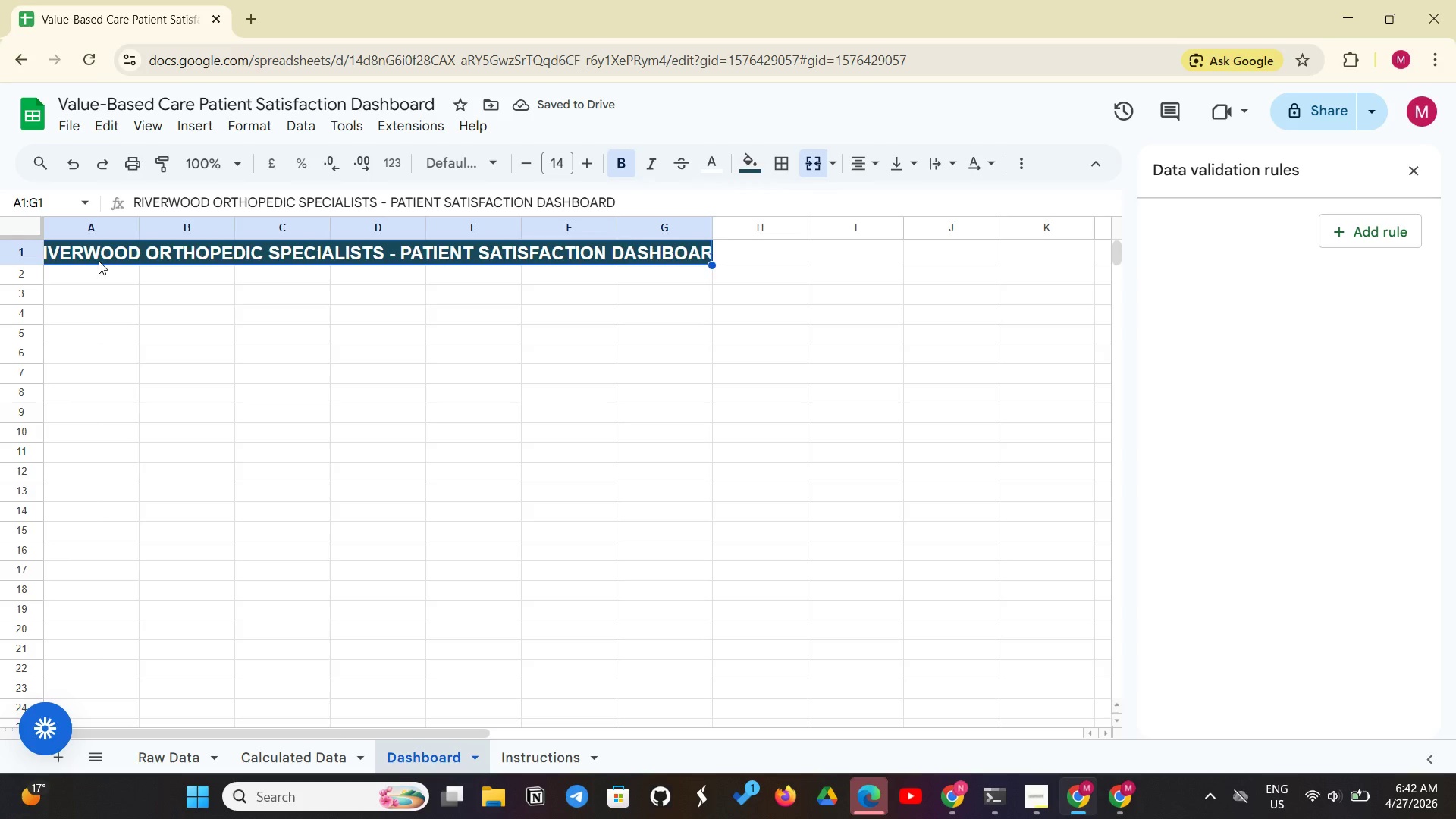 
key(Space)
 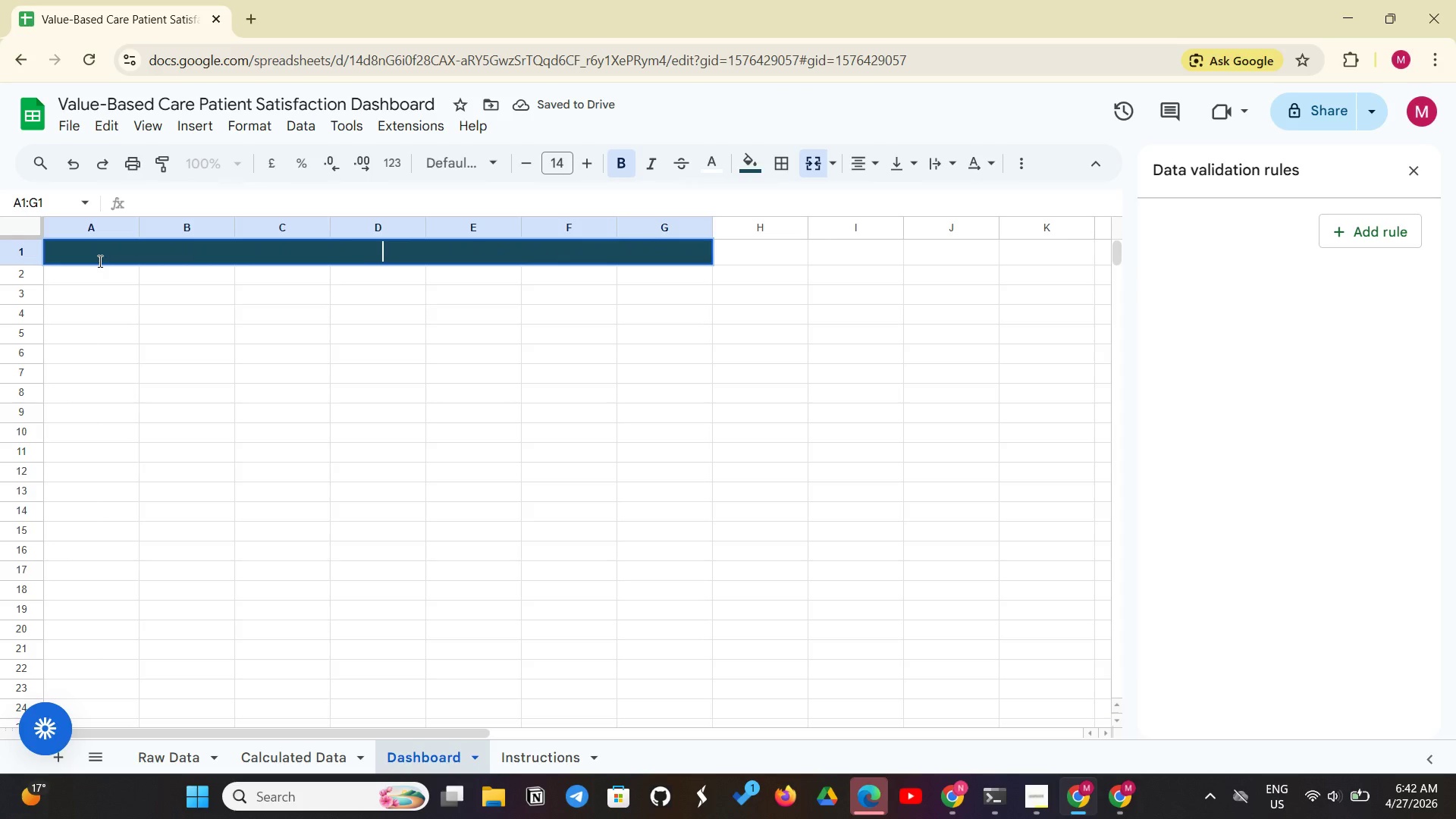 
key(Space)
 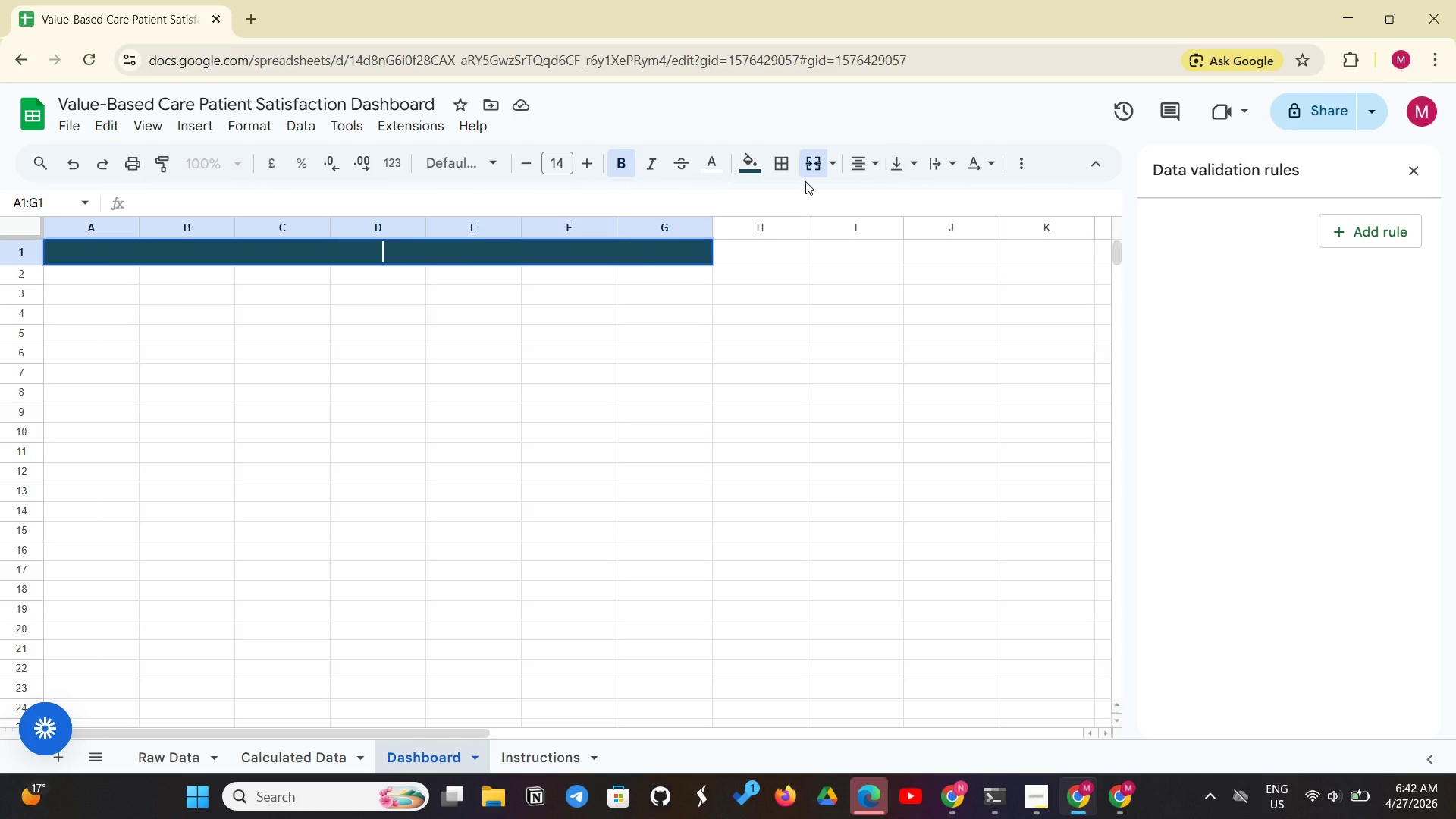 
left_click([809, 177])
 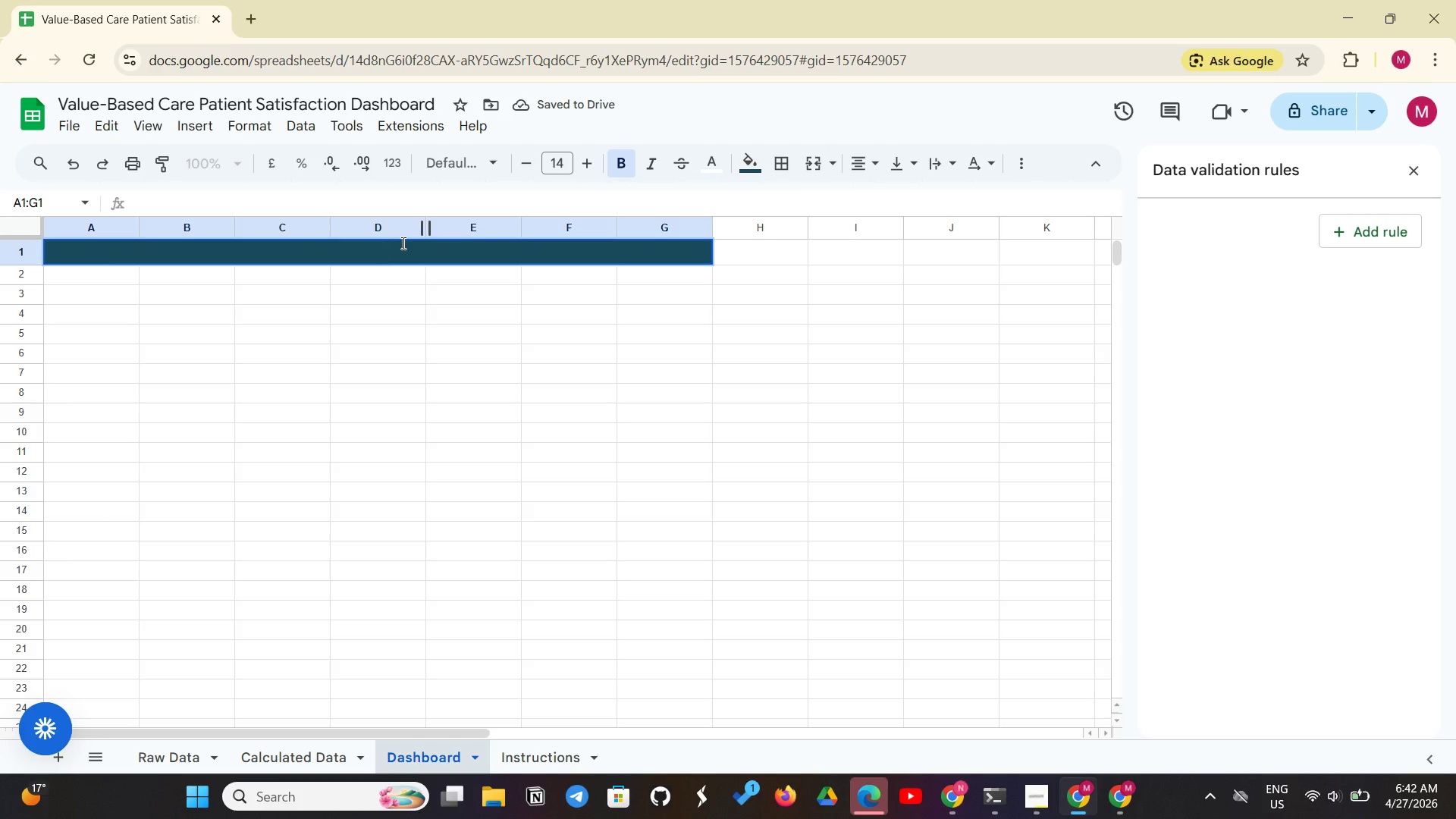 
left_click([337, 259])
 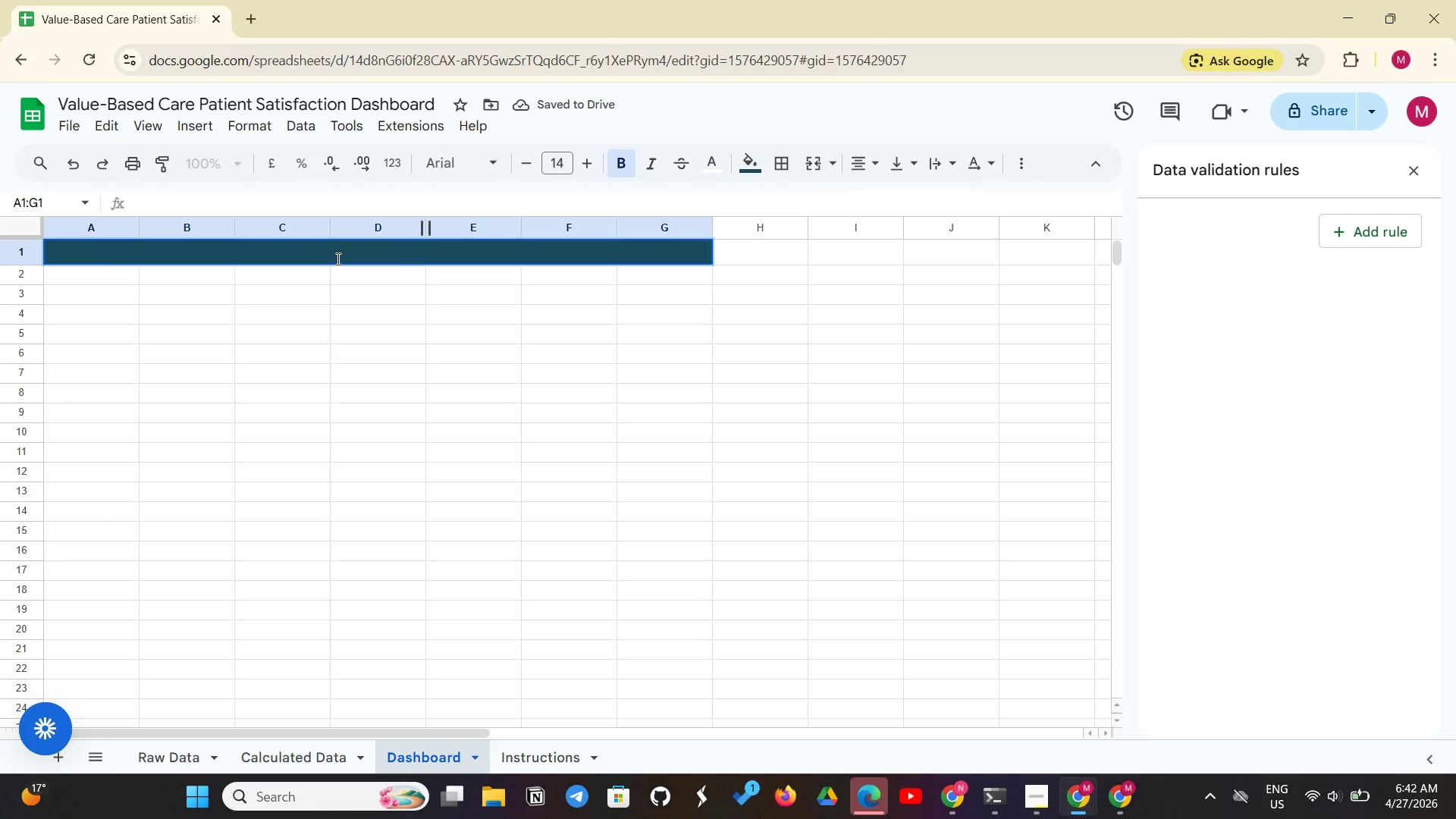 
key(Control+Z)
 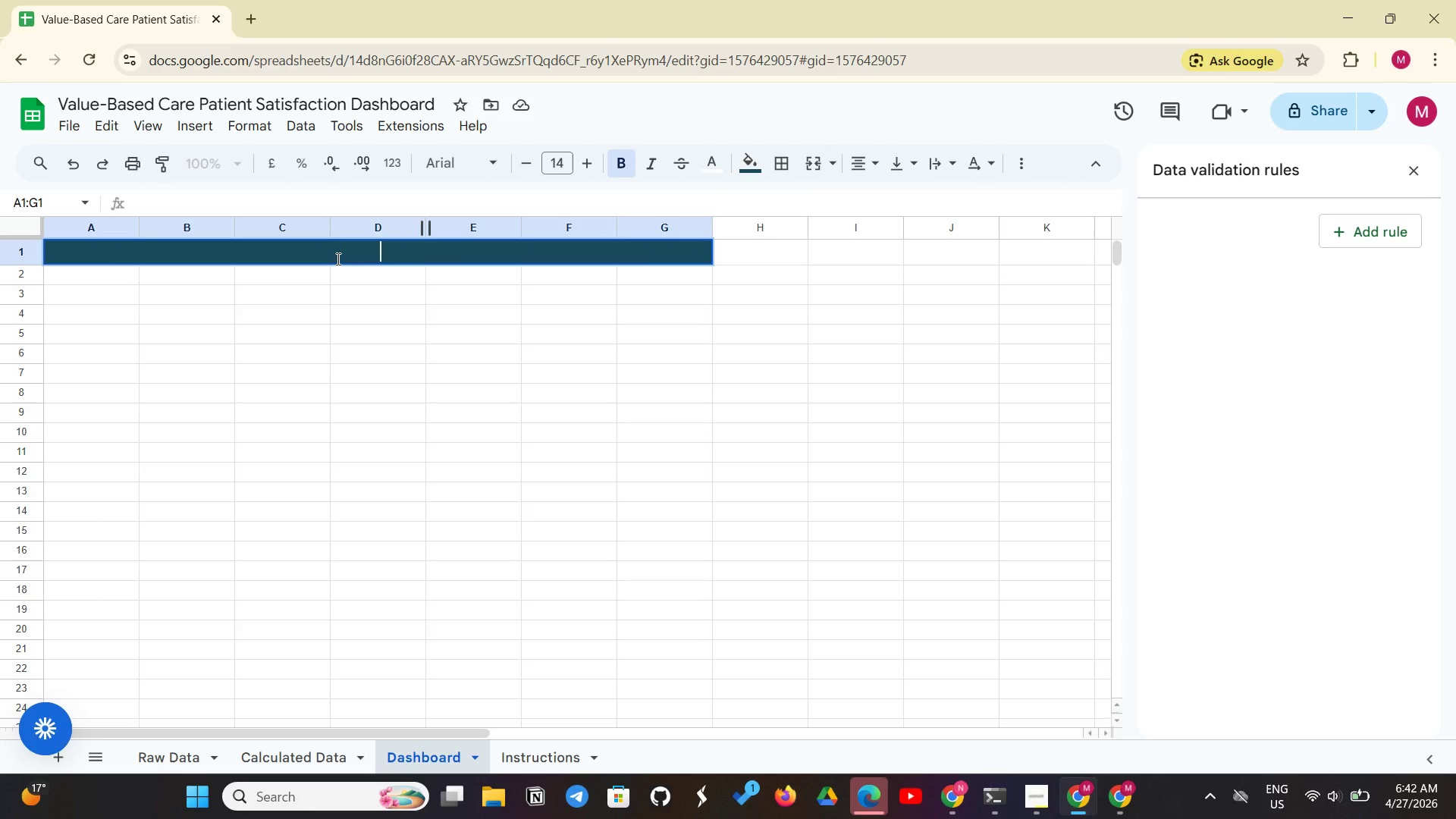 
key(Backspace)
 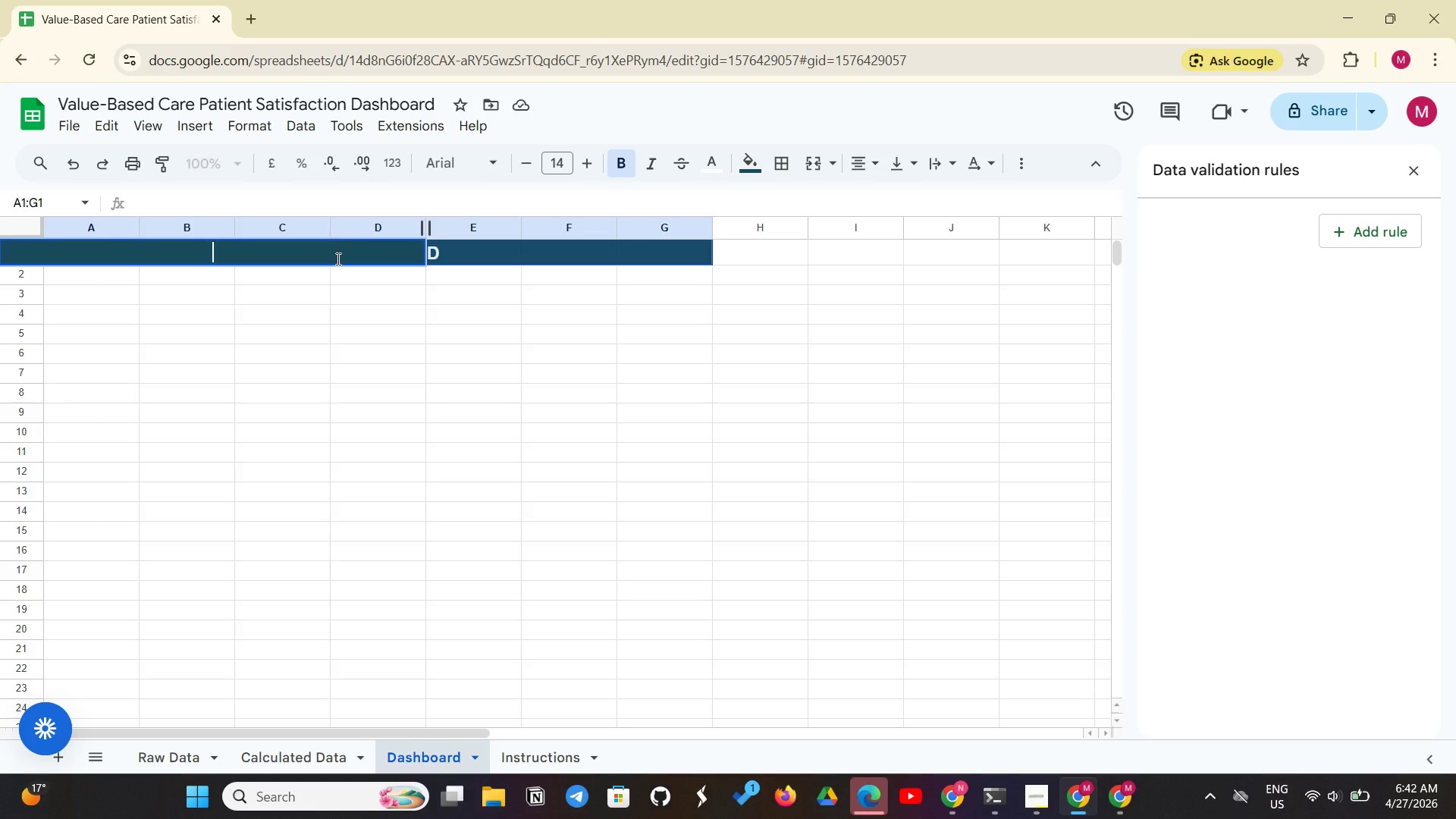 
key(Backspace)
 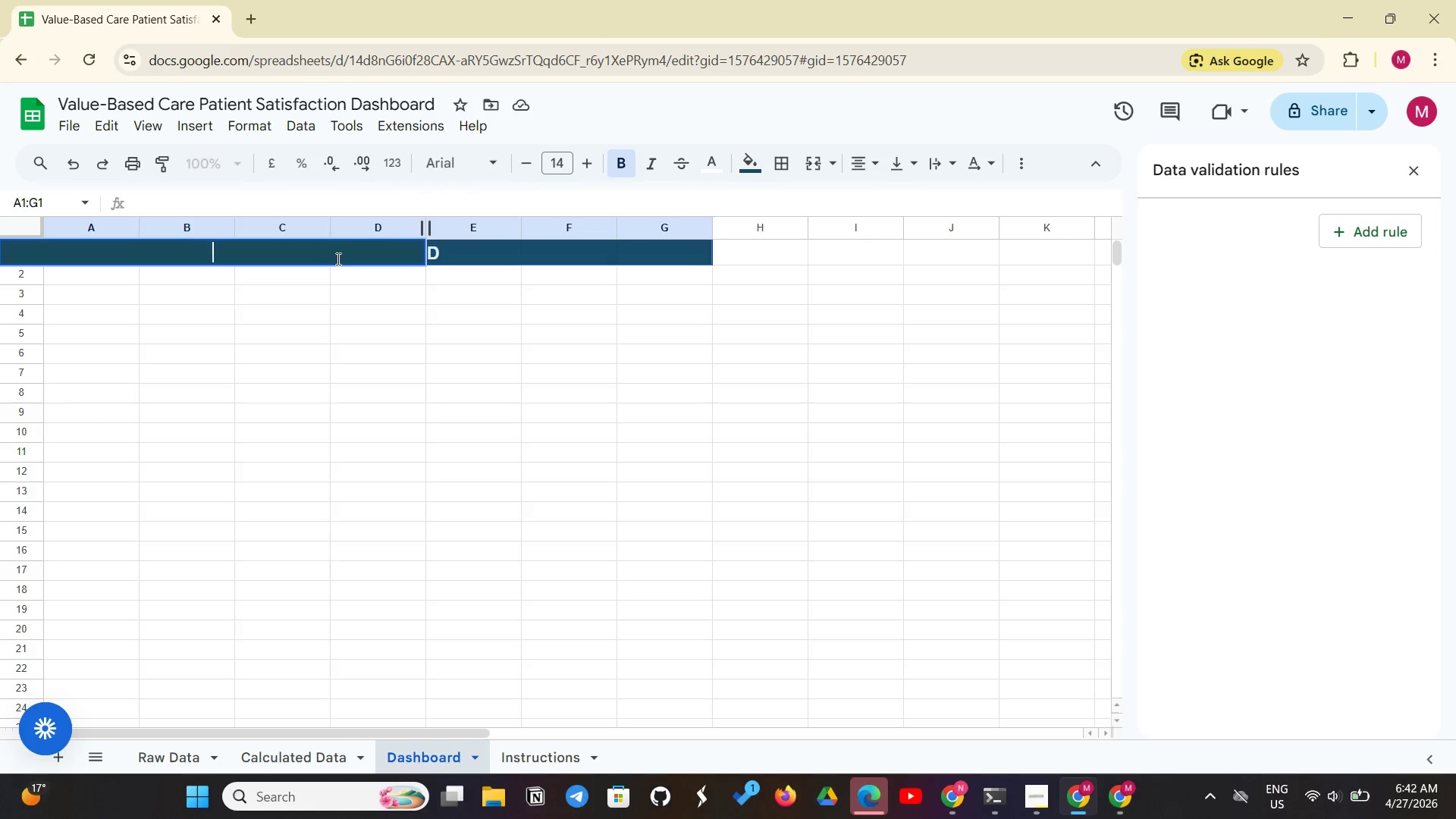 
key(ArrowRight)
 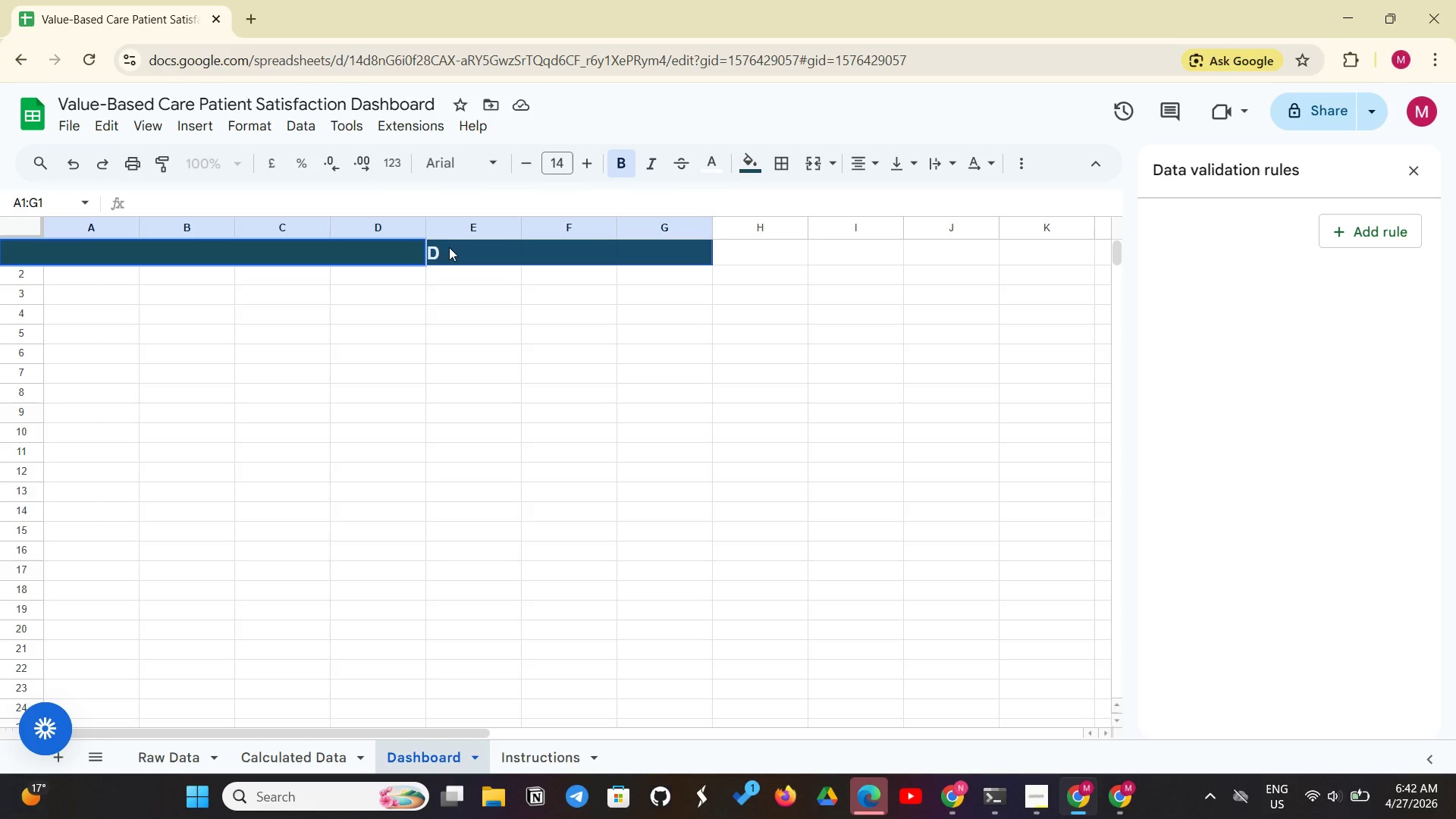 
double_click([445, 248])
 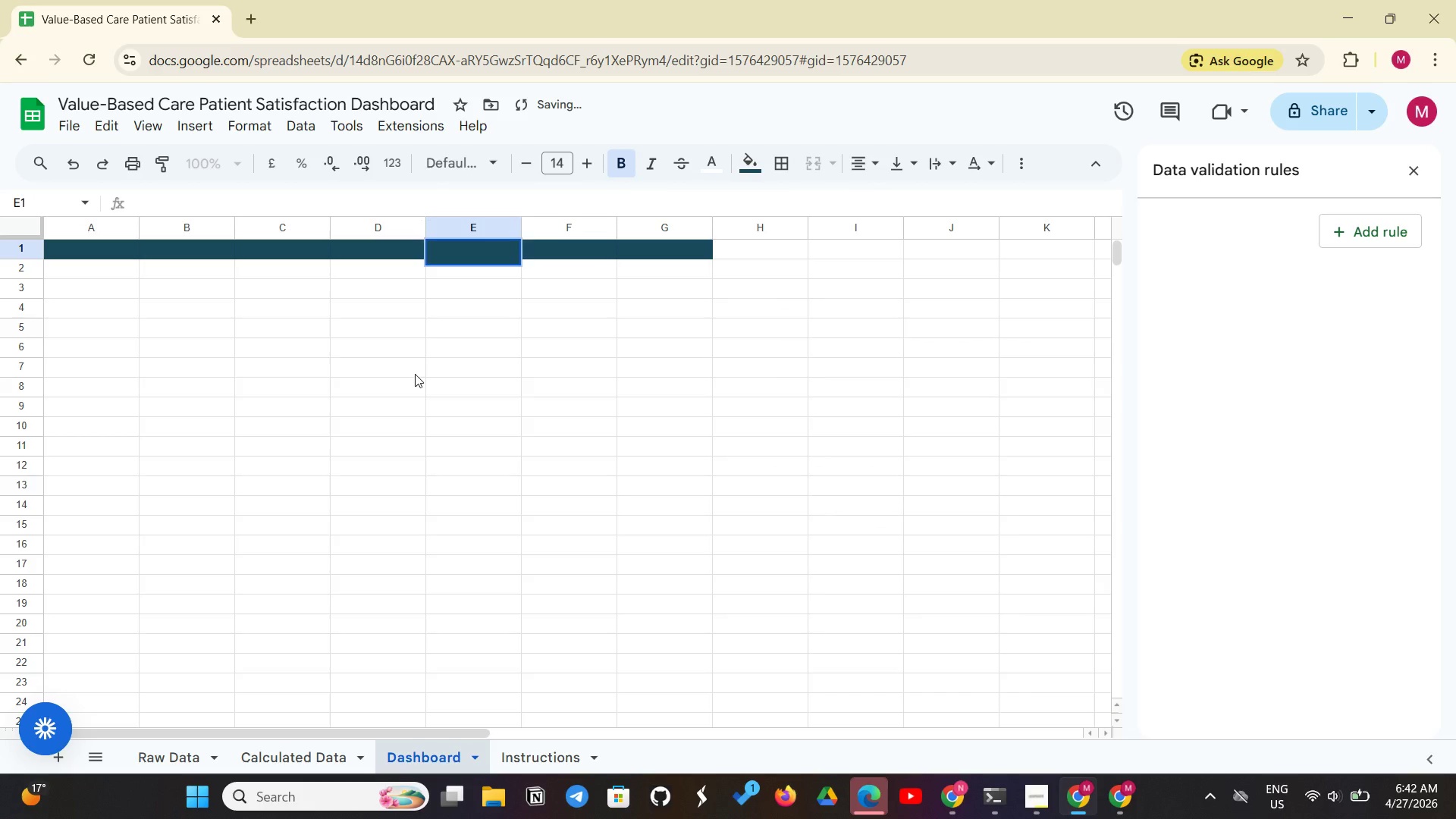 
left_click([415, 374])
 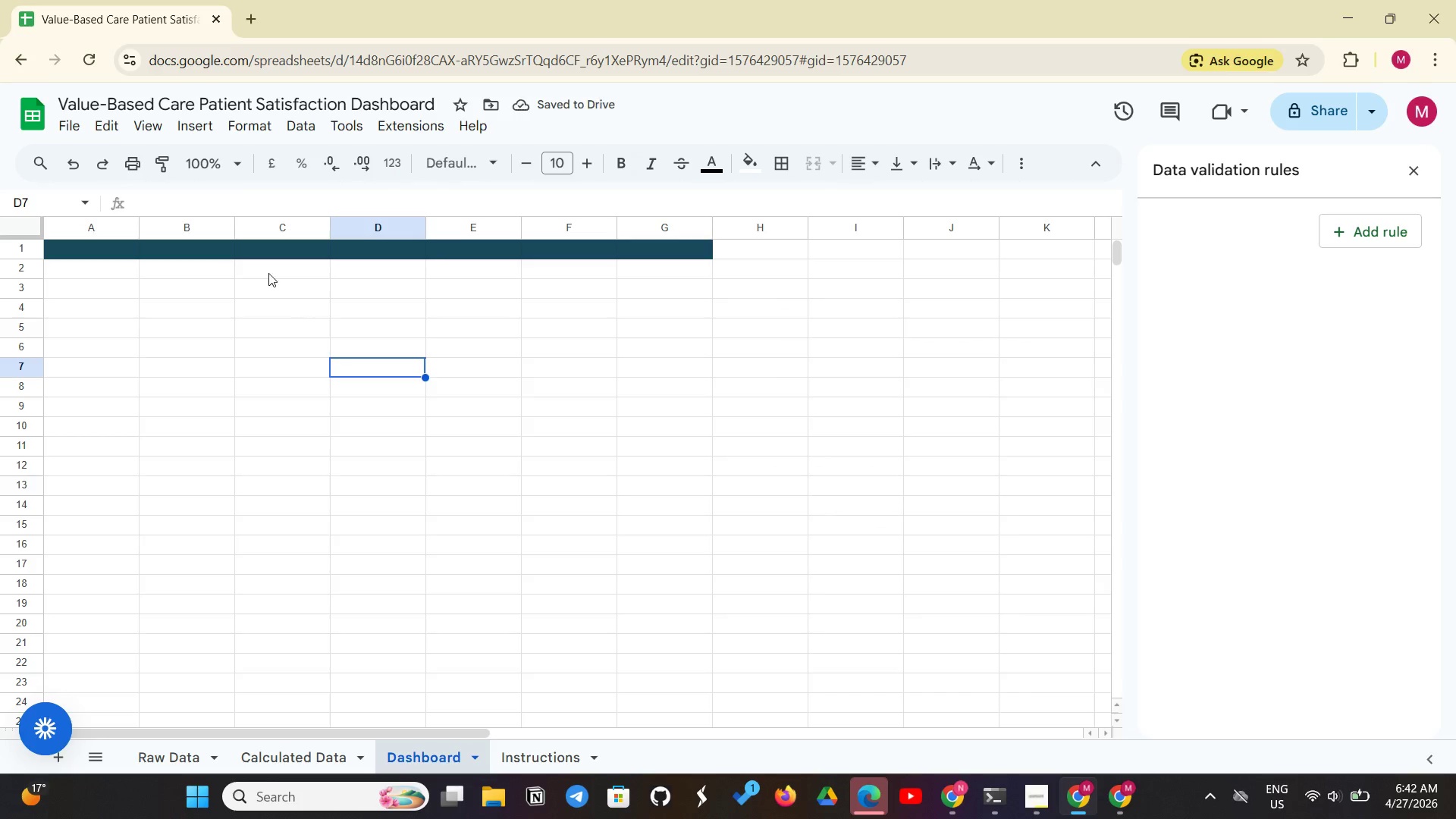 
left_click_drag(start_coordinate=[268, 273], to_coordinate=[274, 256])
 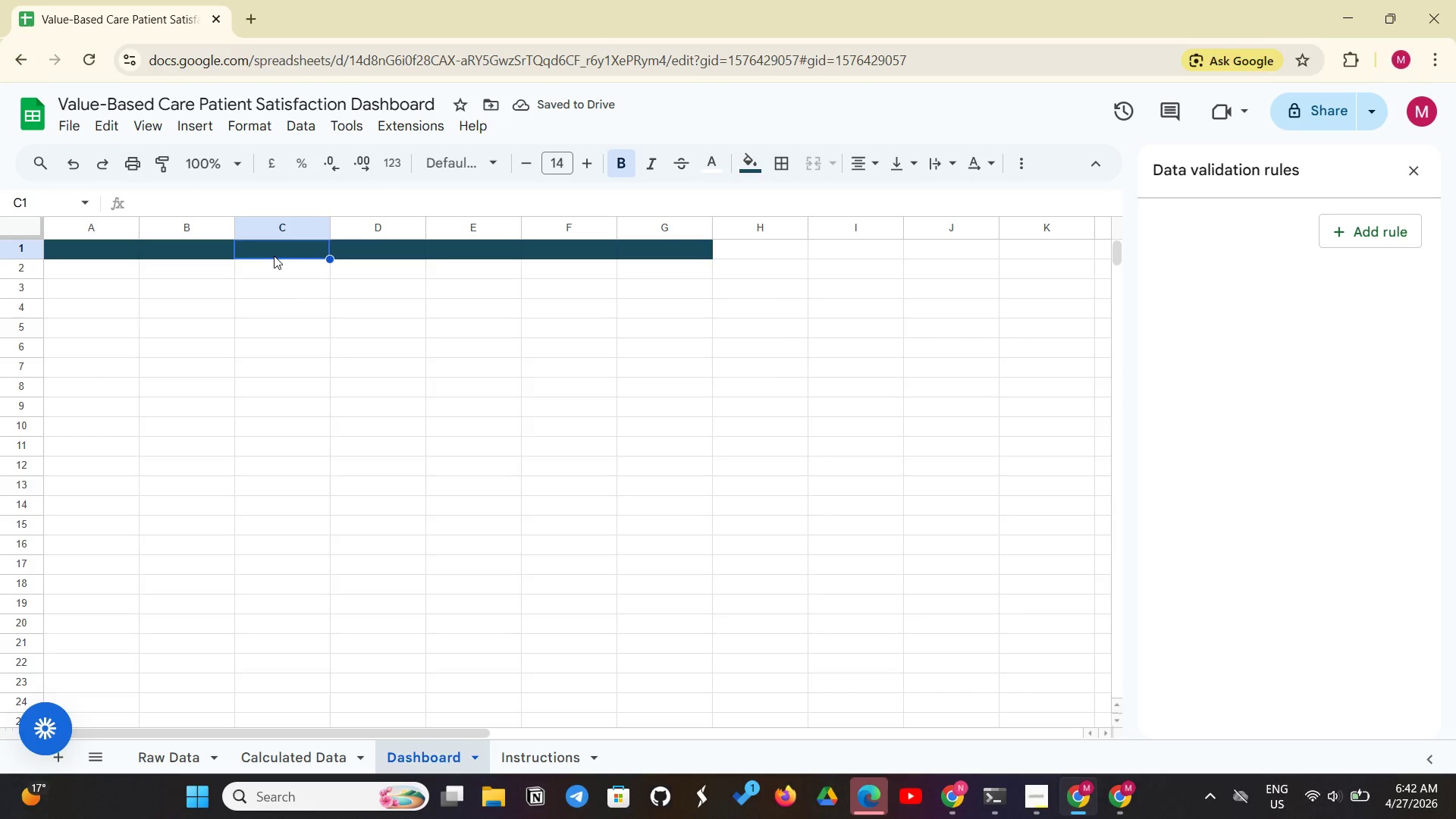 
double_click([274, 256])
 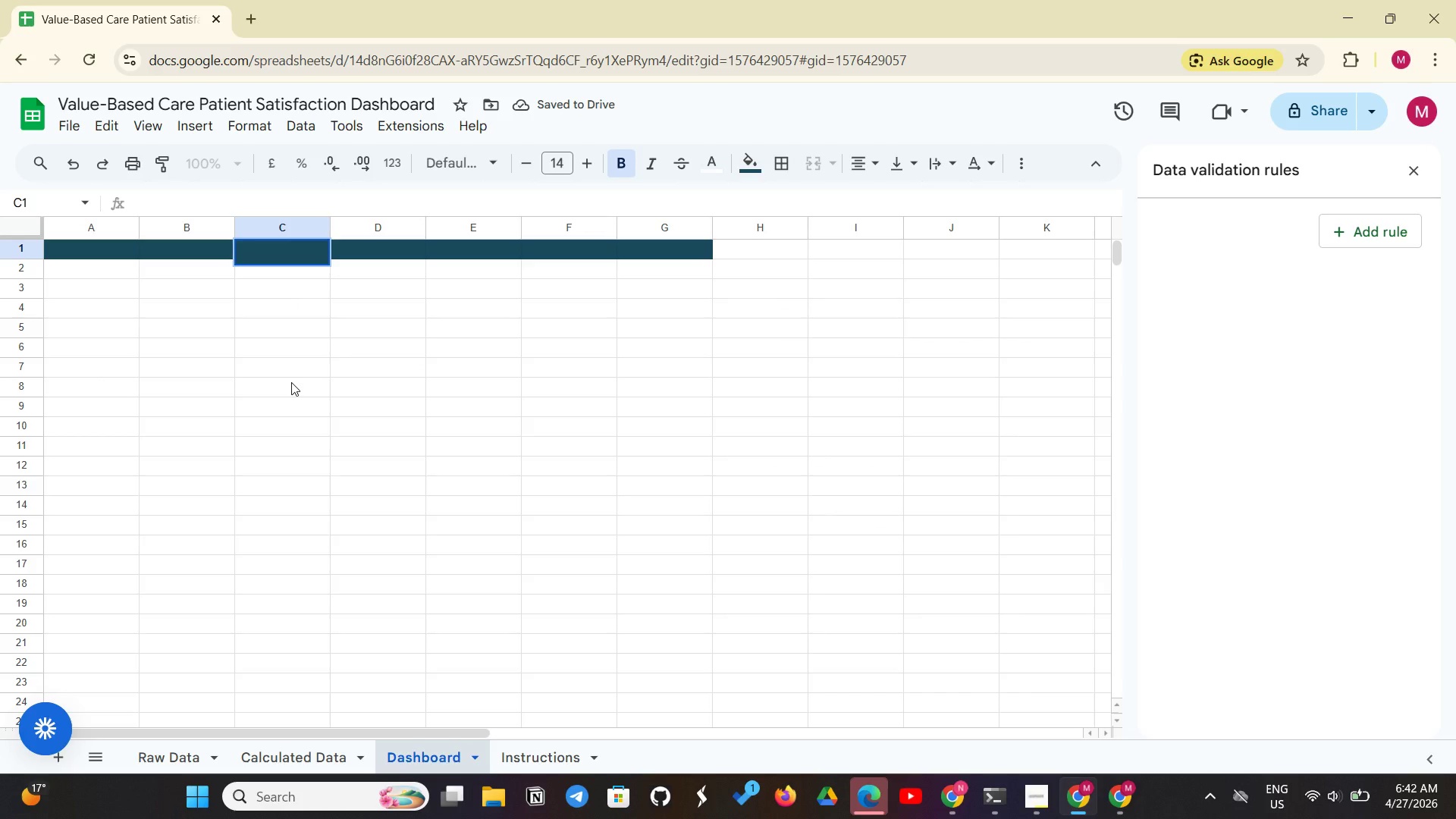 
left_click([290, 384])
 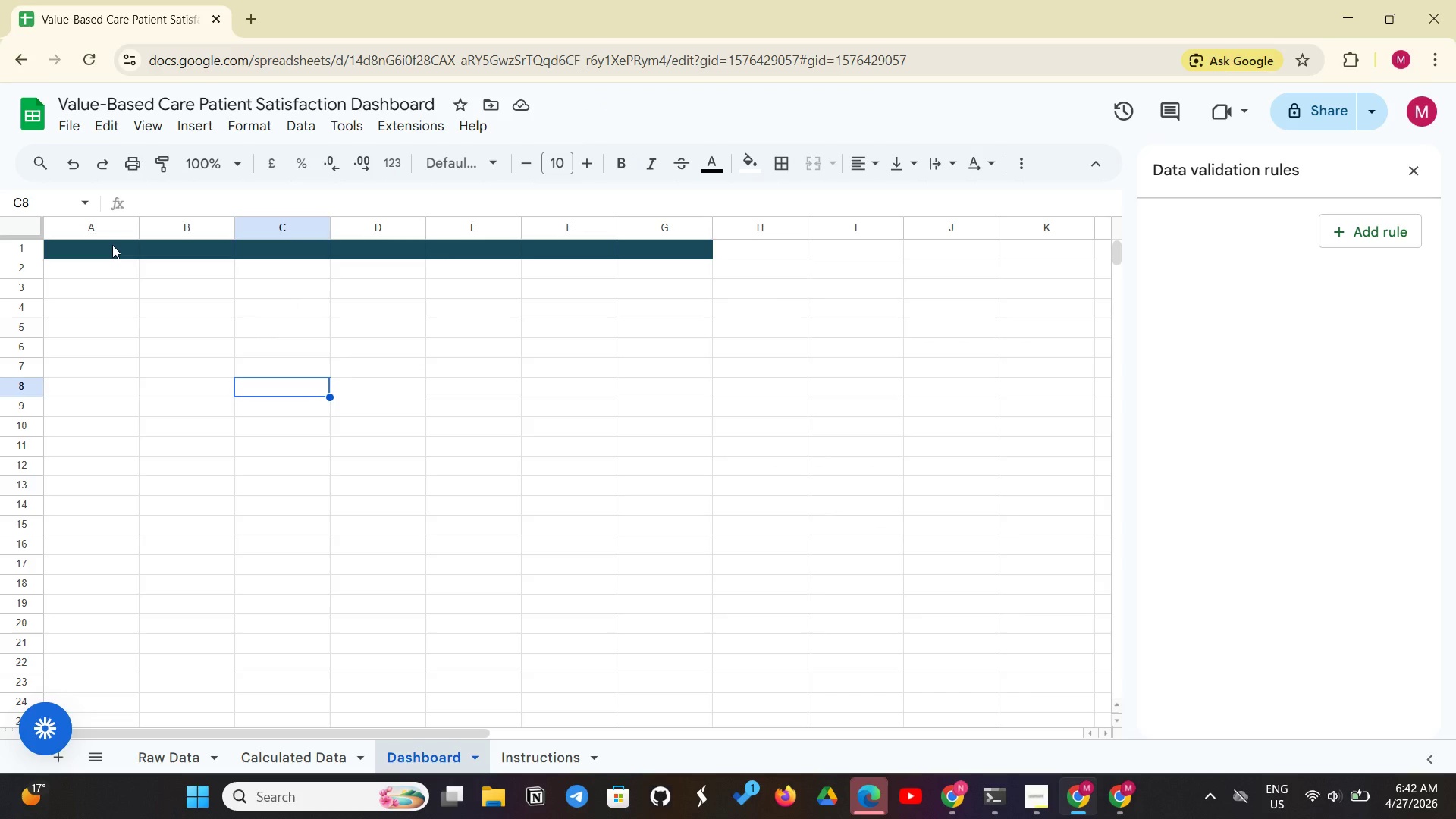 
left_click_drag(start_coordinate=[108, 245], to_coordinate=[686, 251])
 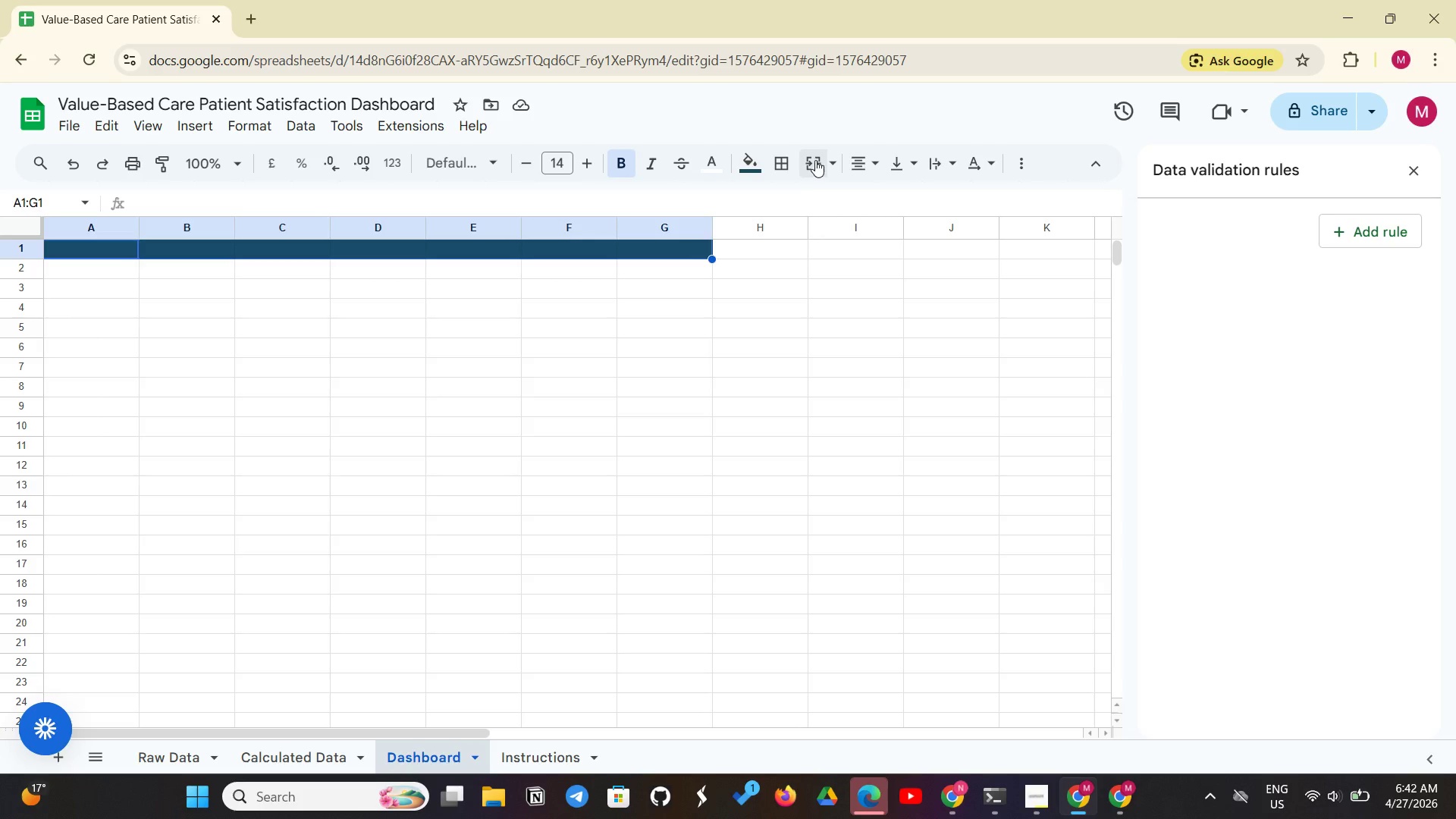 
left_click([815, 160])
 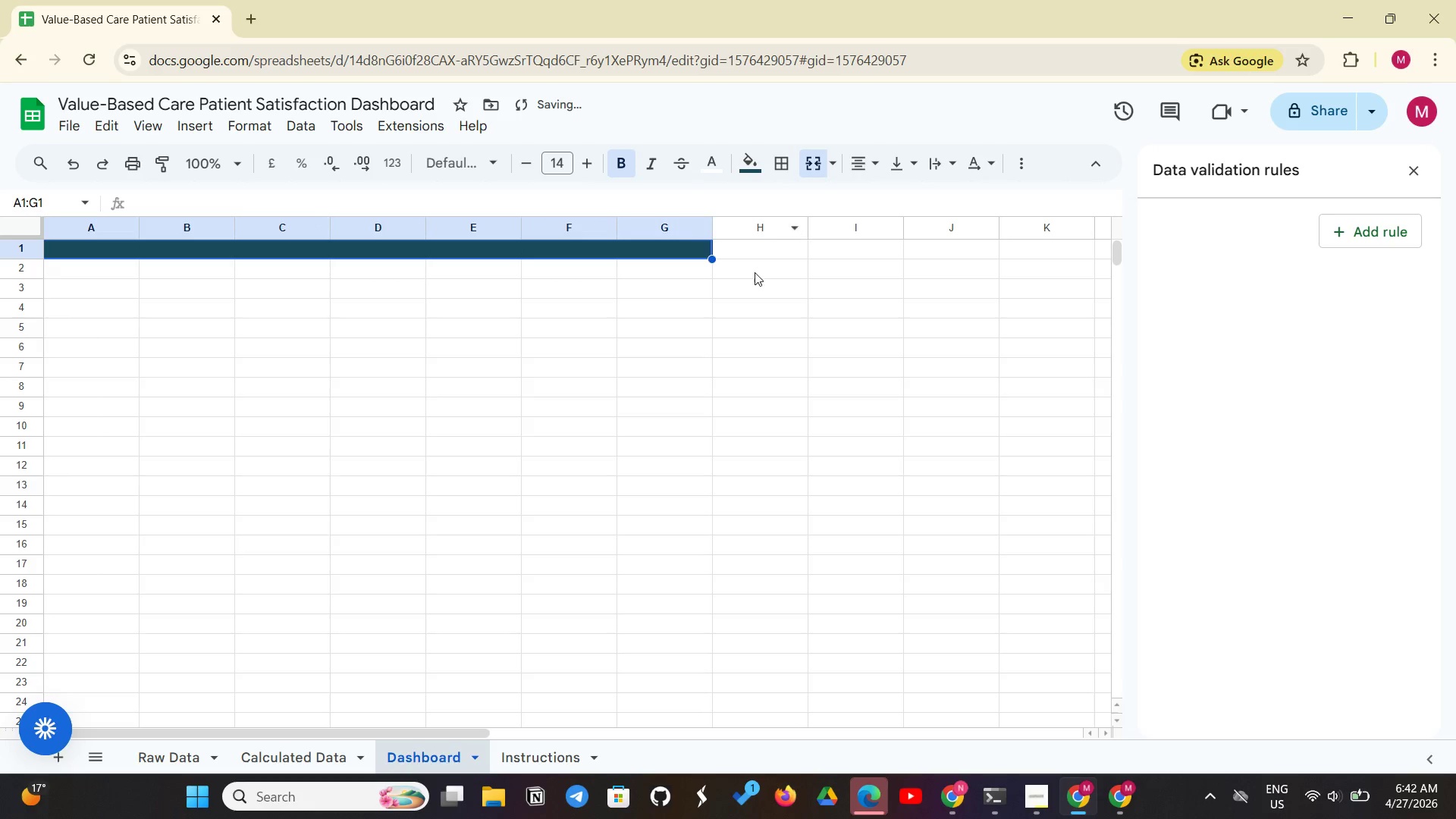 
left_click([755, 272])
 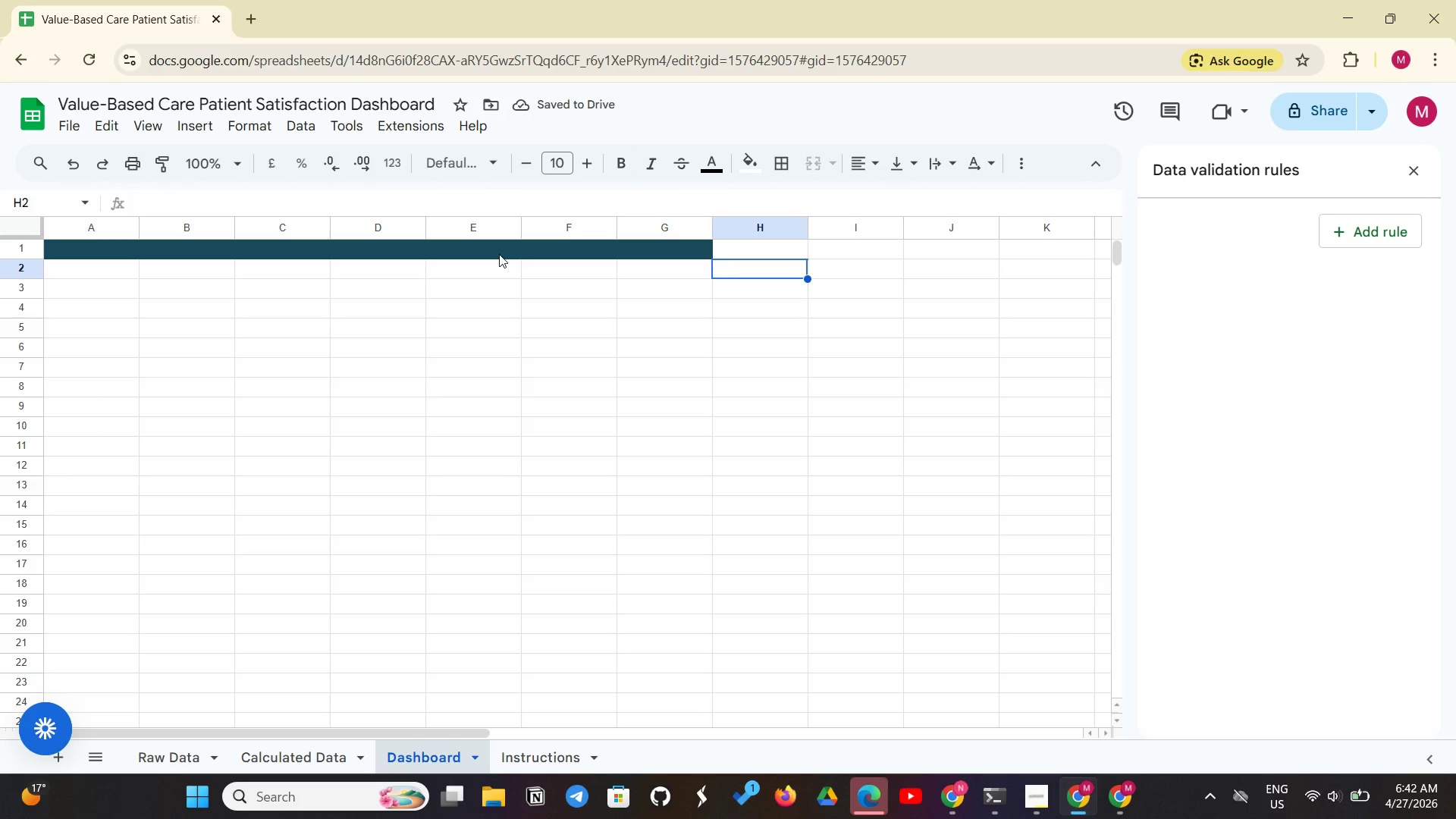 
left_click([499, 254])
 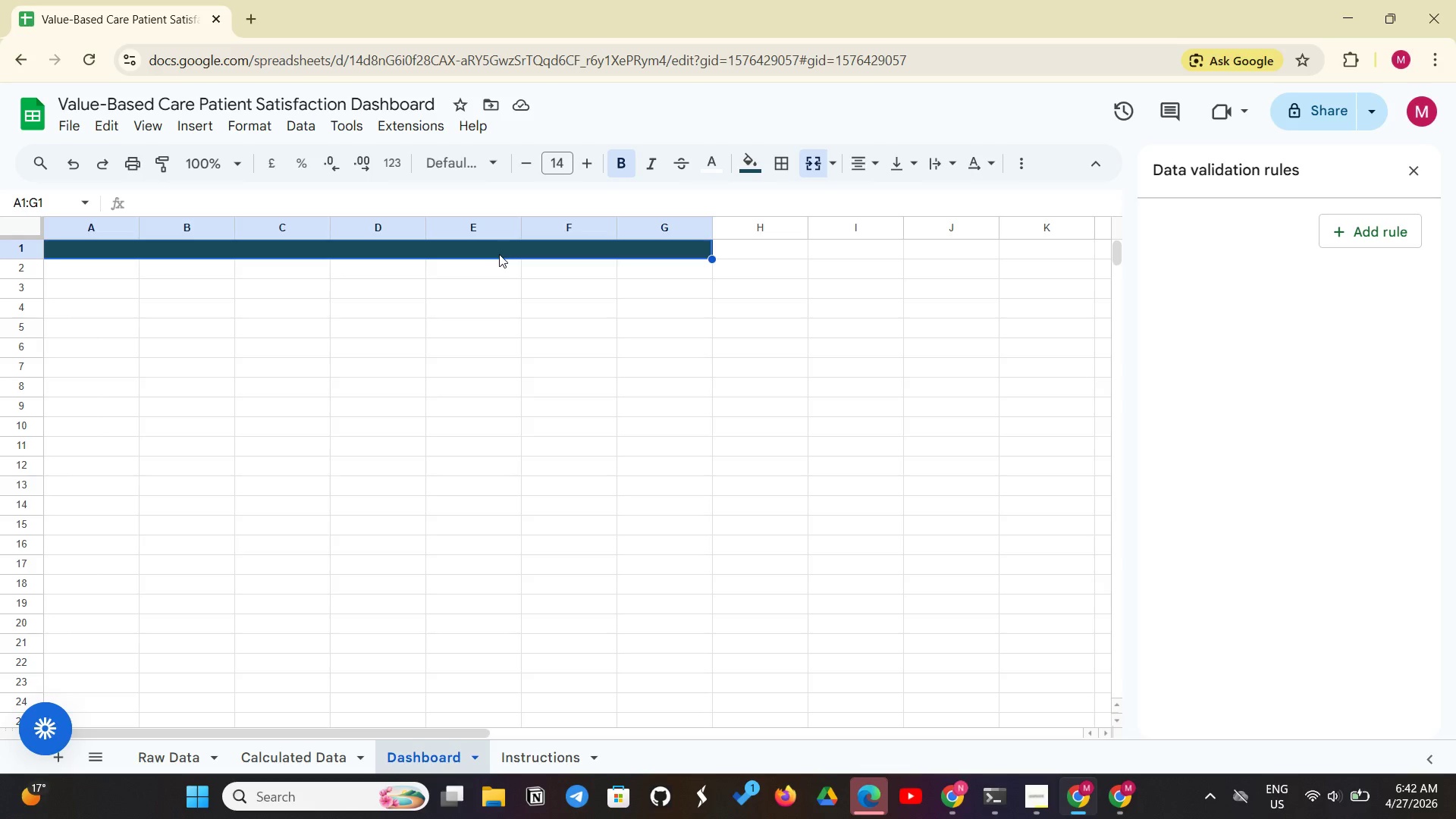 
wait(10.09)
 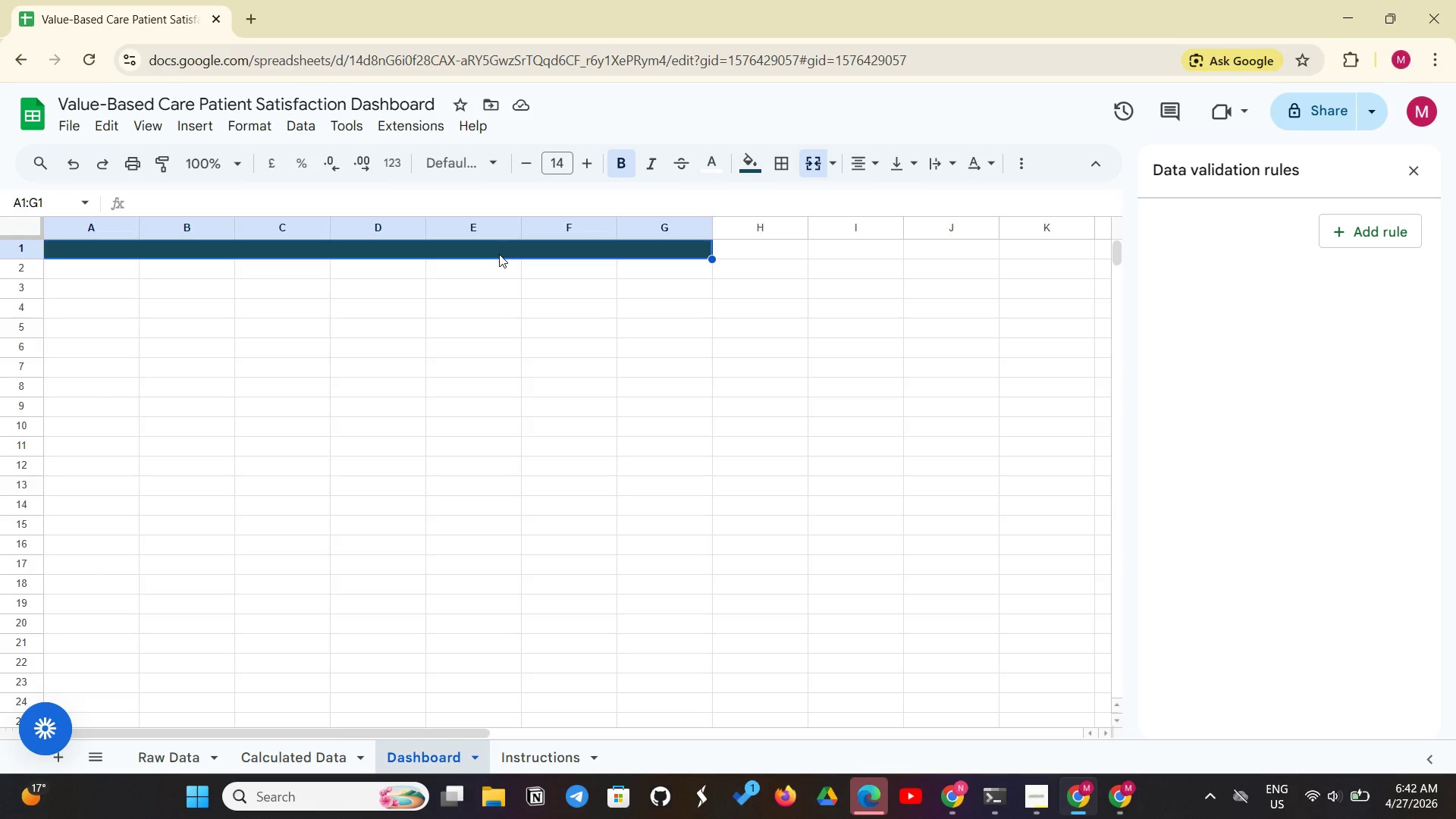 
left_click([344, 249])
 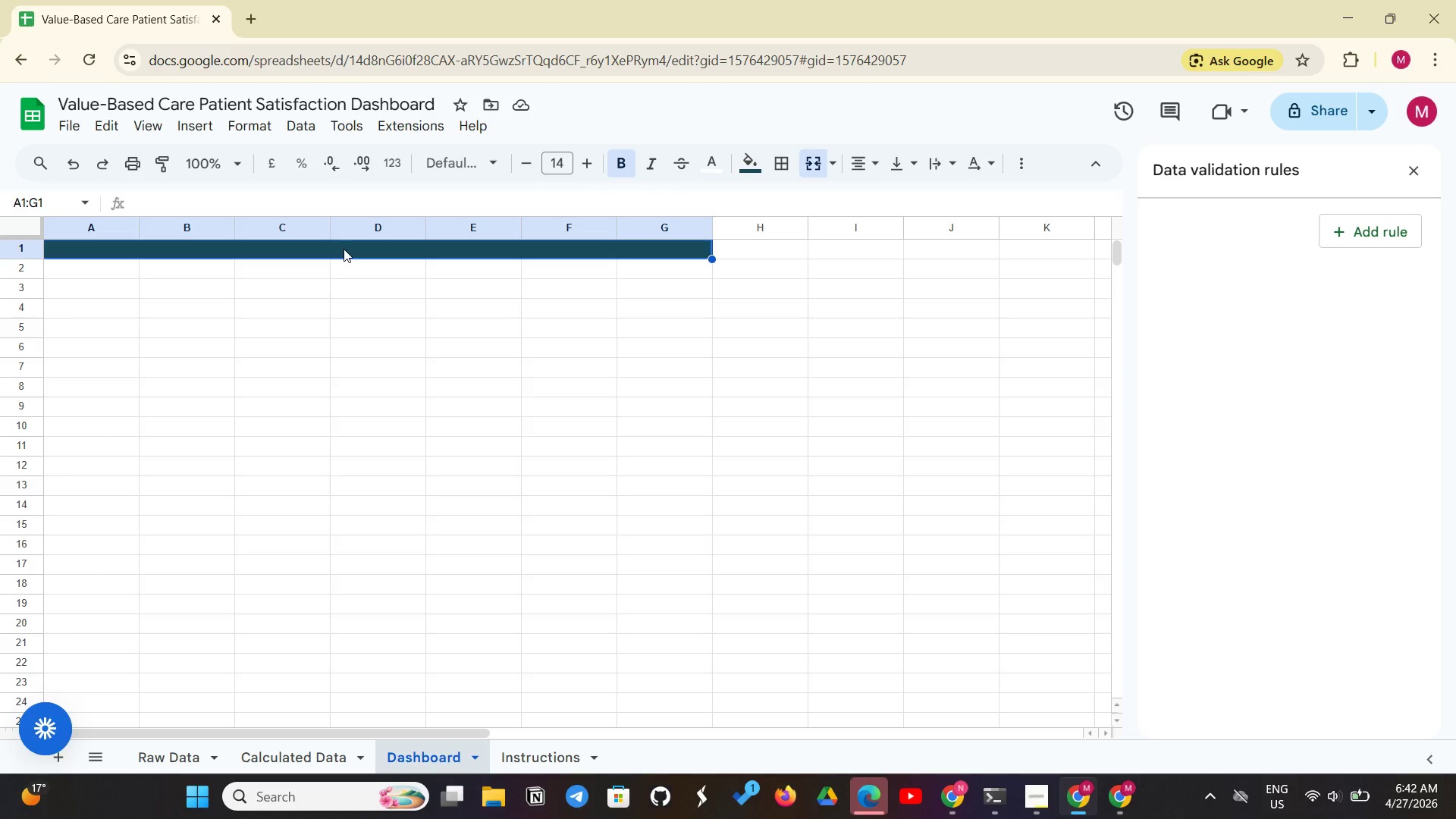 
type(RE)
key(Backspace)
type(IVER )
key(Backspace)
type(WOOD ORTH)
 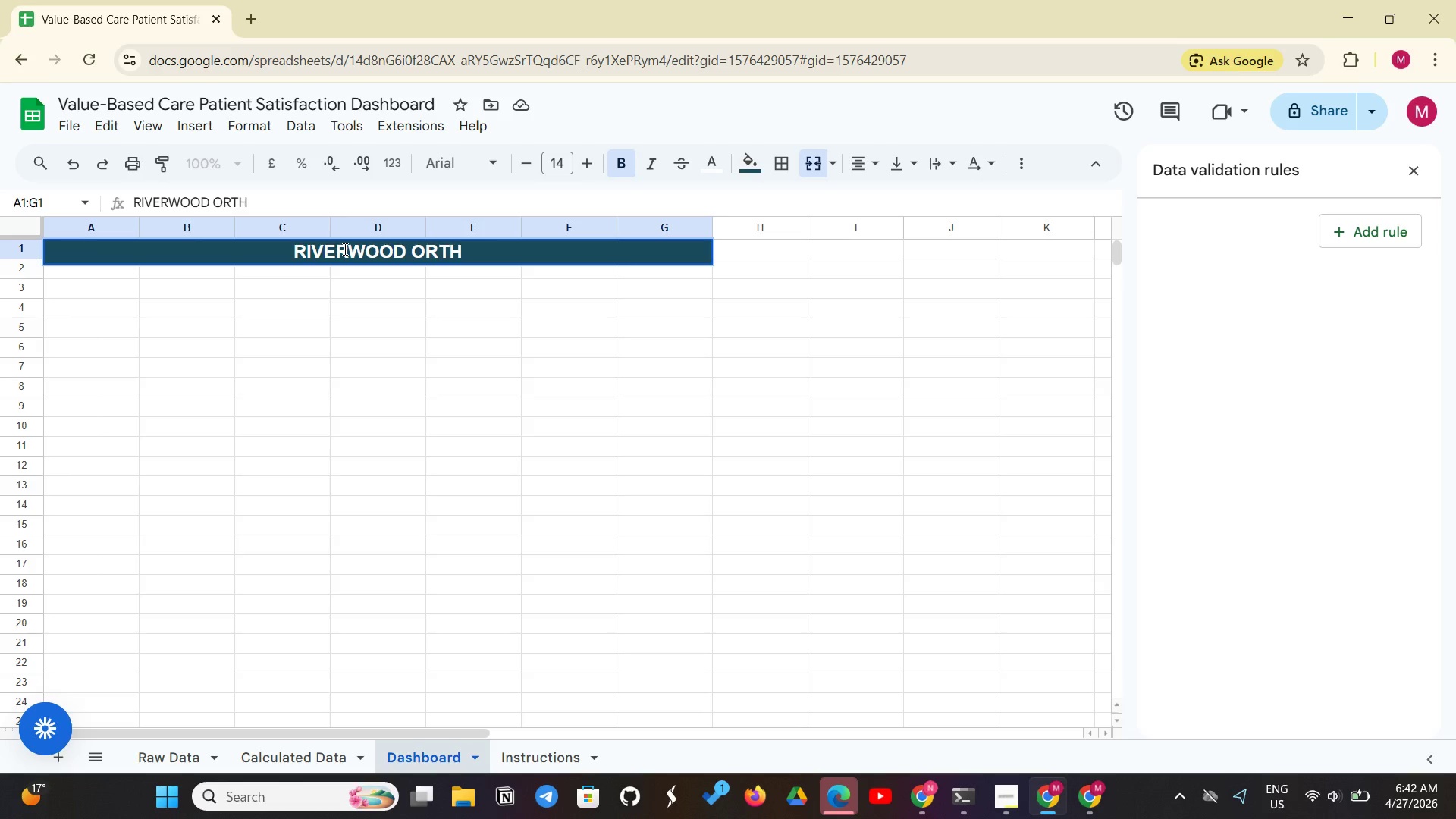 
wait(5.05)
 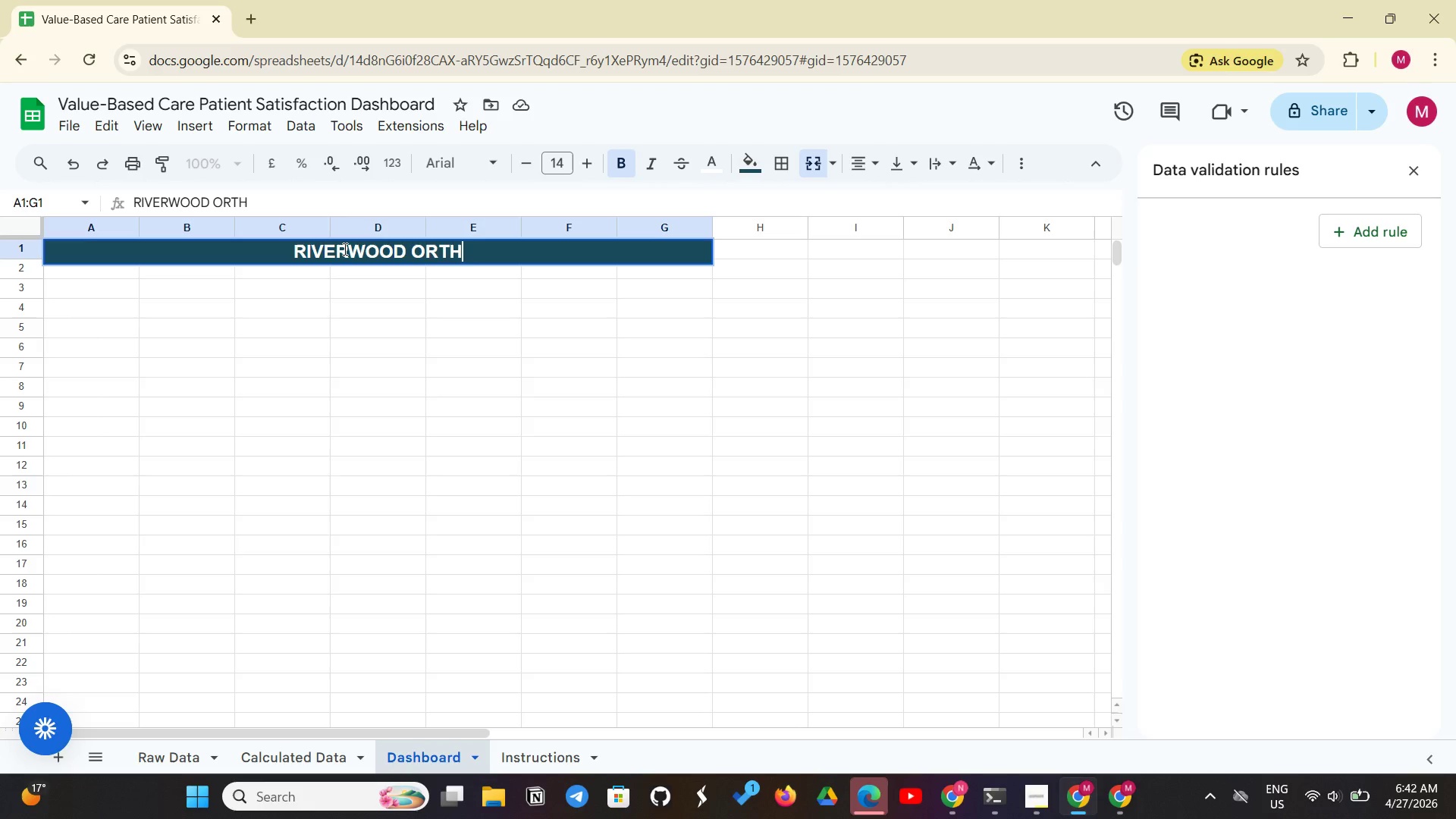 
type(OPEDI)
key(Backspace)
type(C SPECIALISTS - PATIENT SATISFACTION DASHBOARD )
 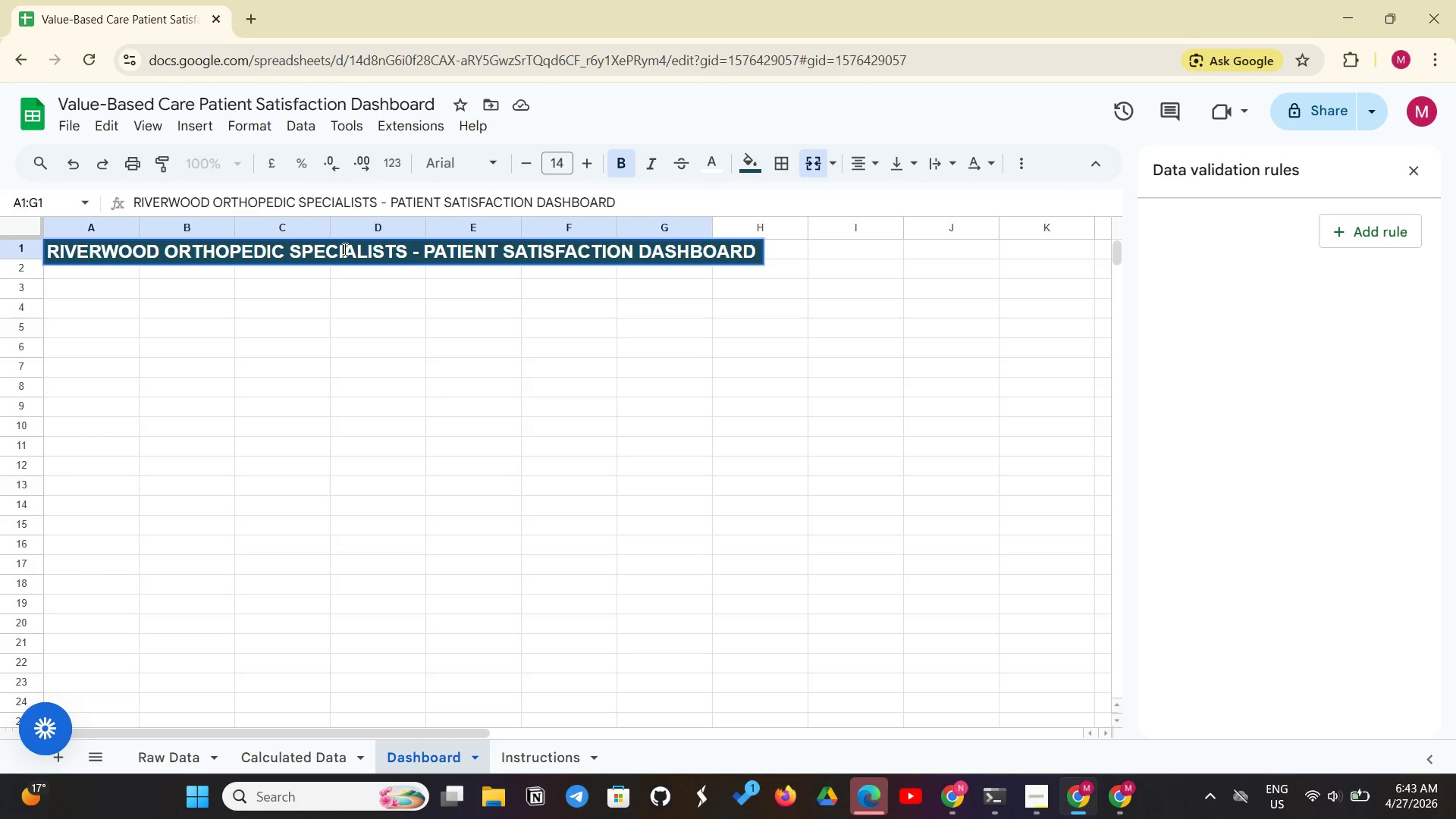 
key(Control+Shift+E)
 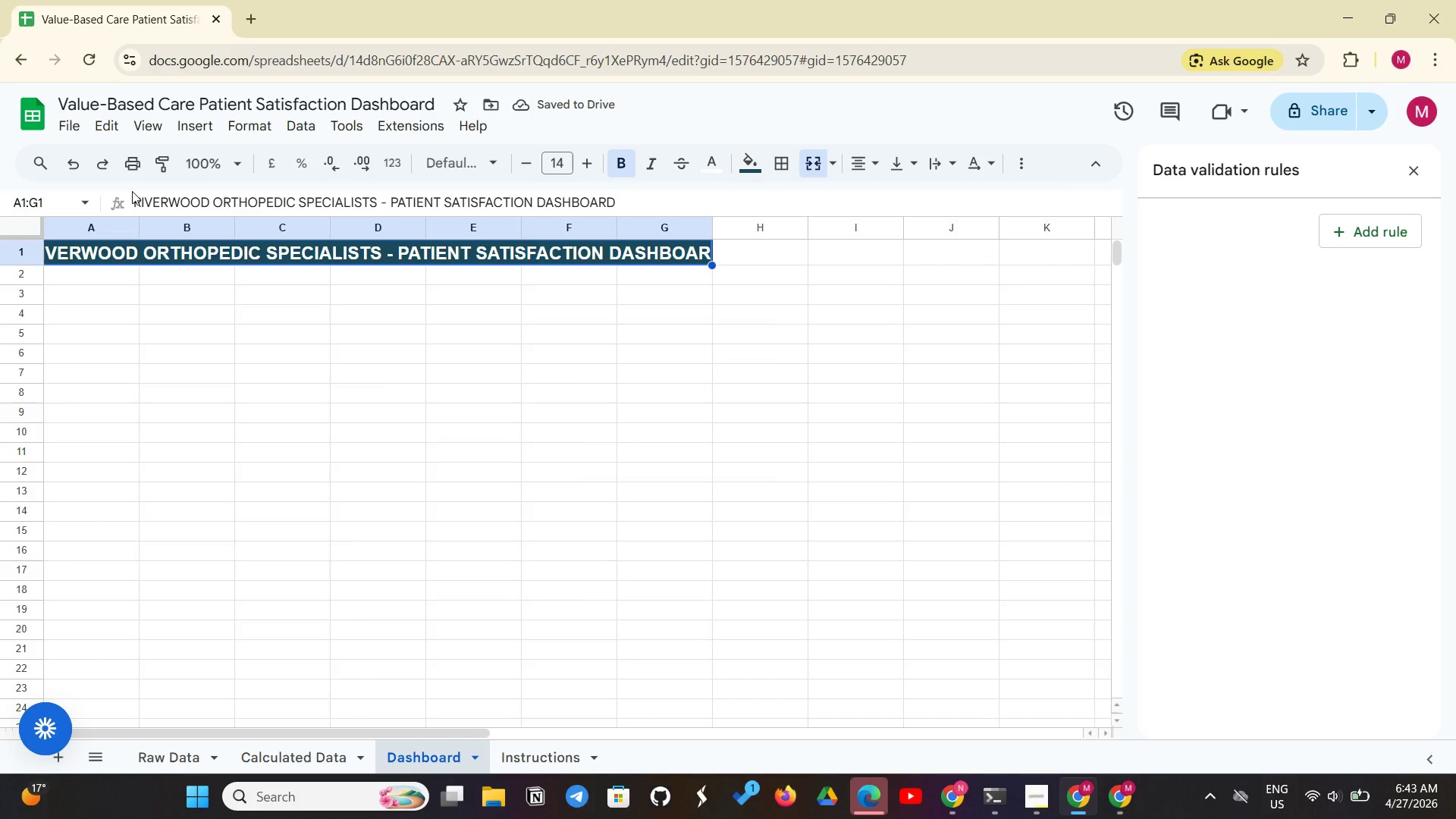 
left_click_drag(start_coordinate=[132, 199], to_coordinate=[207, 204])
 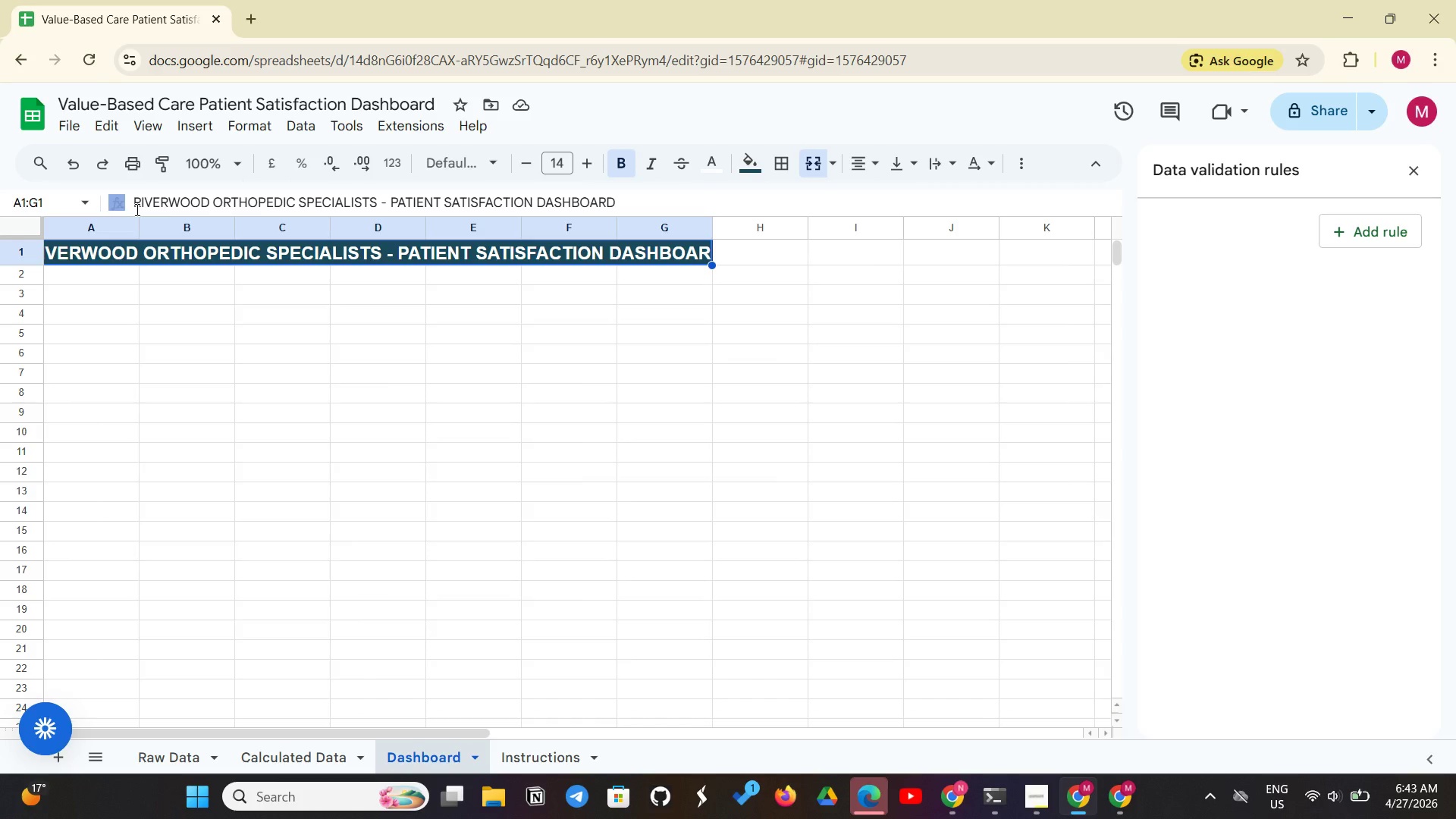 
left_click_drag(start_coordinate=[136, 209], to_coordinate=[627, 228])
 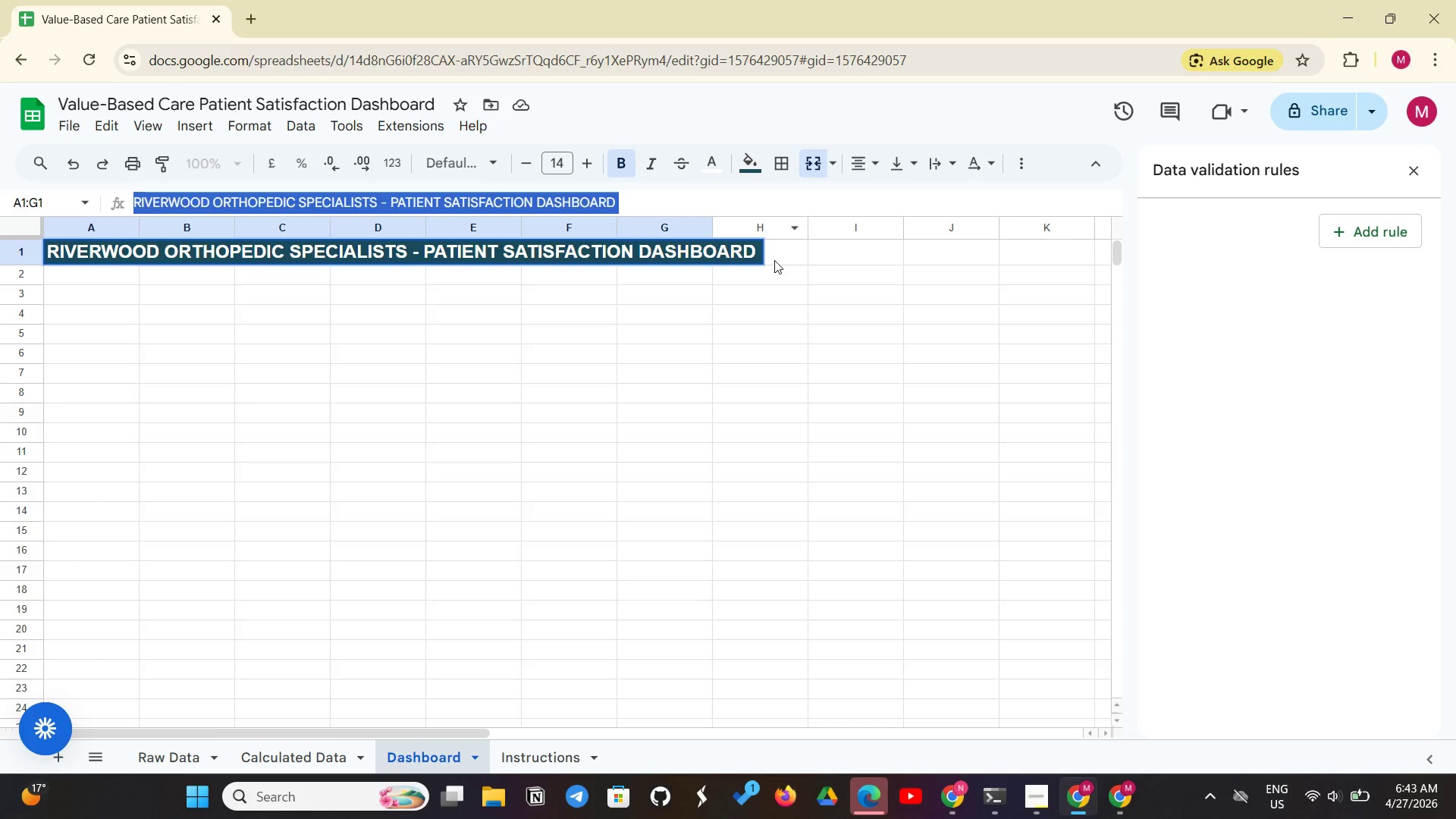 
left_click([723, 452])
 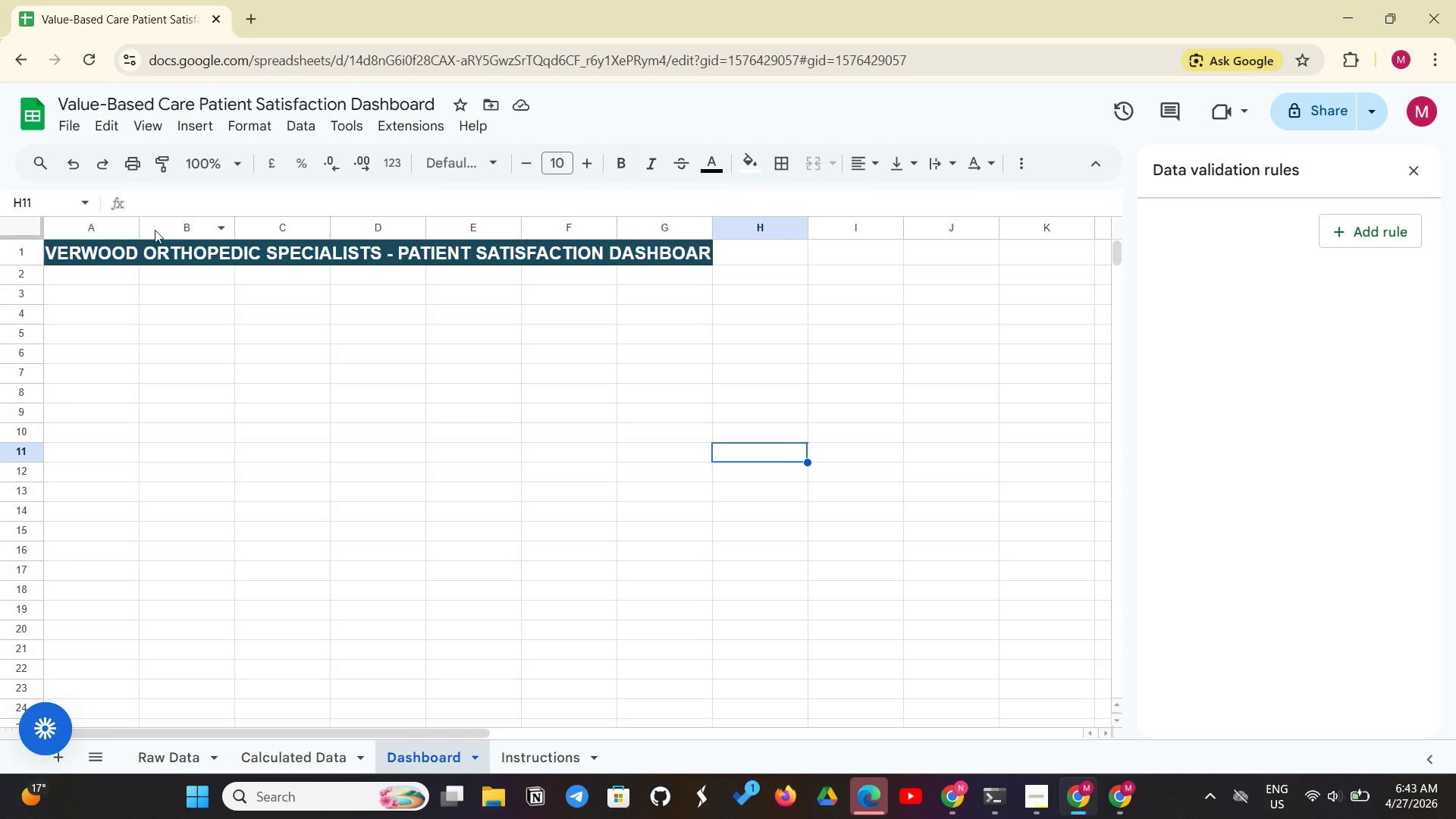 
left_click([141, 250])
 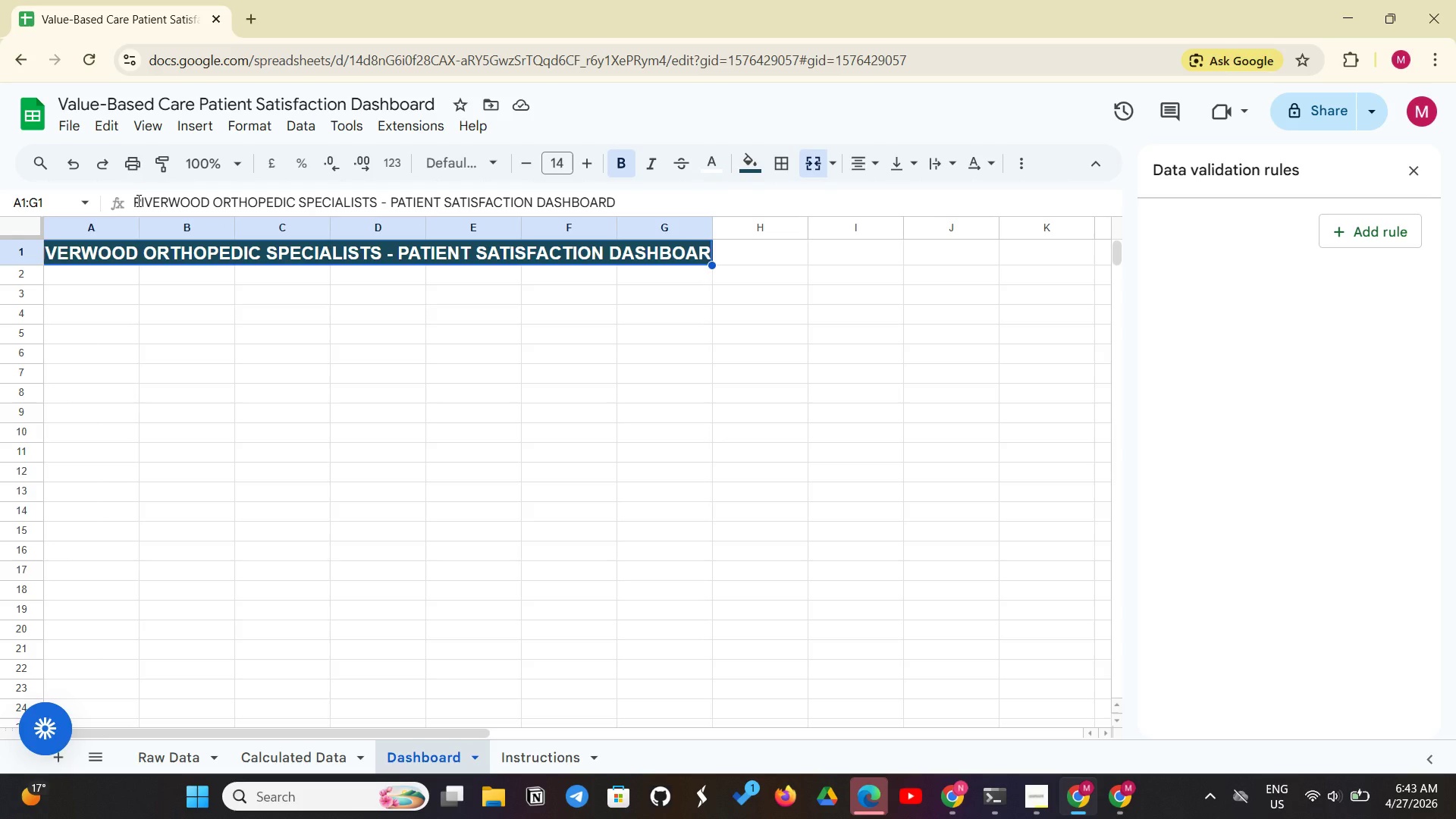 
left_click_drag(start_coordinate=[134, 202], to_coordinate=[651, 200])
 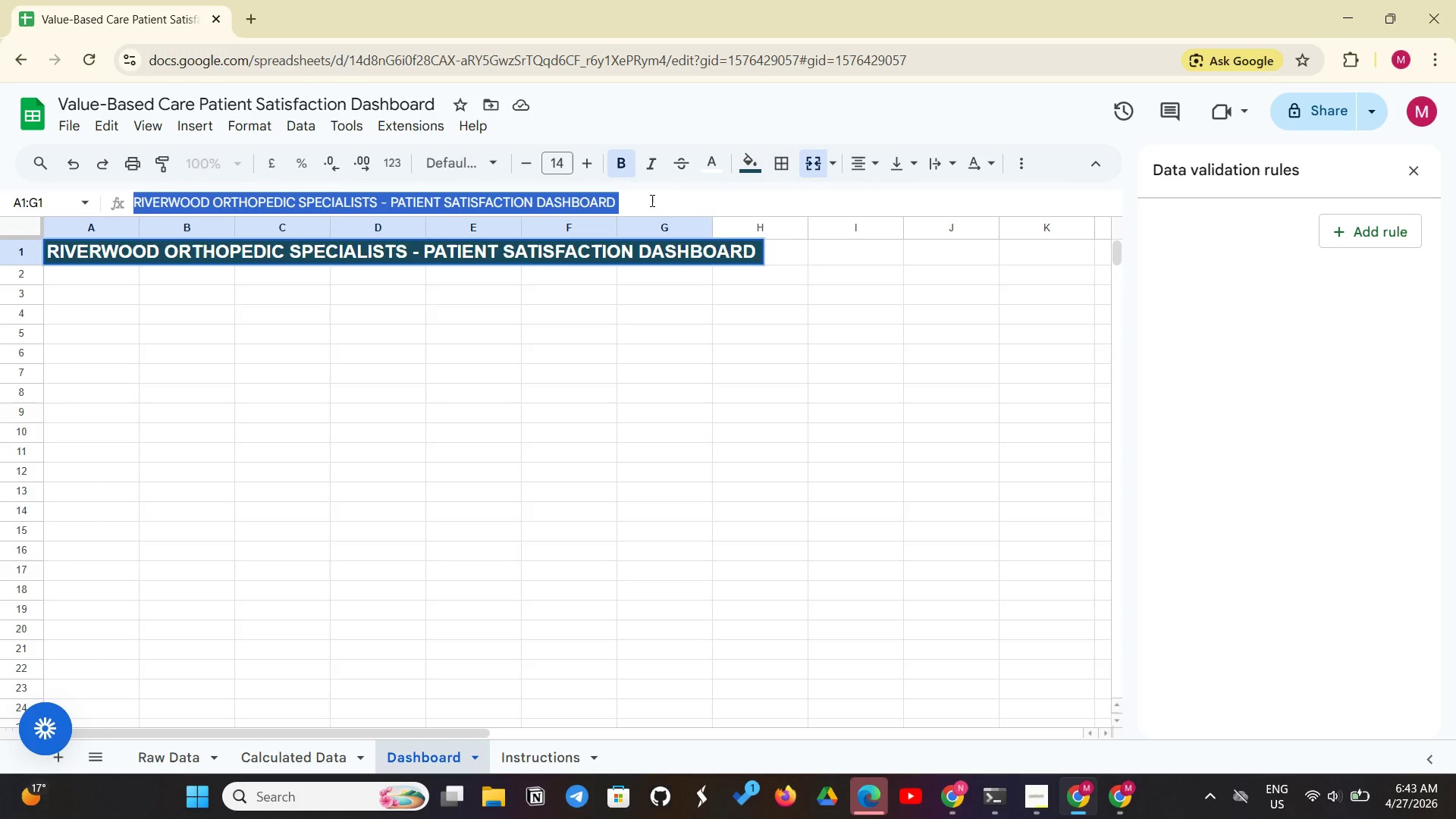 
key(Control+C)
 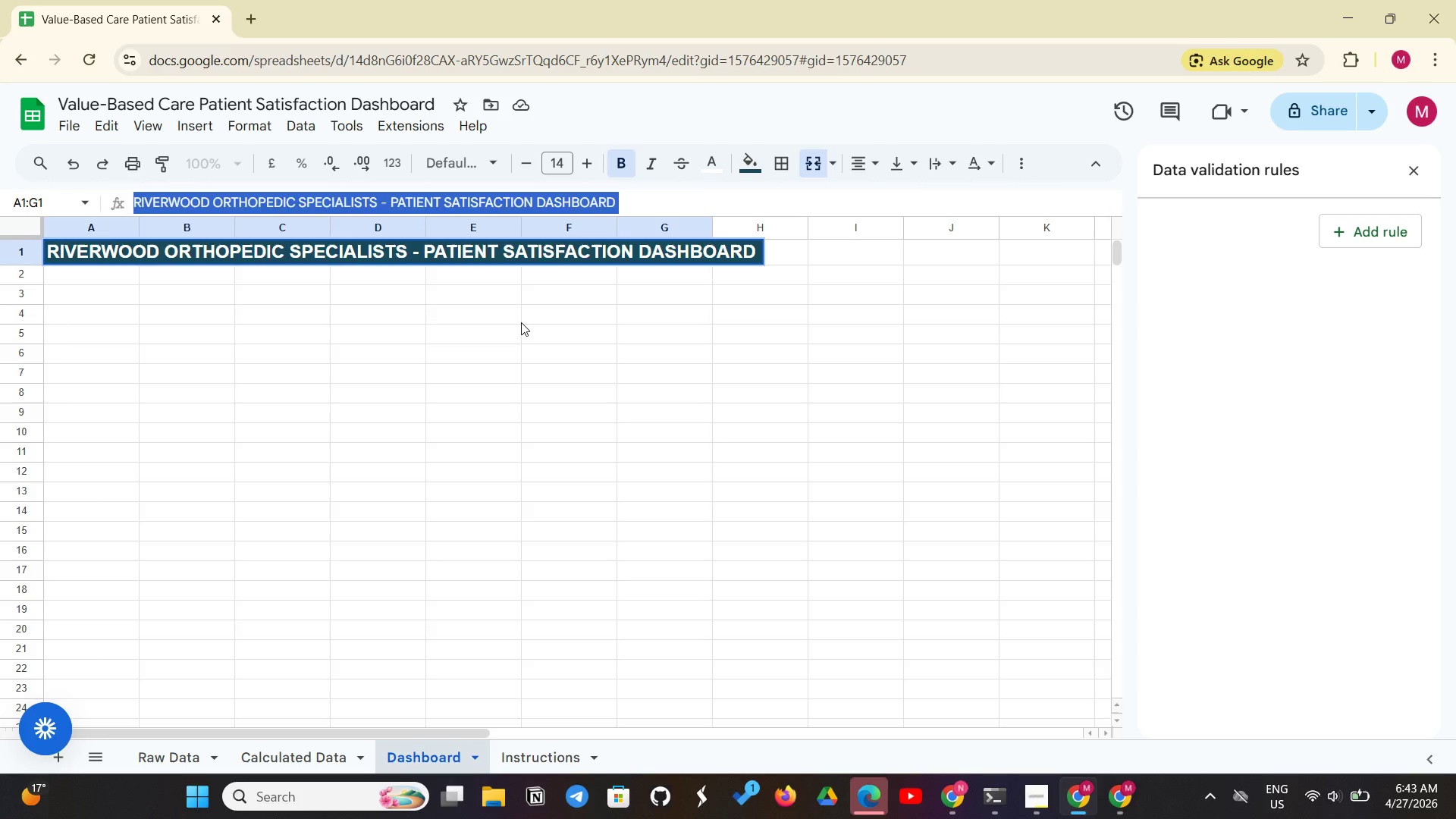 
left_click([516, 337])
 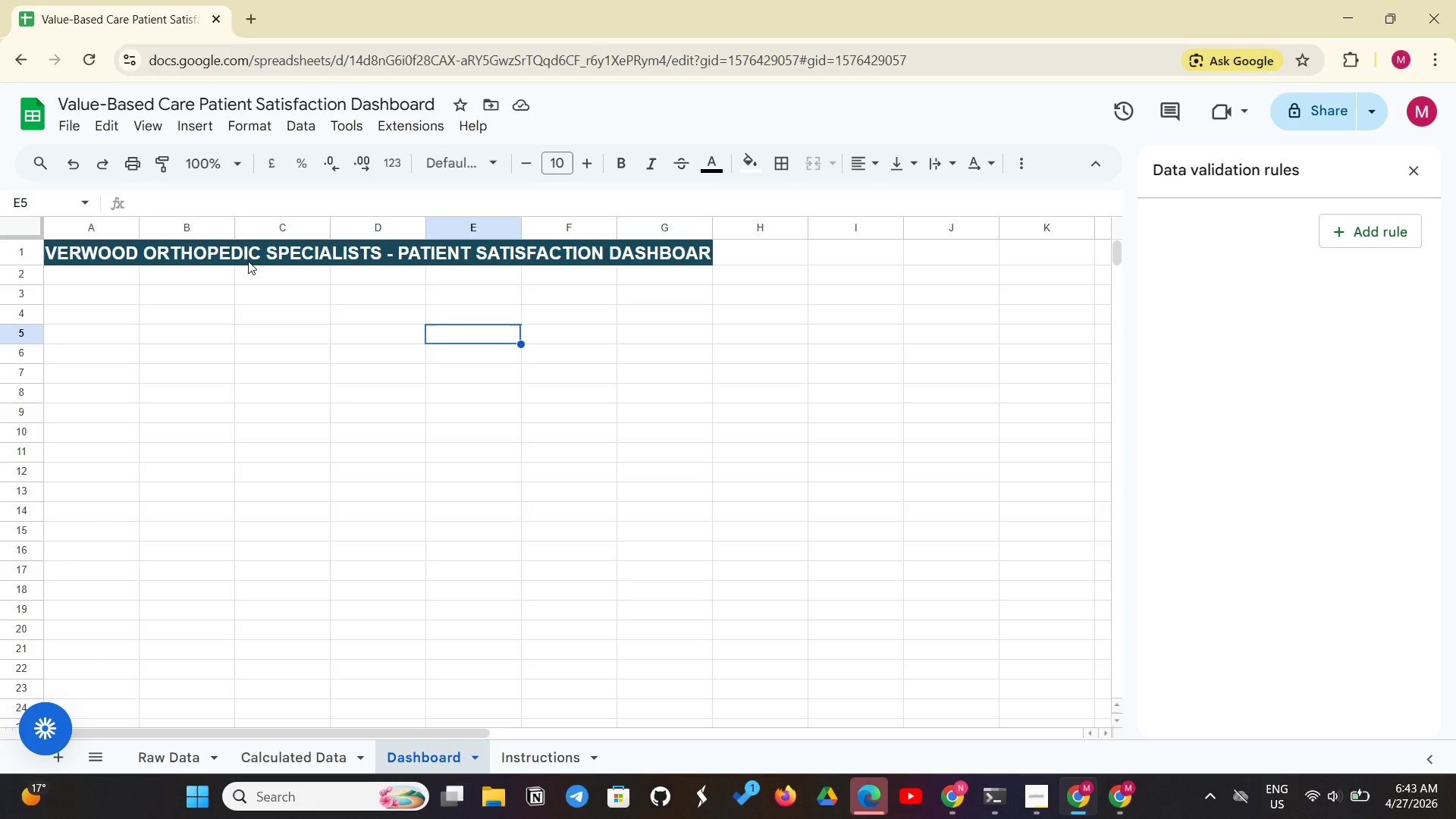 
left_click([248, 259])
 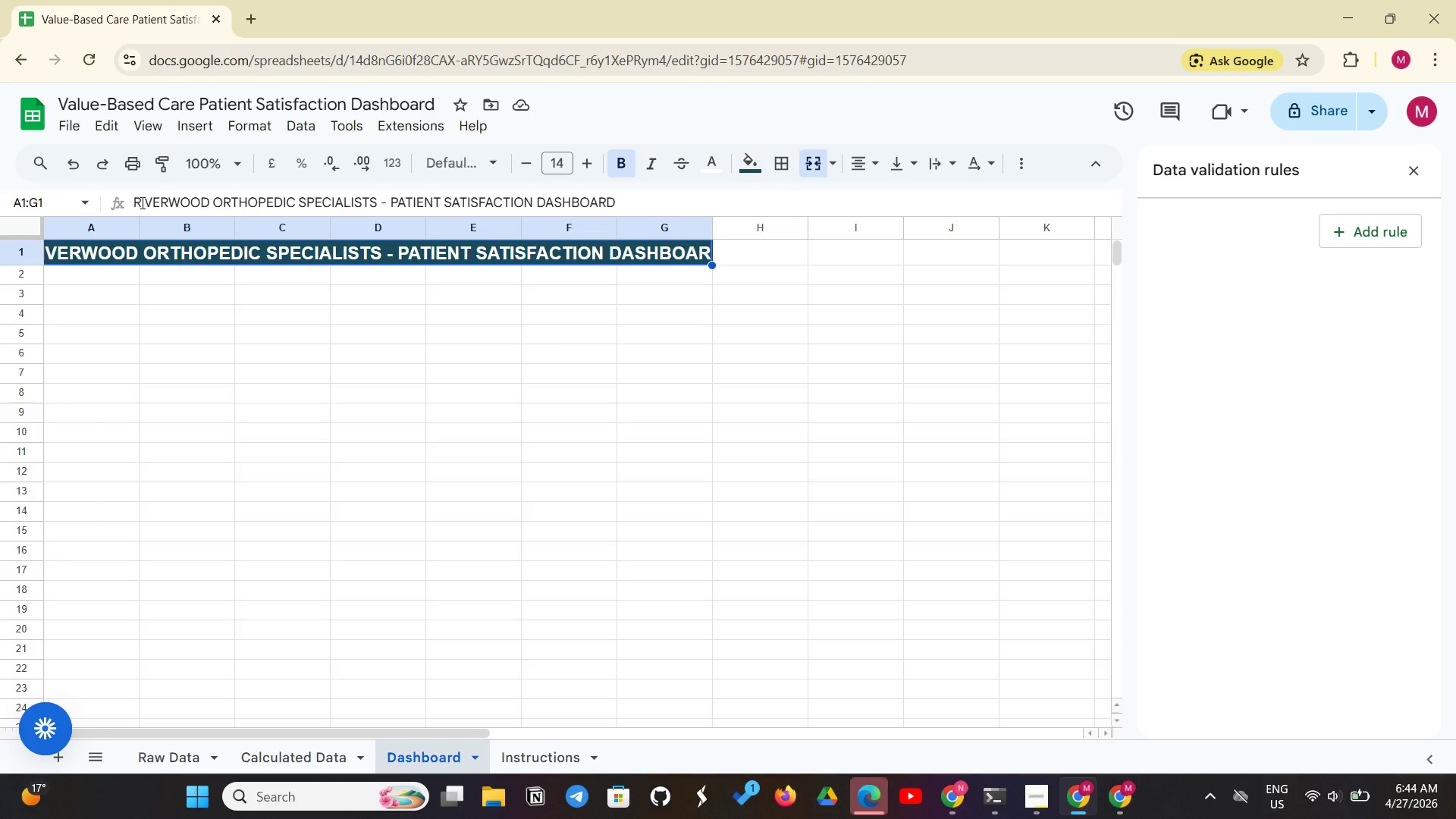 
double_click([141, 202])
 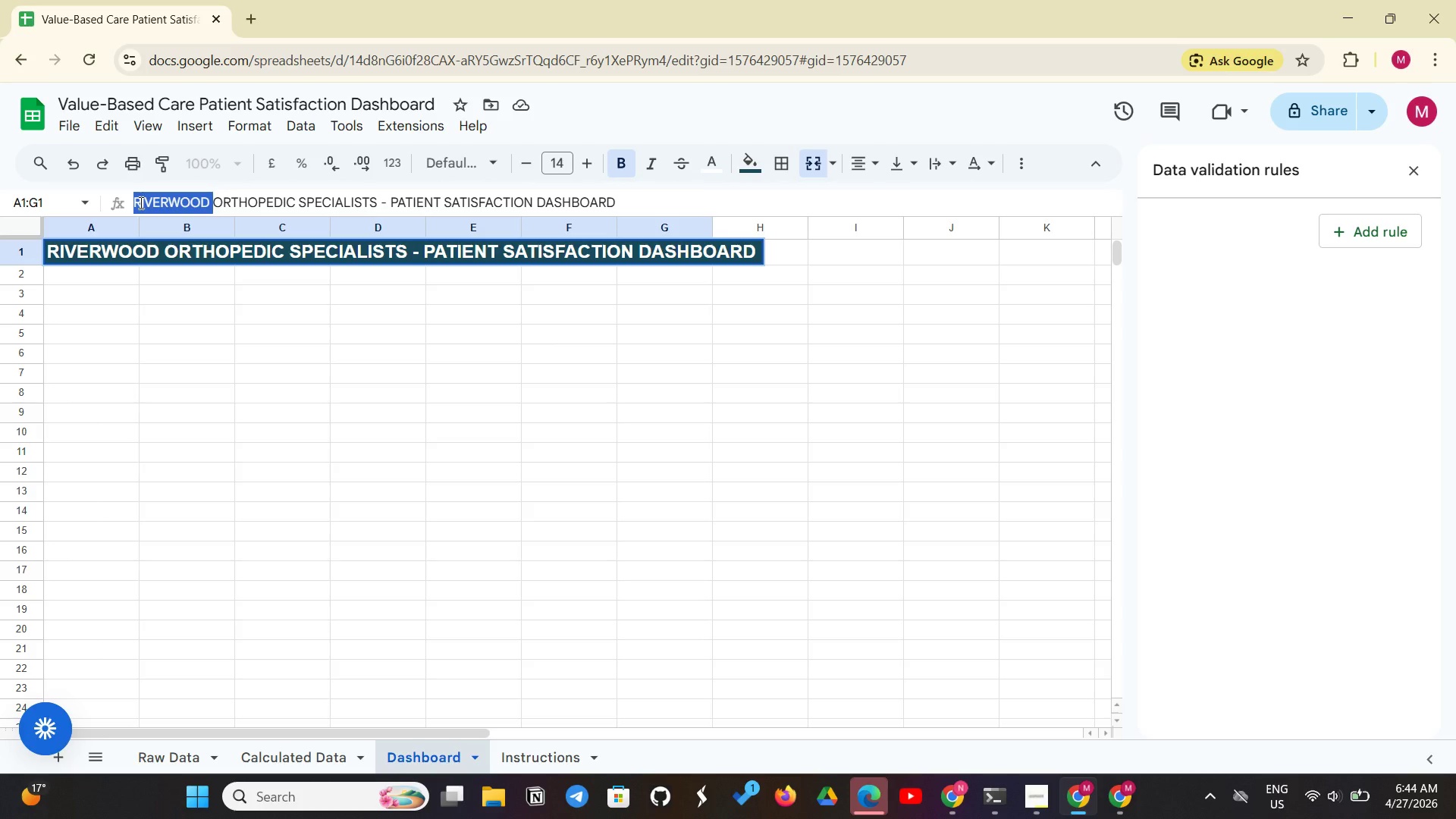 
left_click([139, 202])
 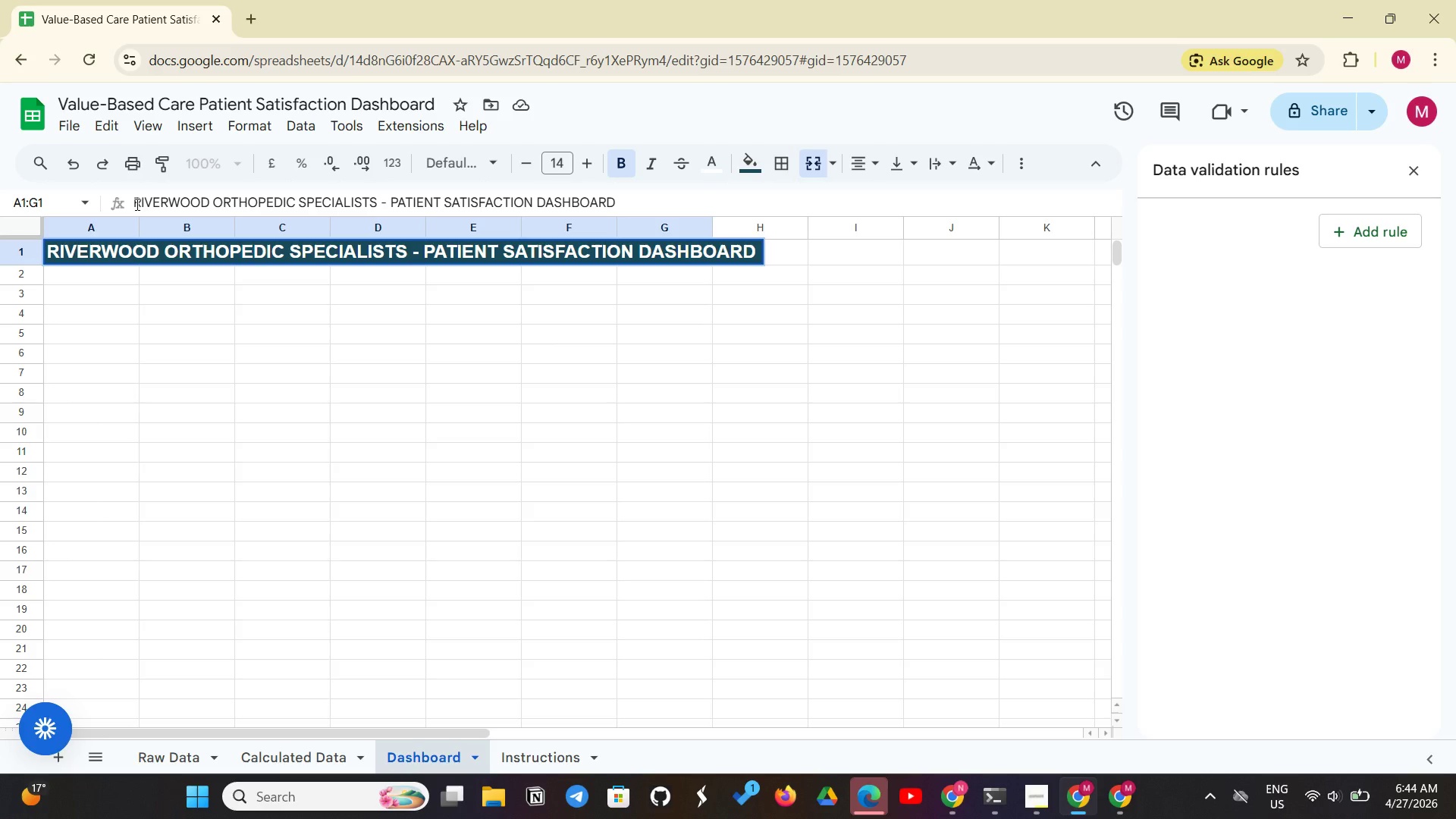 
left_click_drag(start_coordinate=[136, 204], to_coordinate=[635, 234])
 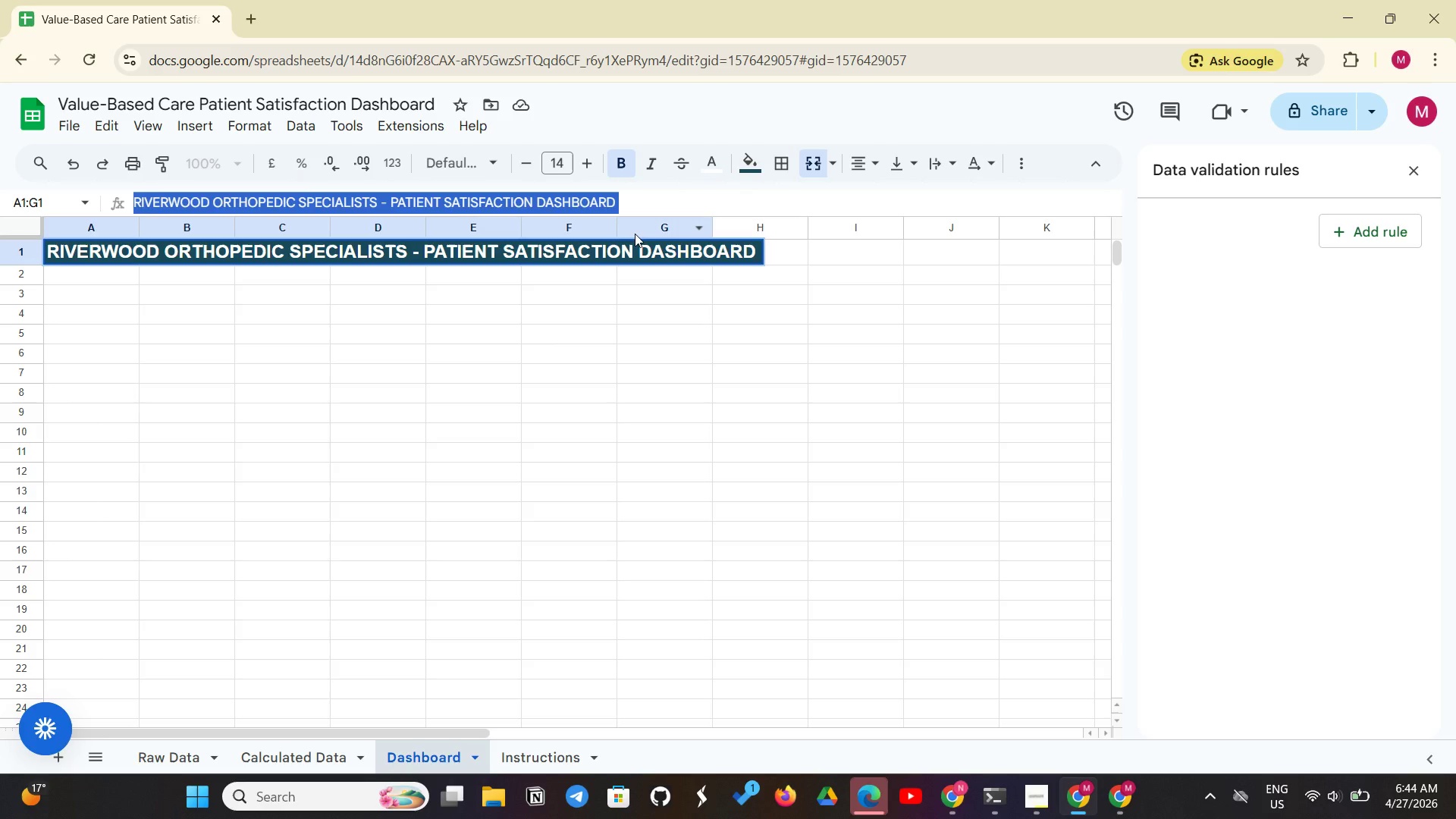 
key(Control+C)
 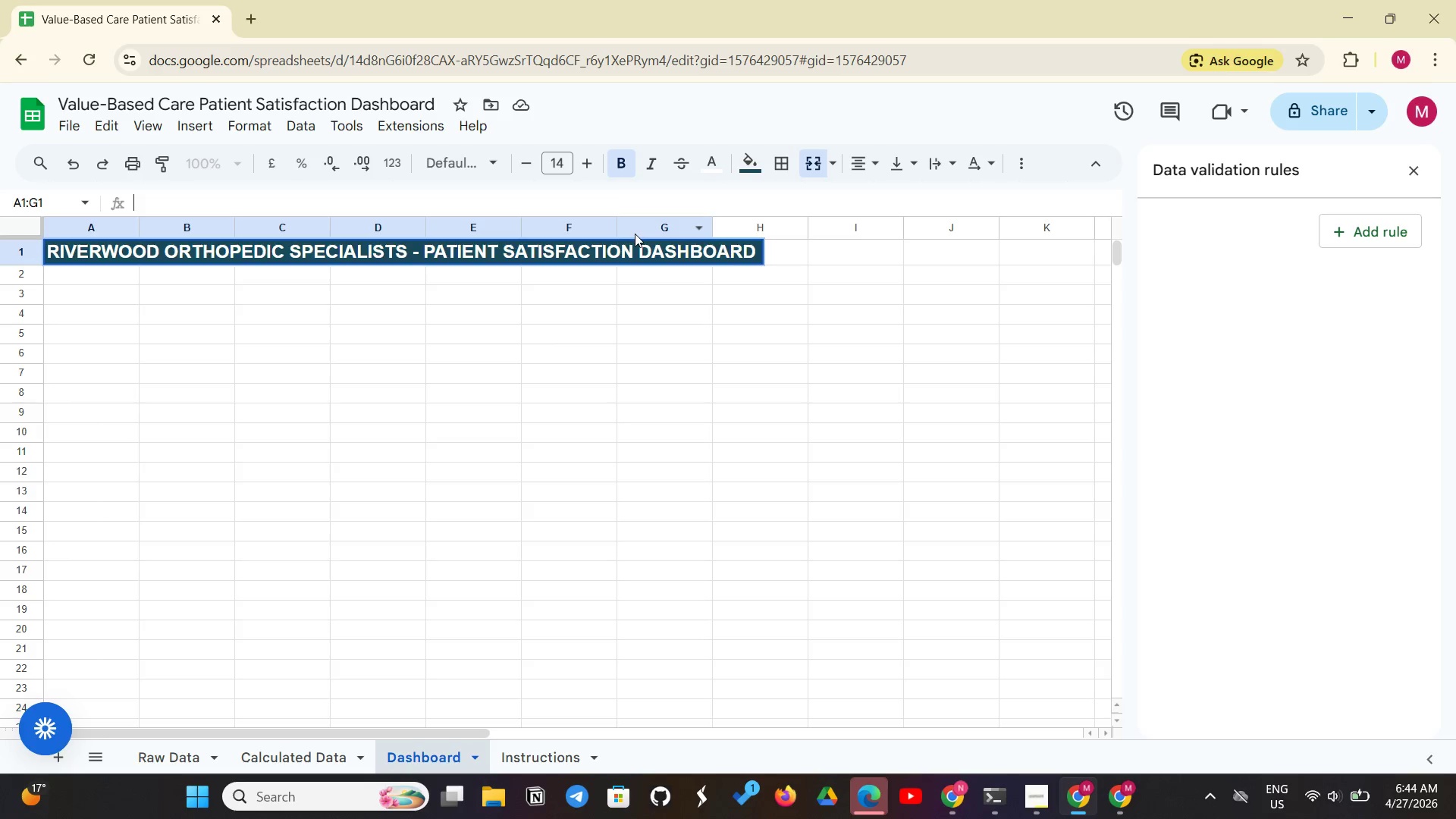 
key(Backspace)
 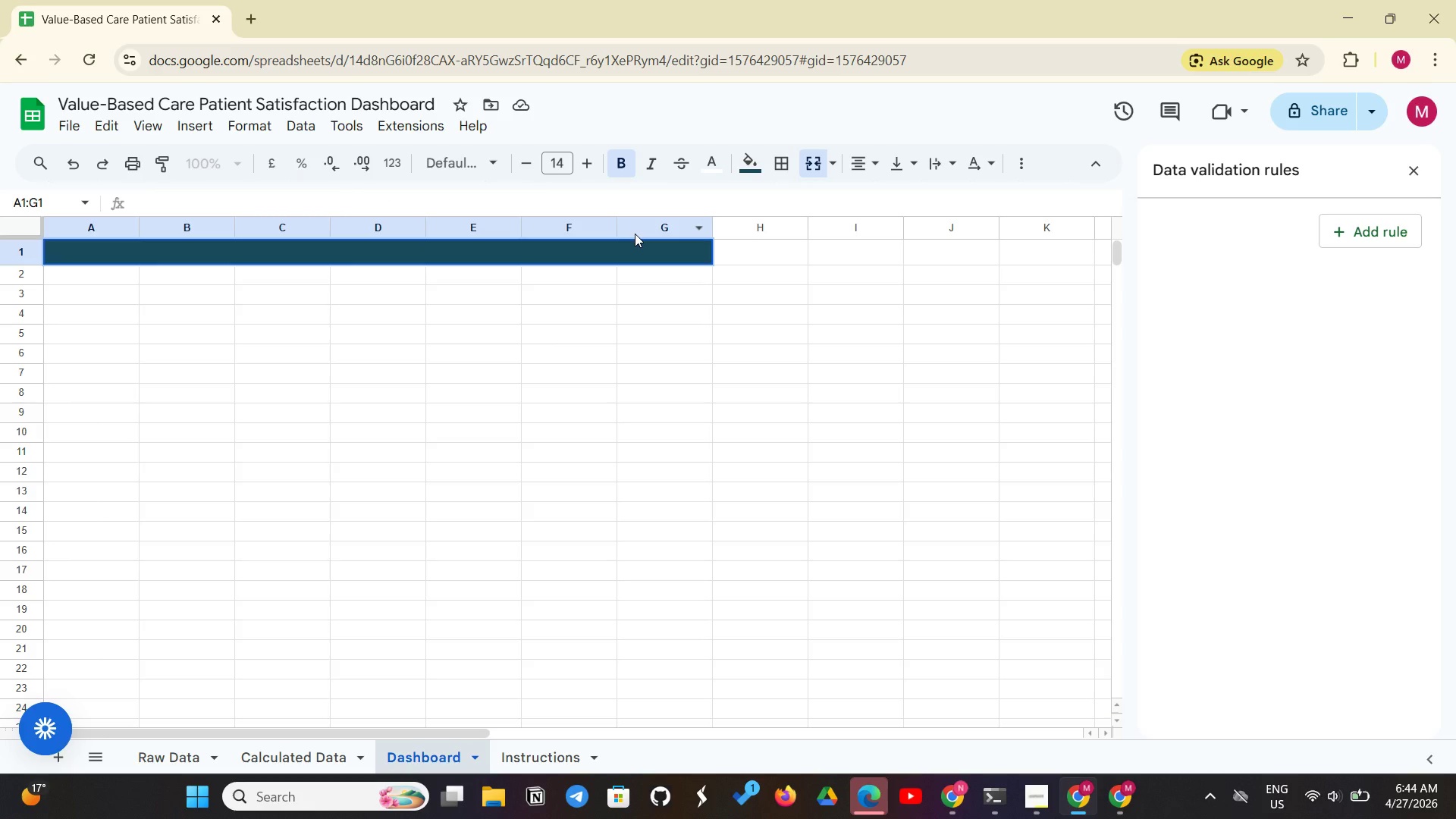 
key(Control+V)
 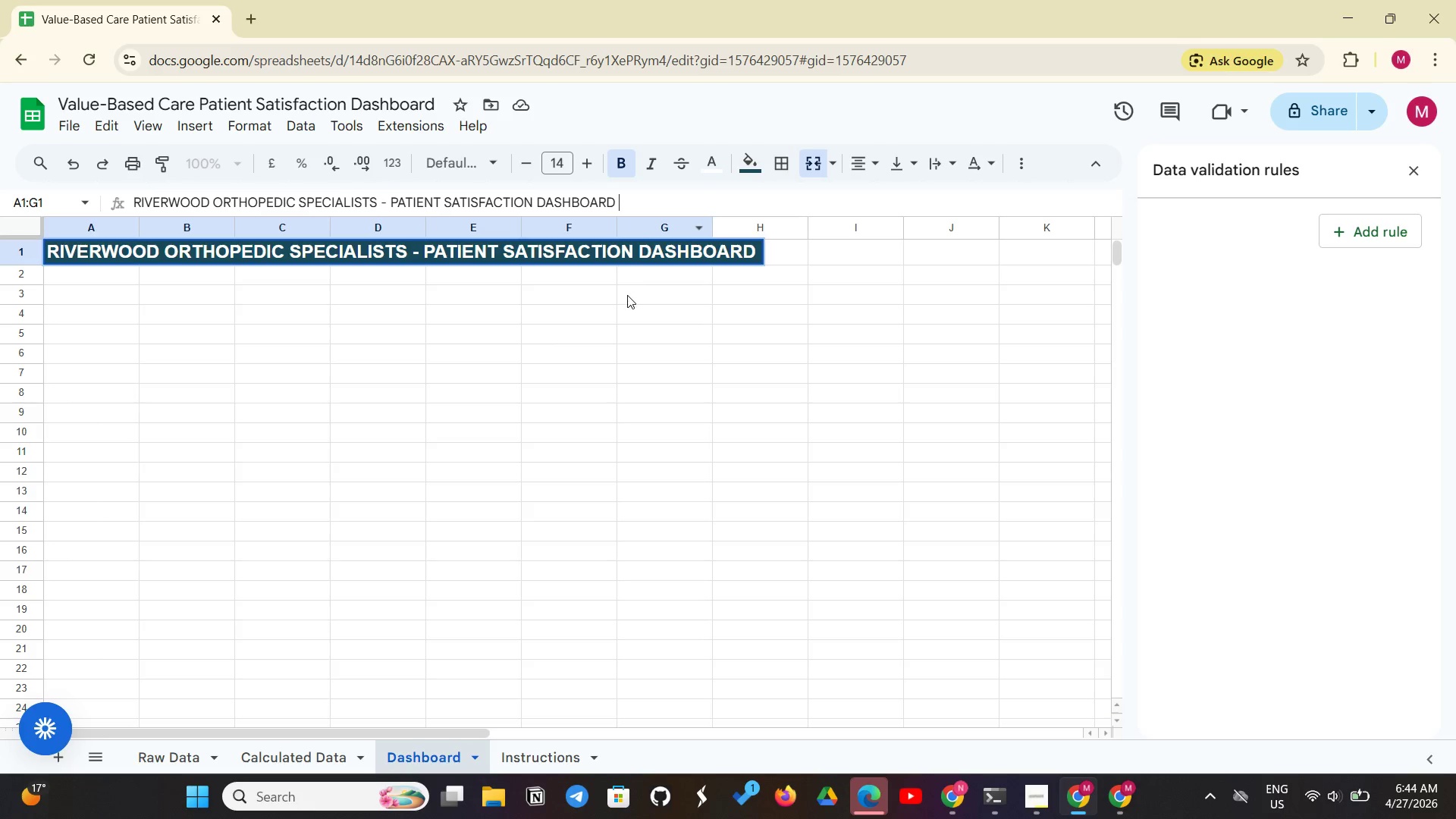 
left_click([627, 295])
 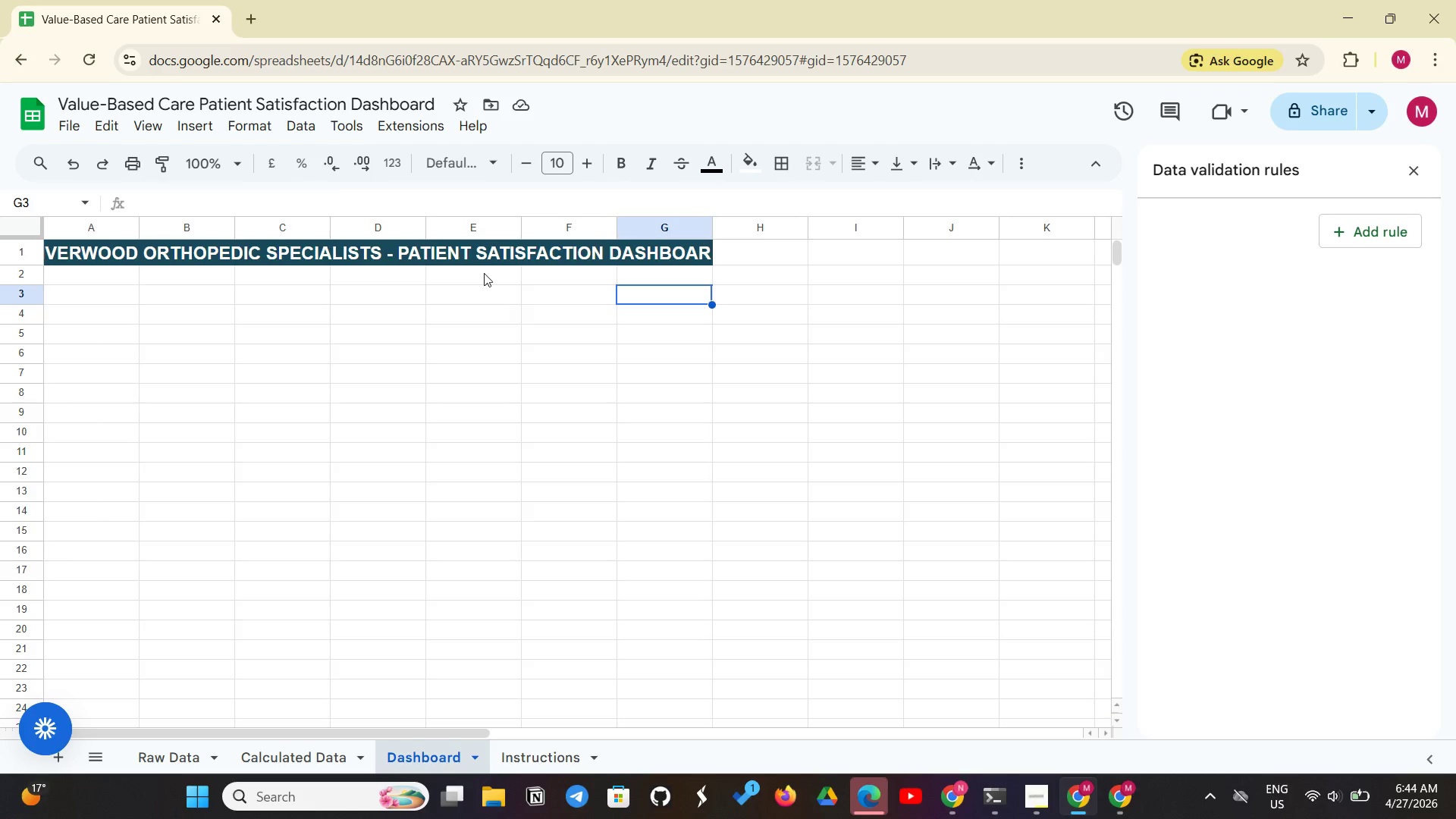 
left_click([484, 273])
 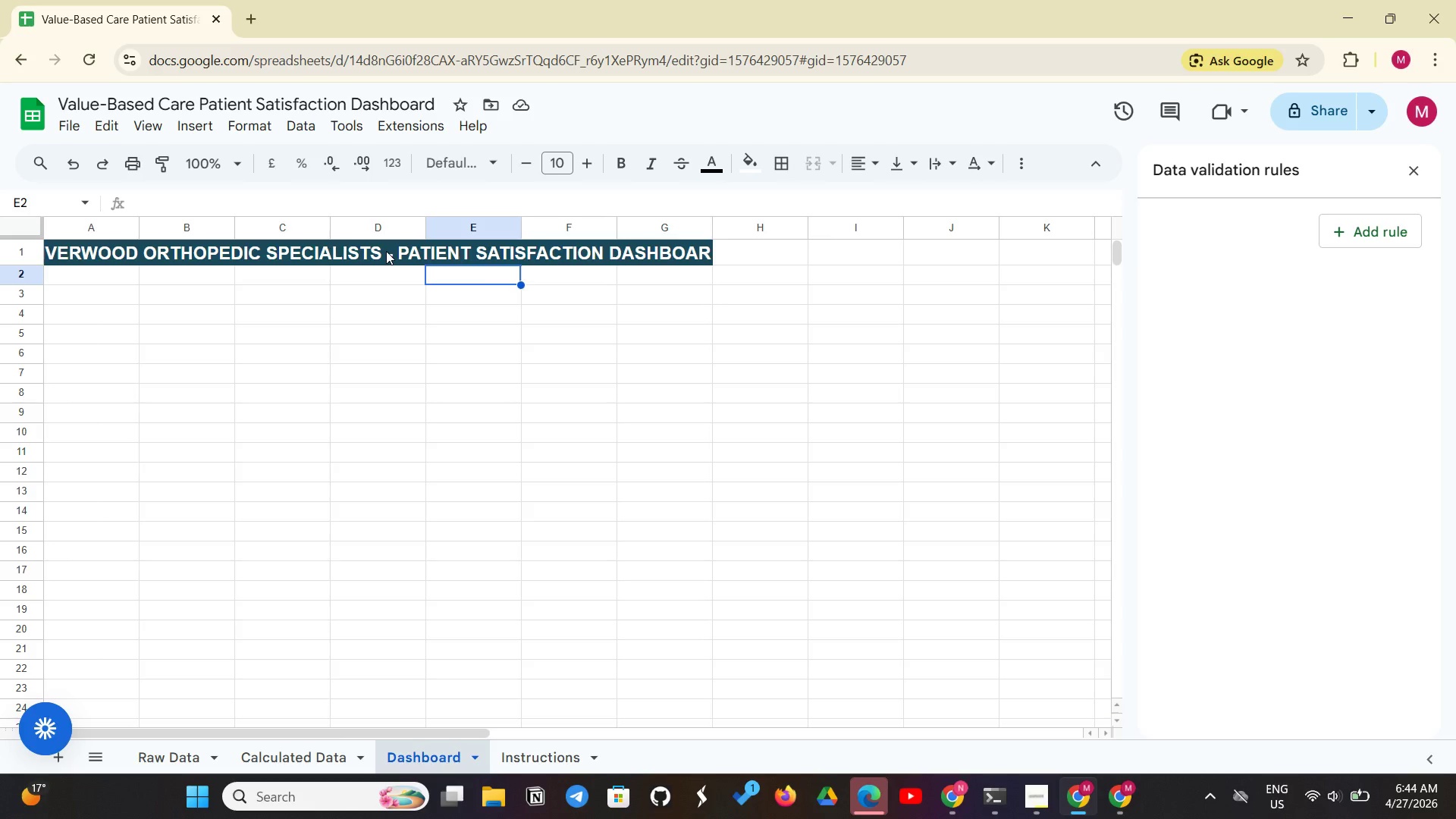 
left_click([385, 250])
 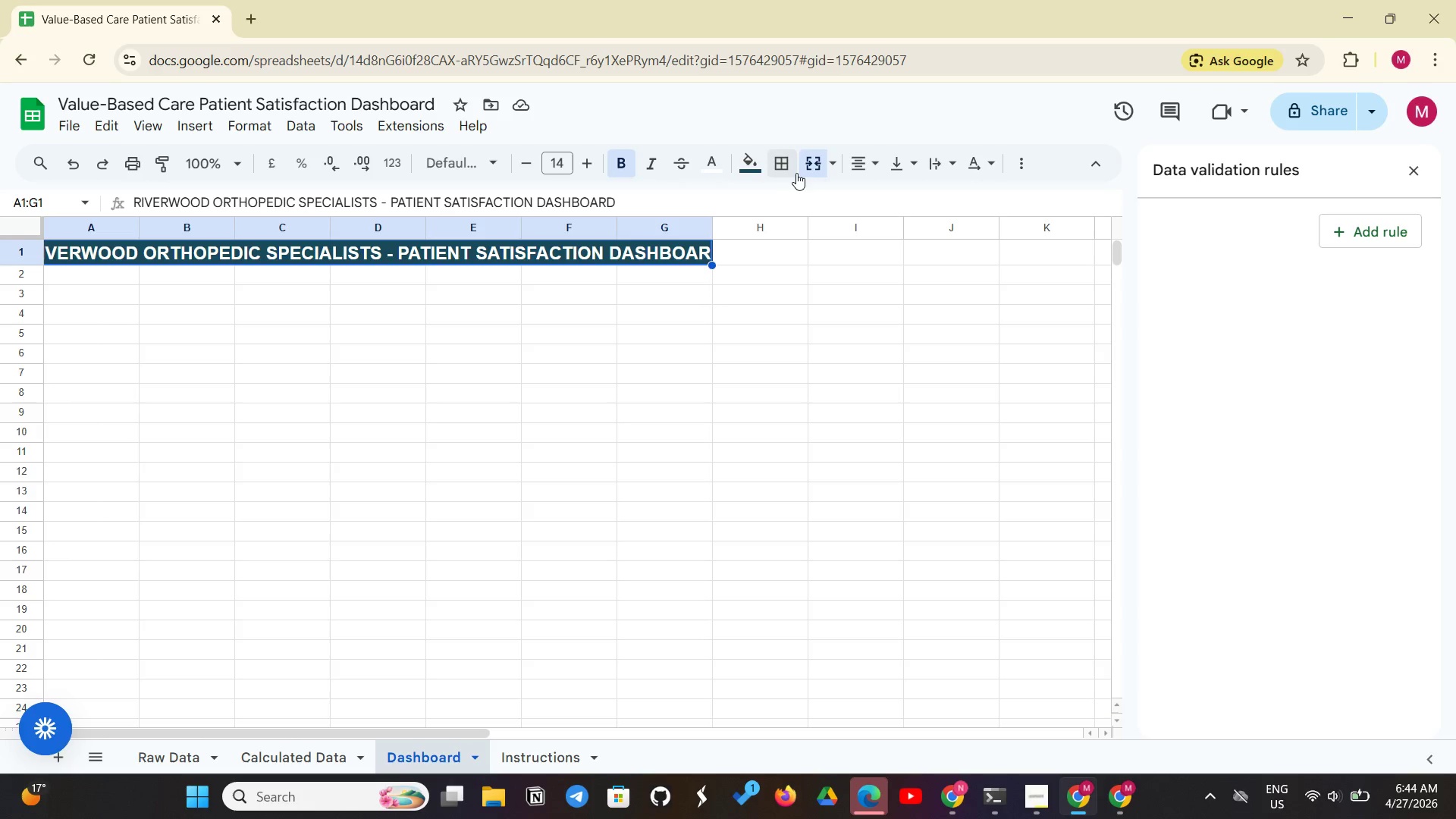 
left_click([808, 171])
 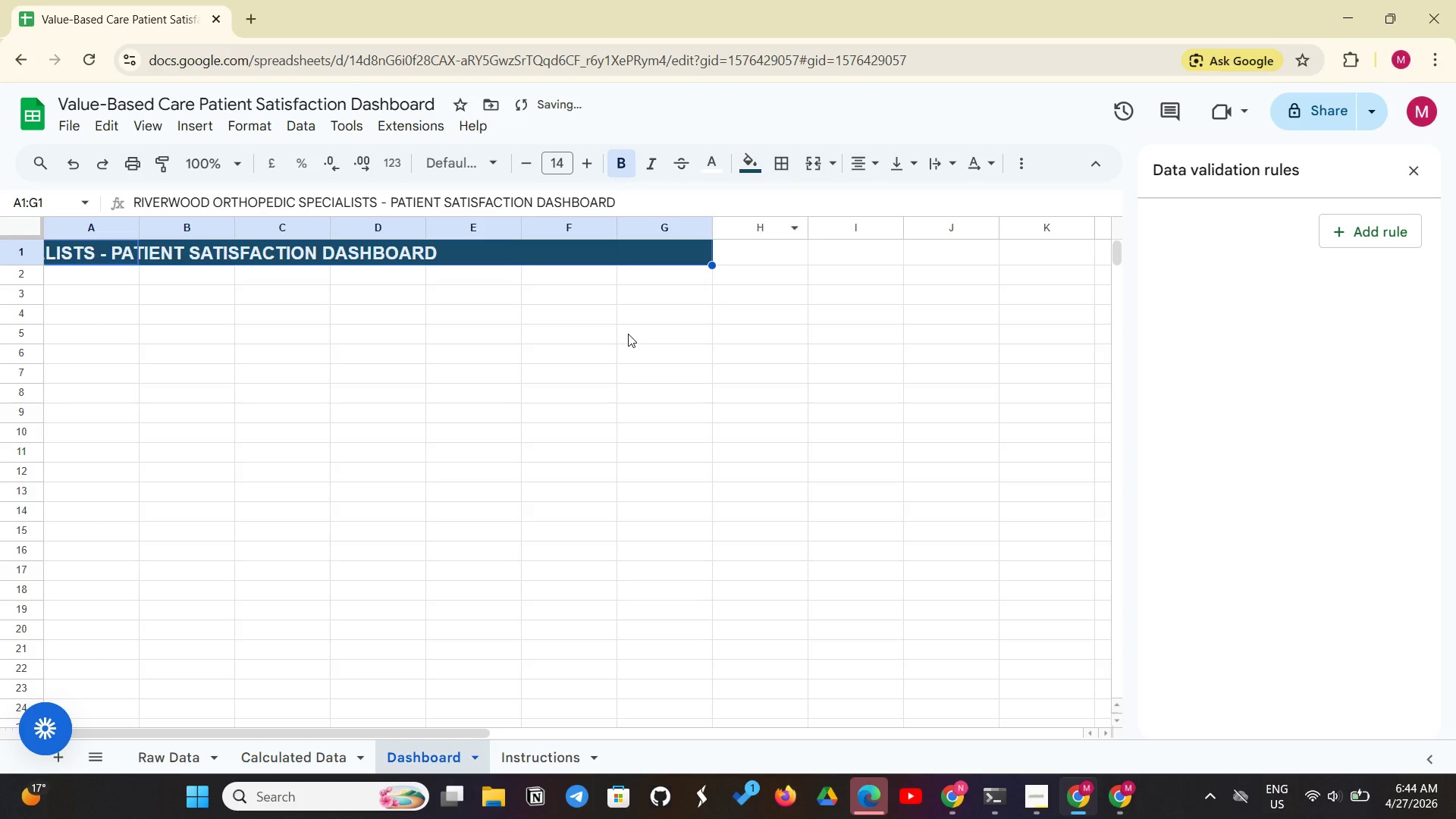 
left_click([610, 358])
 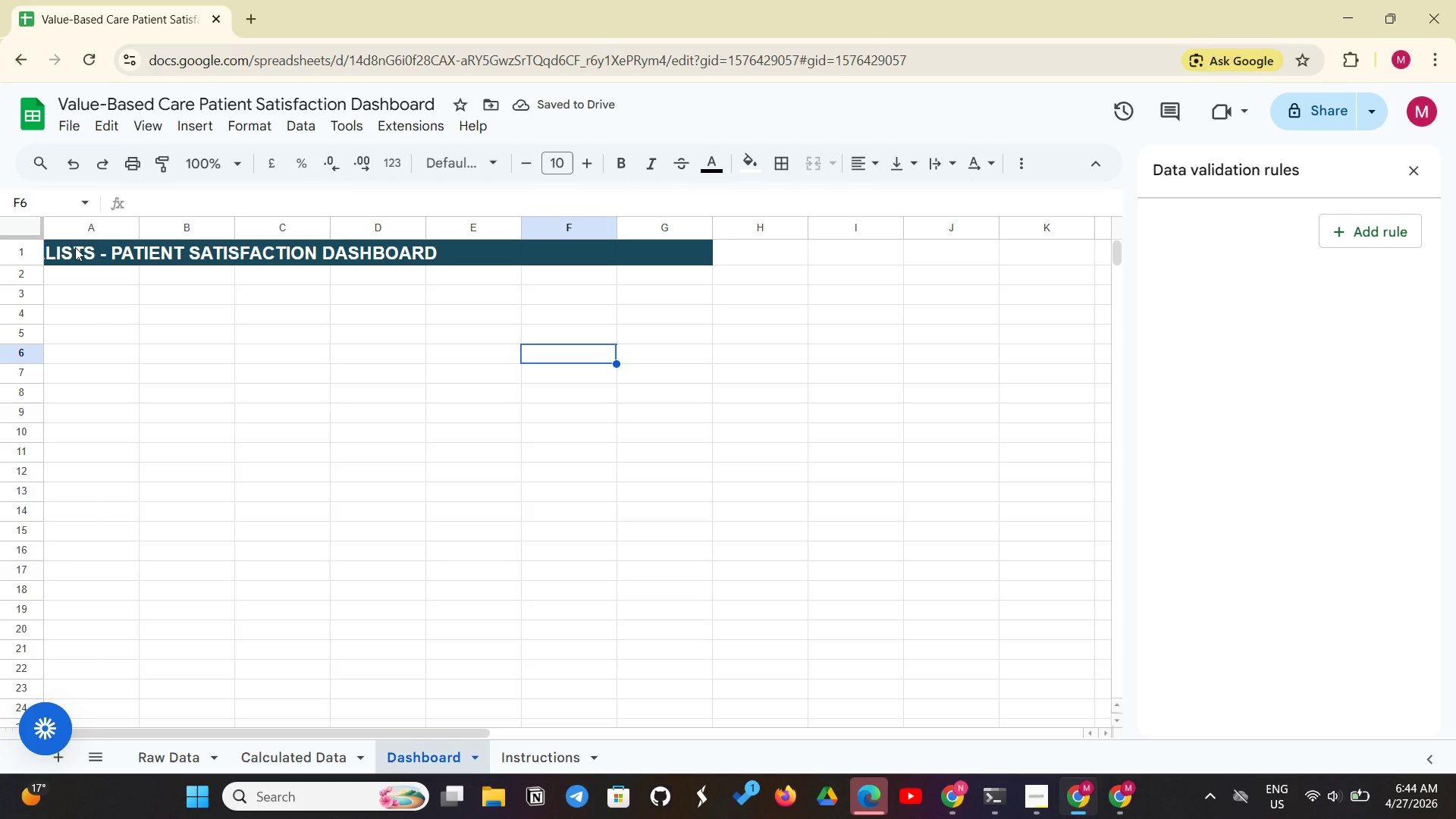 
left_click_drag(start_coordinate=[108, 253], to_coordinate=[673, 258])
 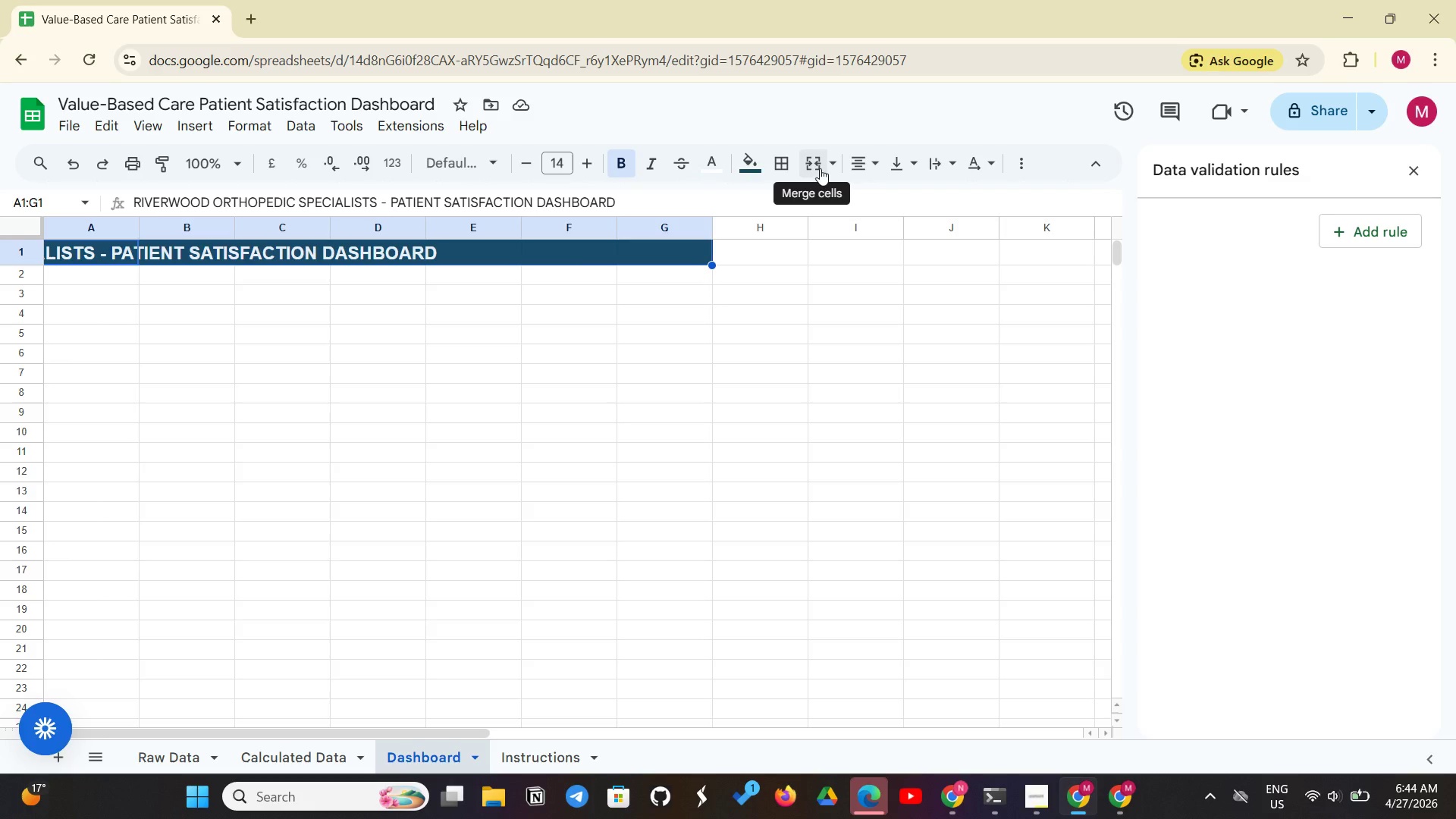 
left_click([820, 168])
 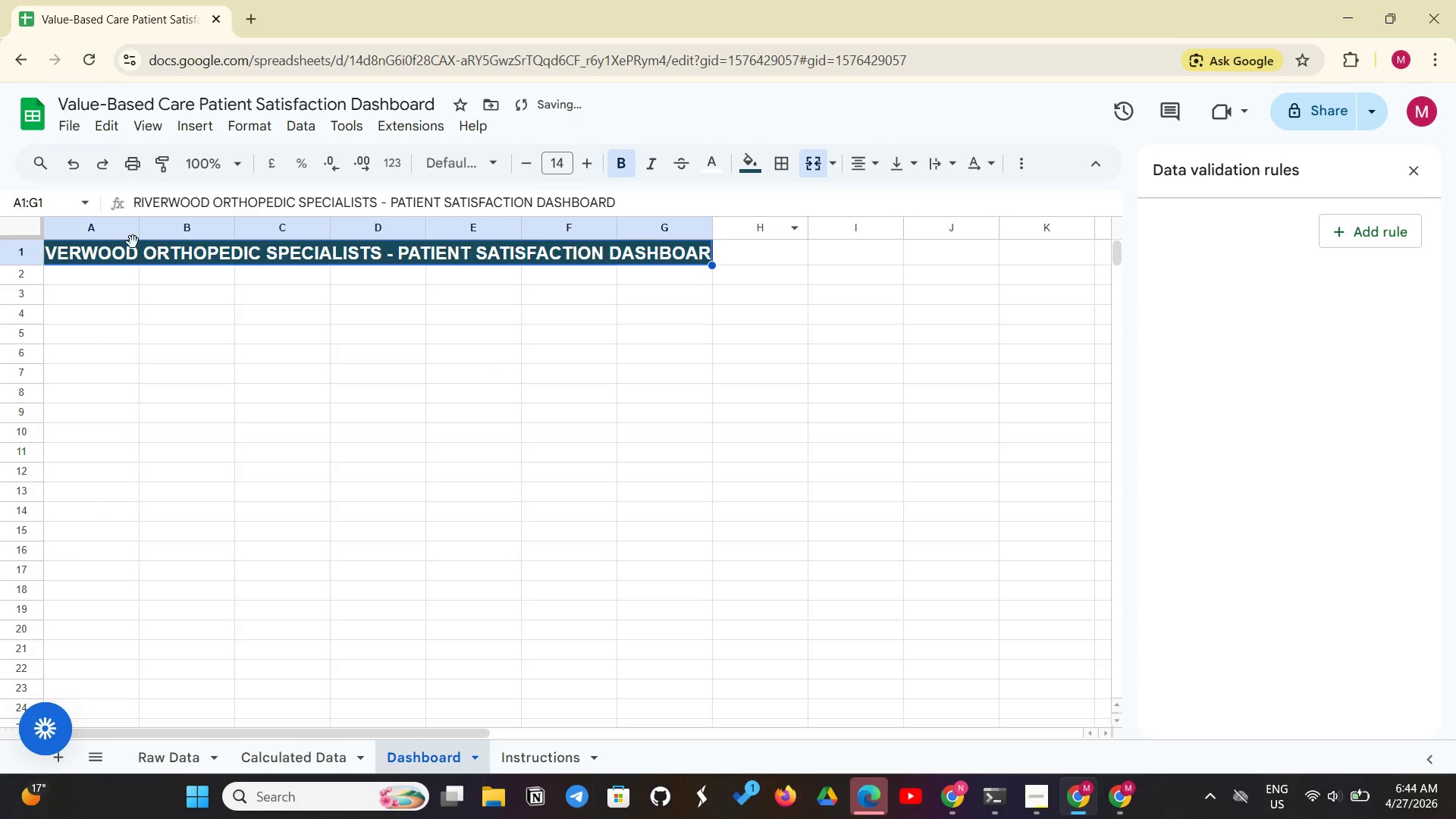 
left_click([84, 253])
 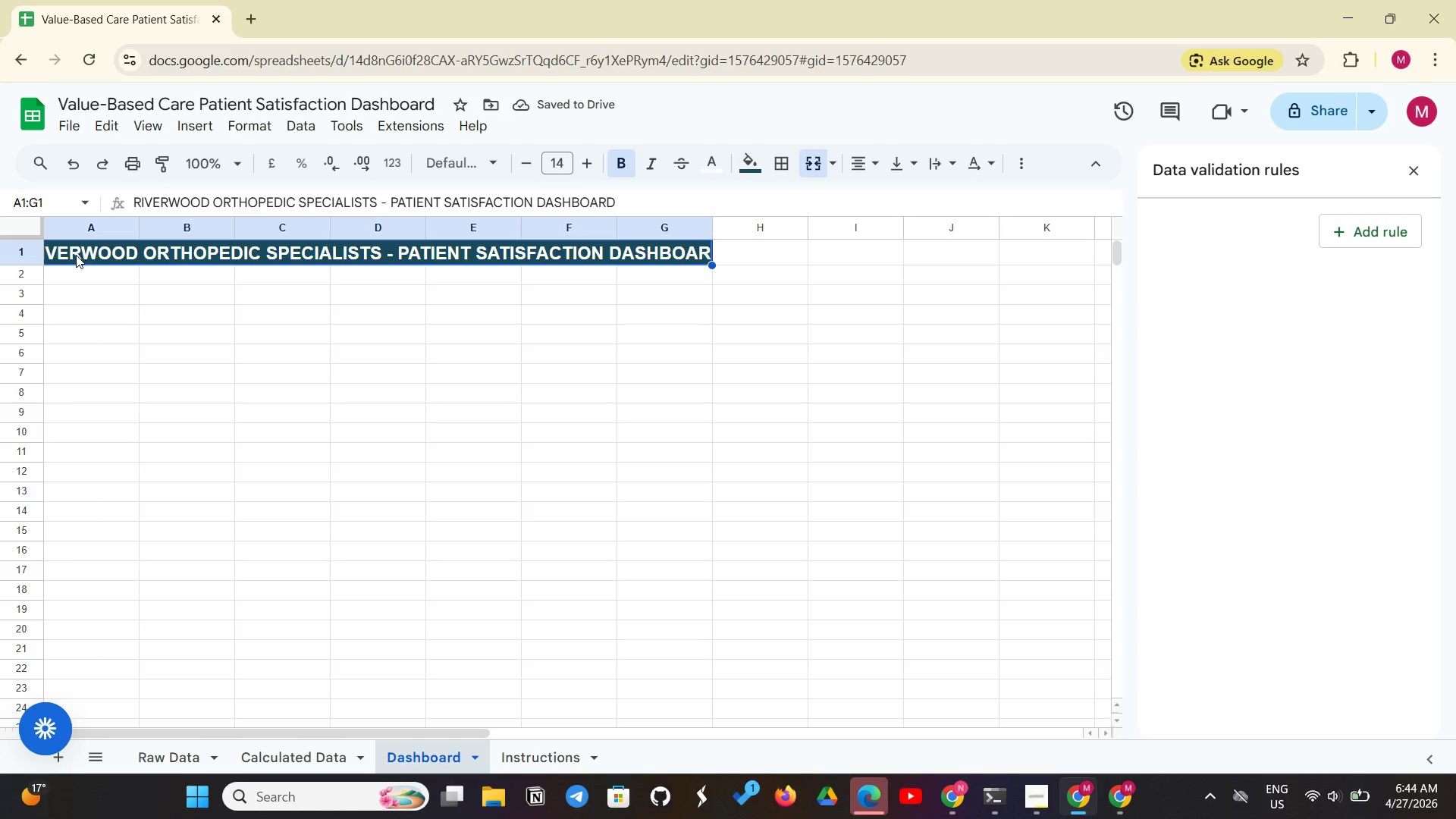 
left_click_drag(start_coordinate=[76, 255], to_coordinate=[129, 263])
 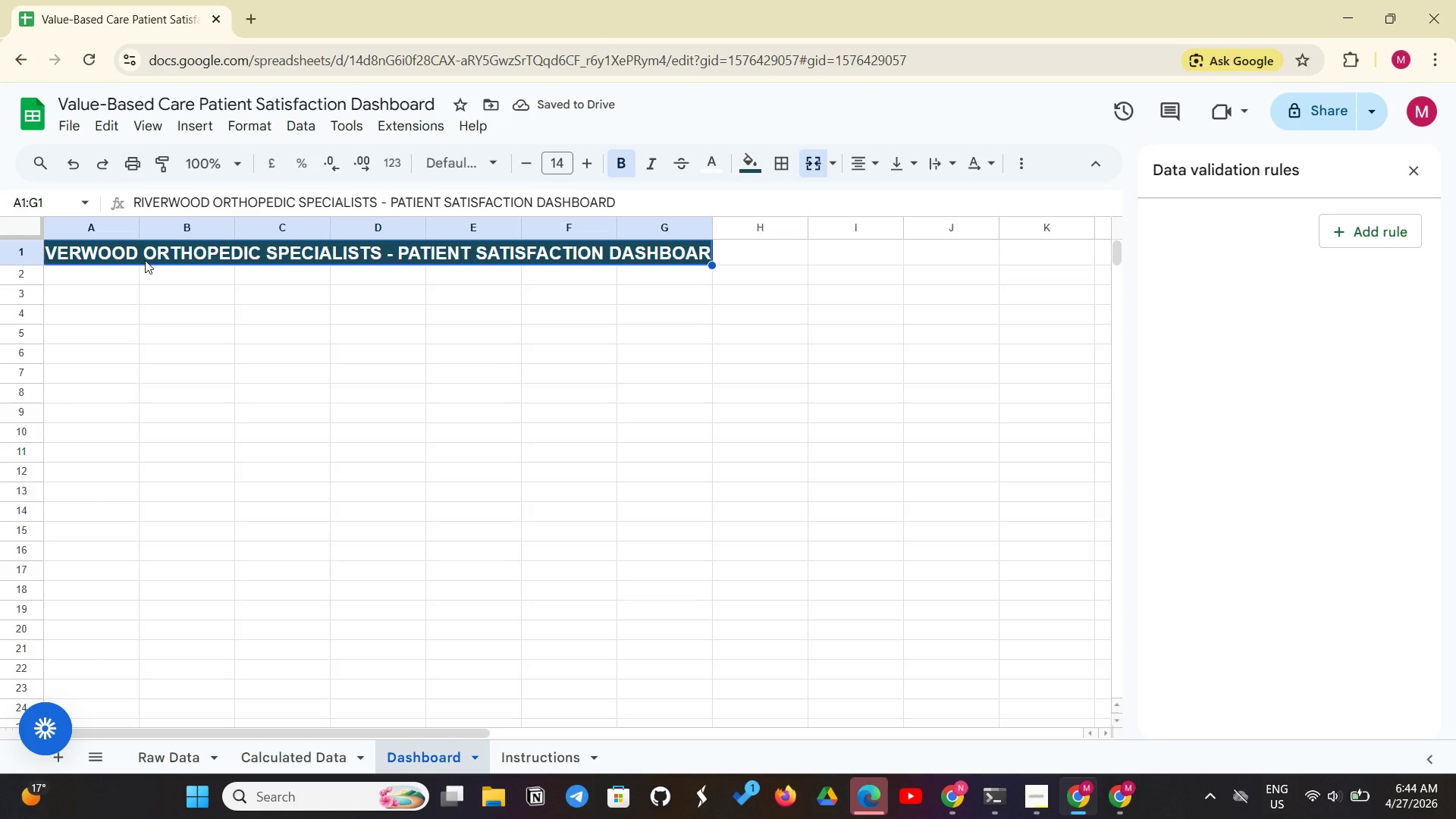 
left_click([145, 260])
 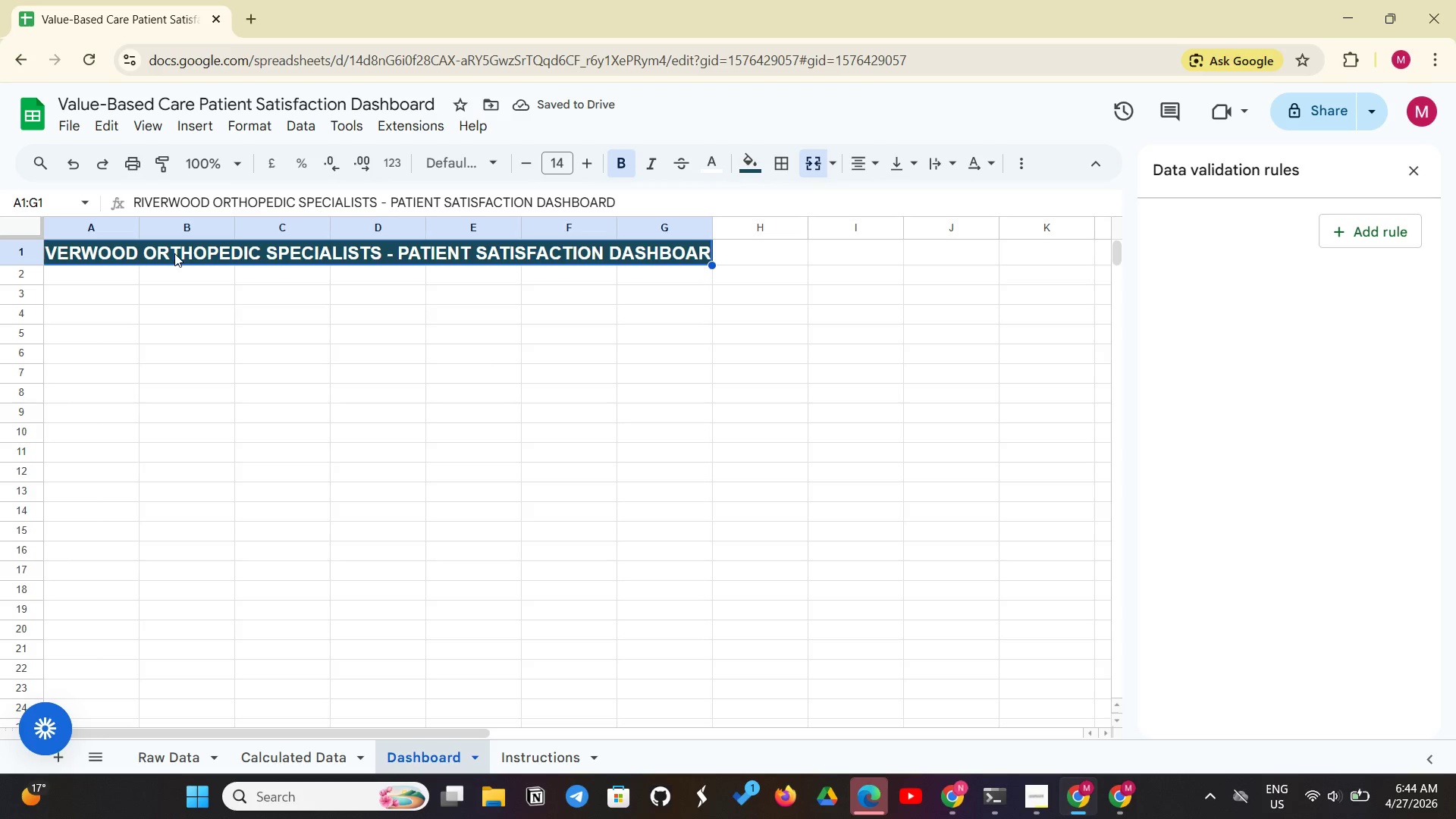 
left_click([174, 253])
 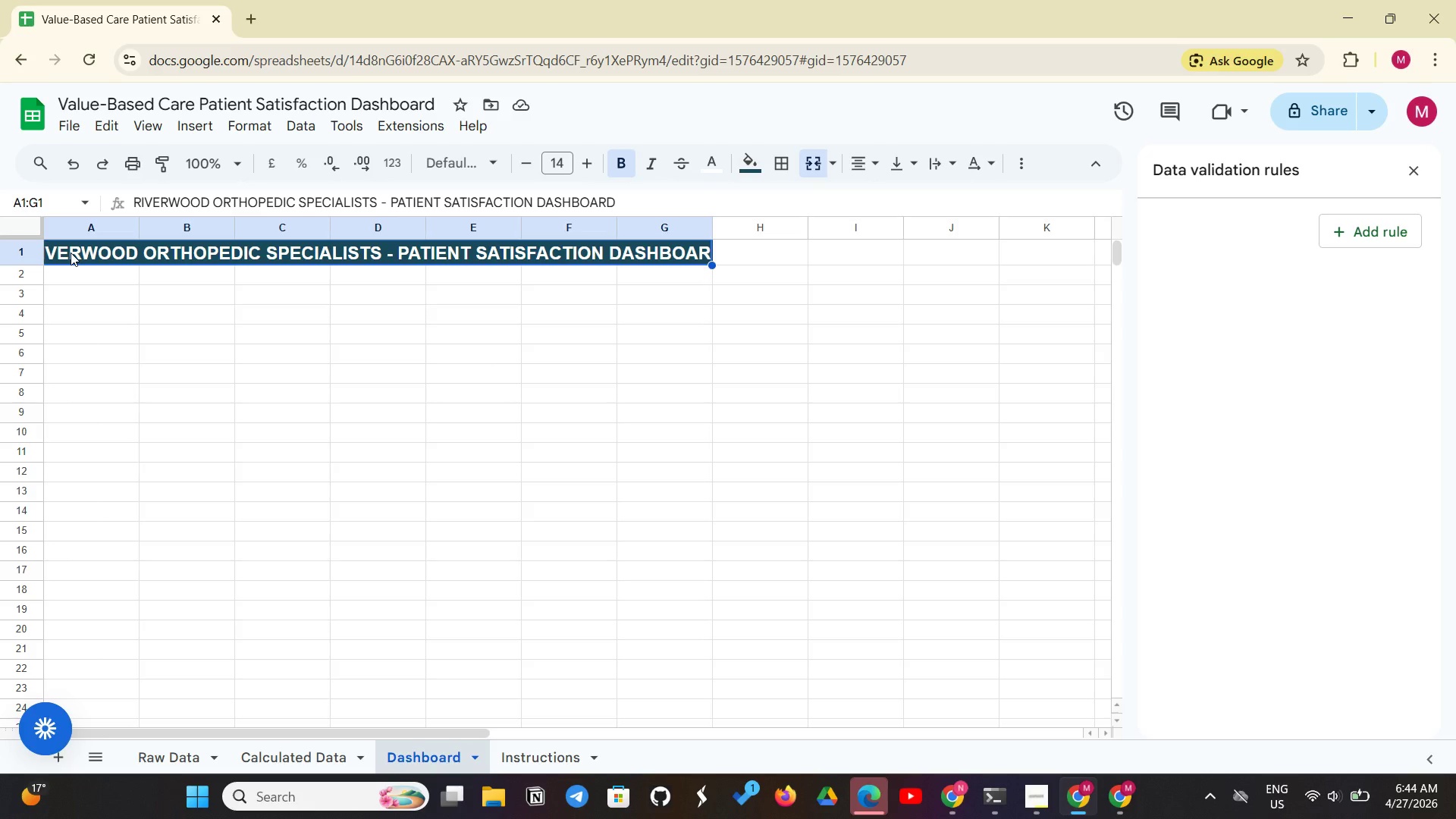 
left_click_drag(start_coordinate=[53, 249], to_coordinate=[300, 249])
 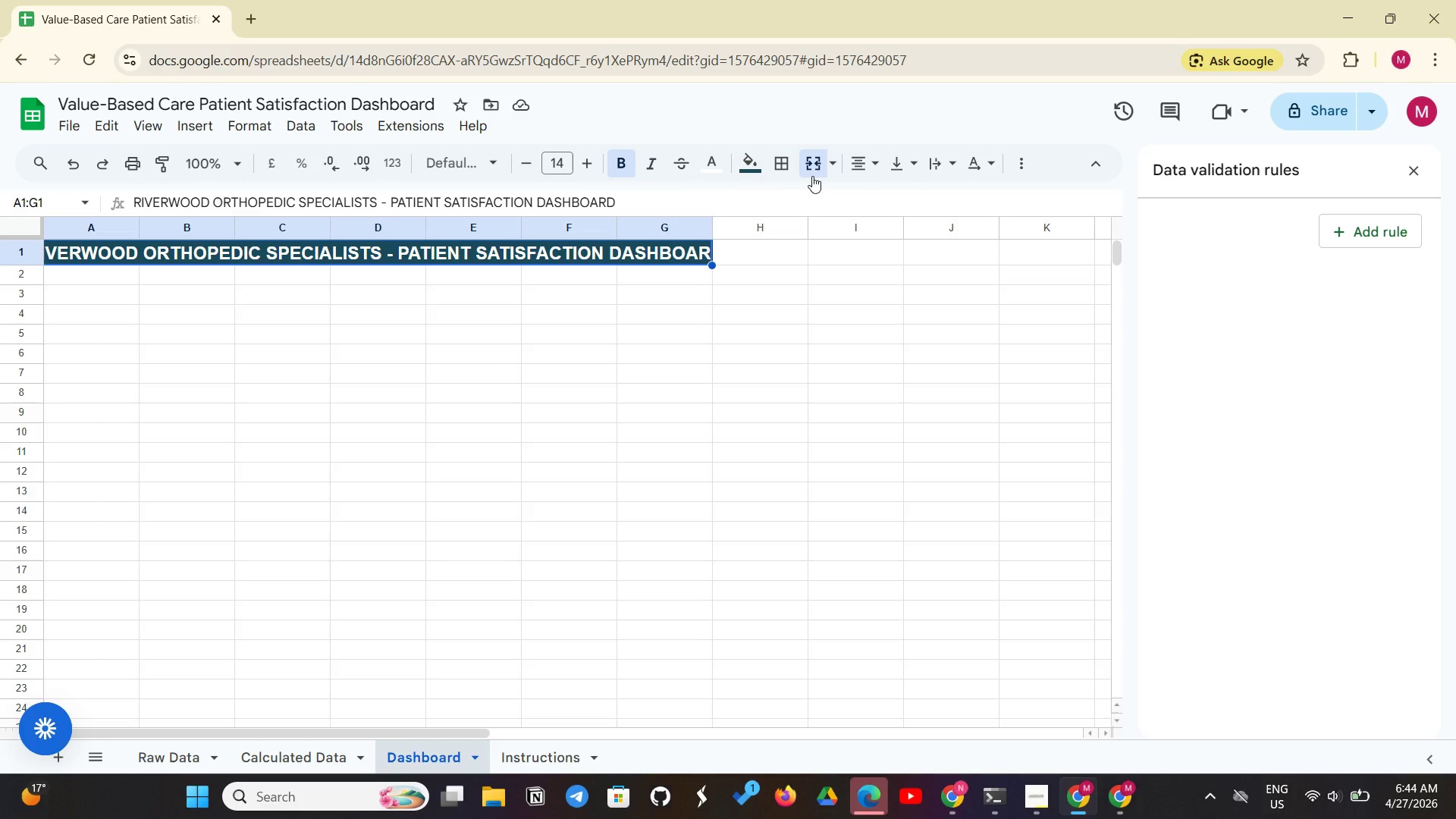 
left_click([812, 174])
 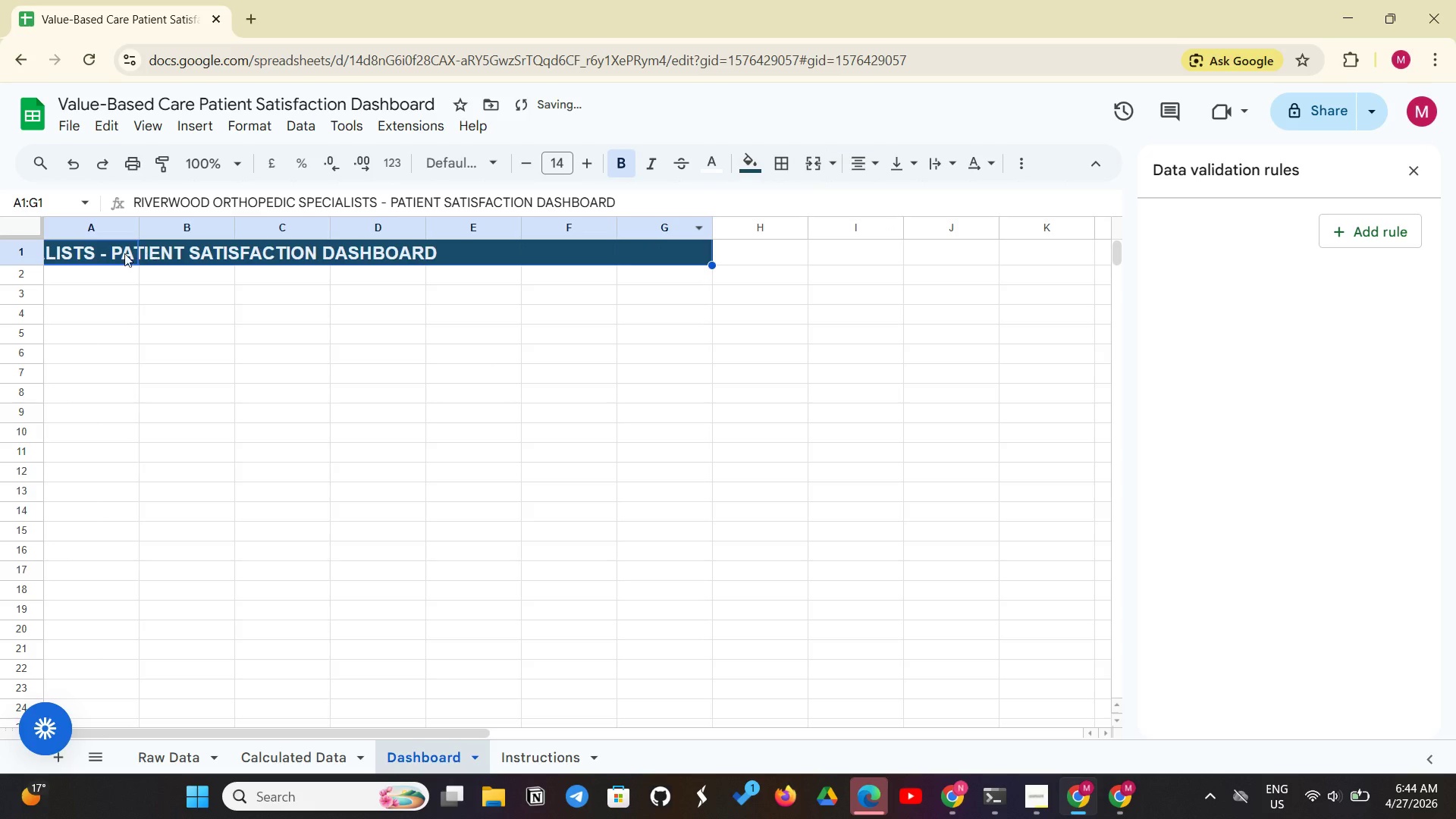 
left_click_drag(start_coordinate=[77, 255], to_coordinate=[673, 261])
 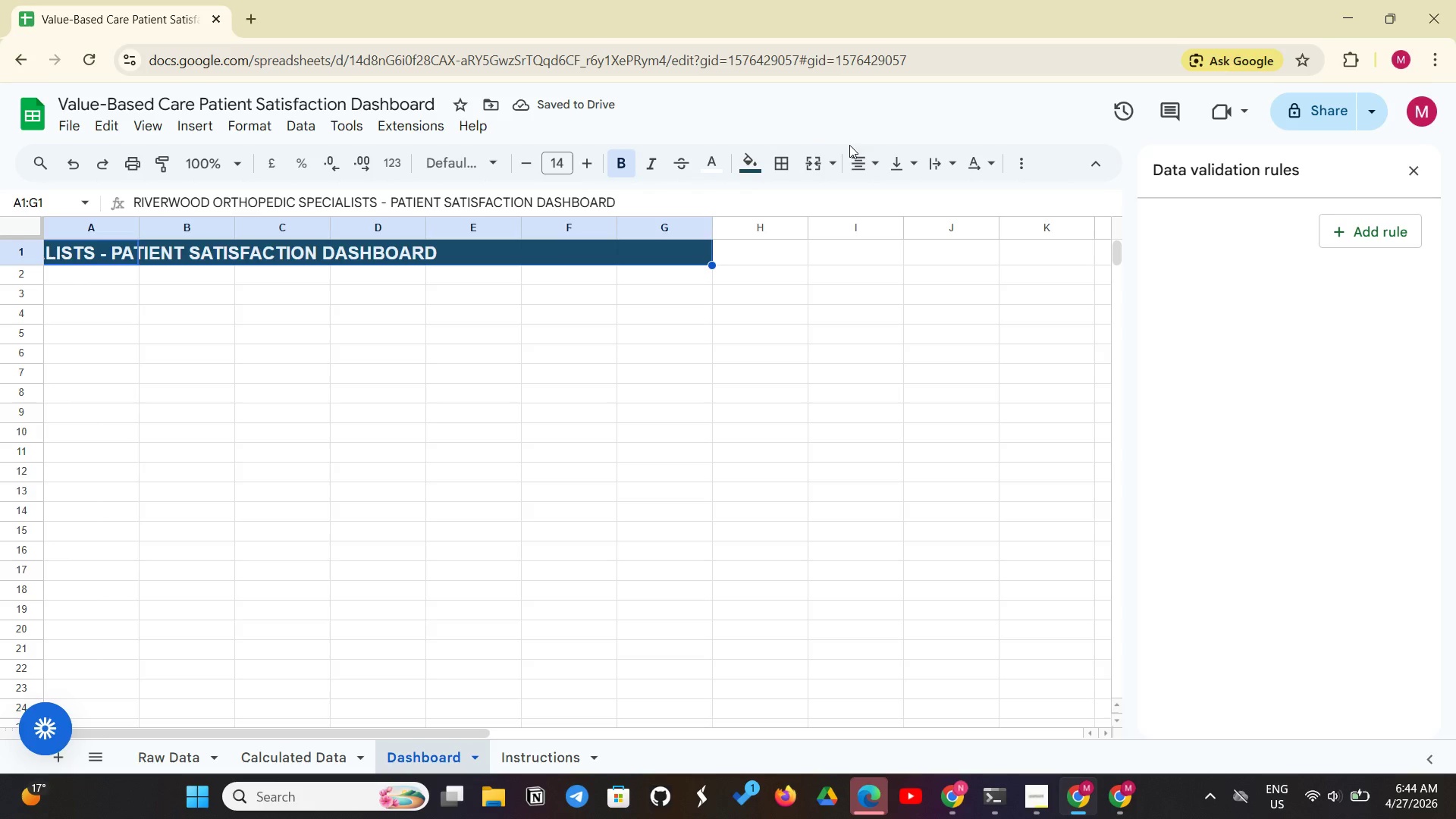 
left_click([805, 155])
 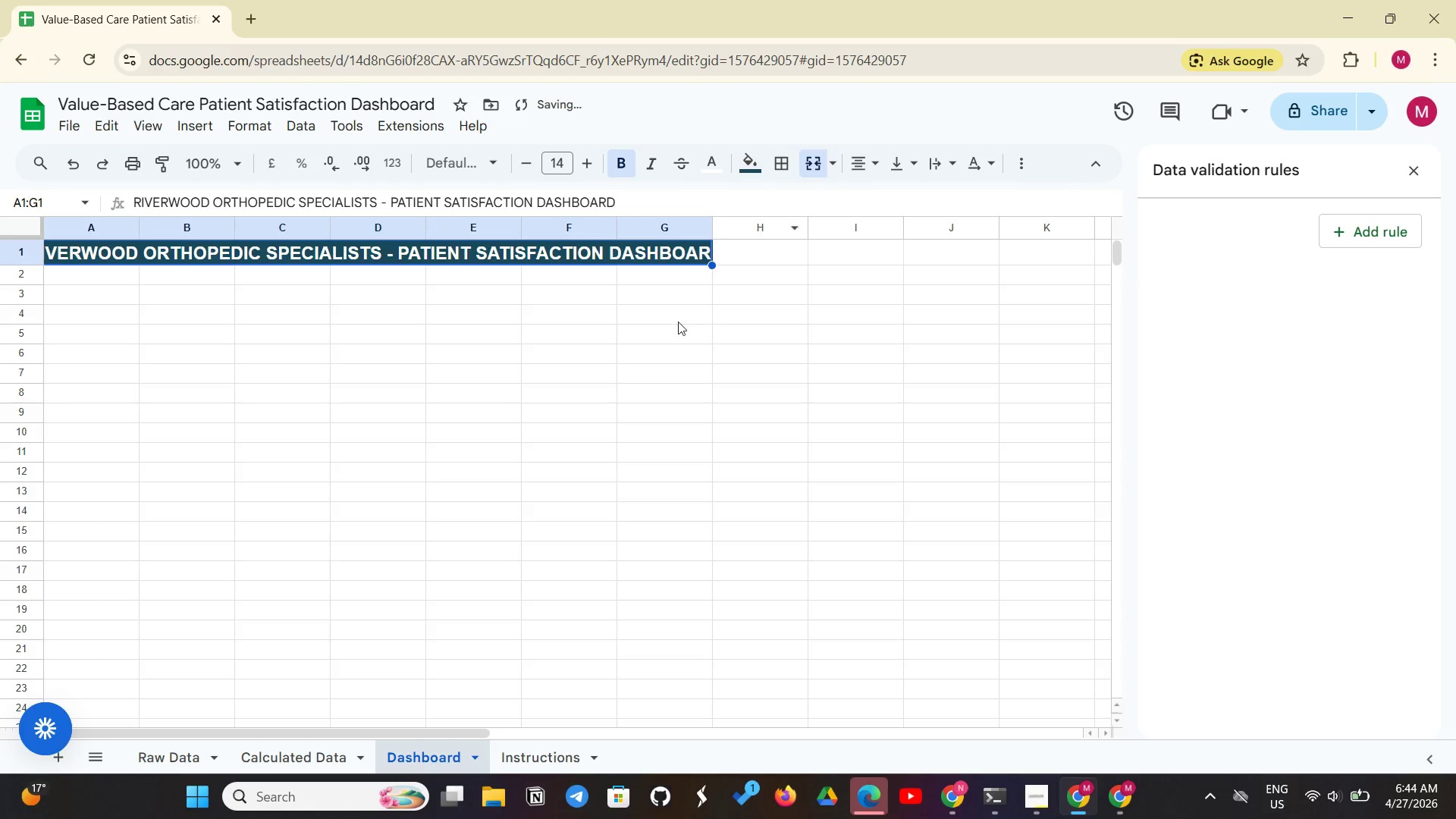 
left_click([678, 322])
 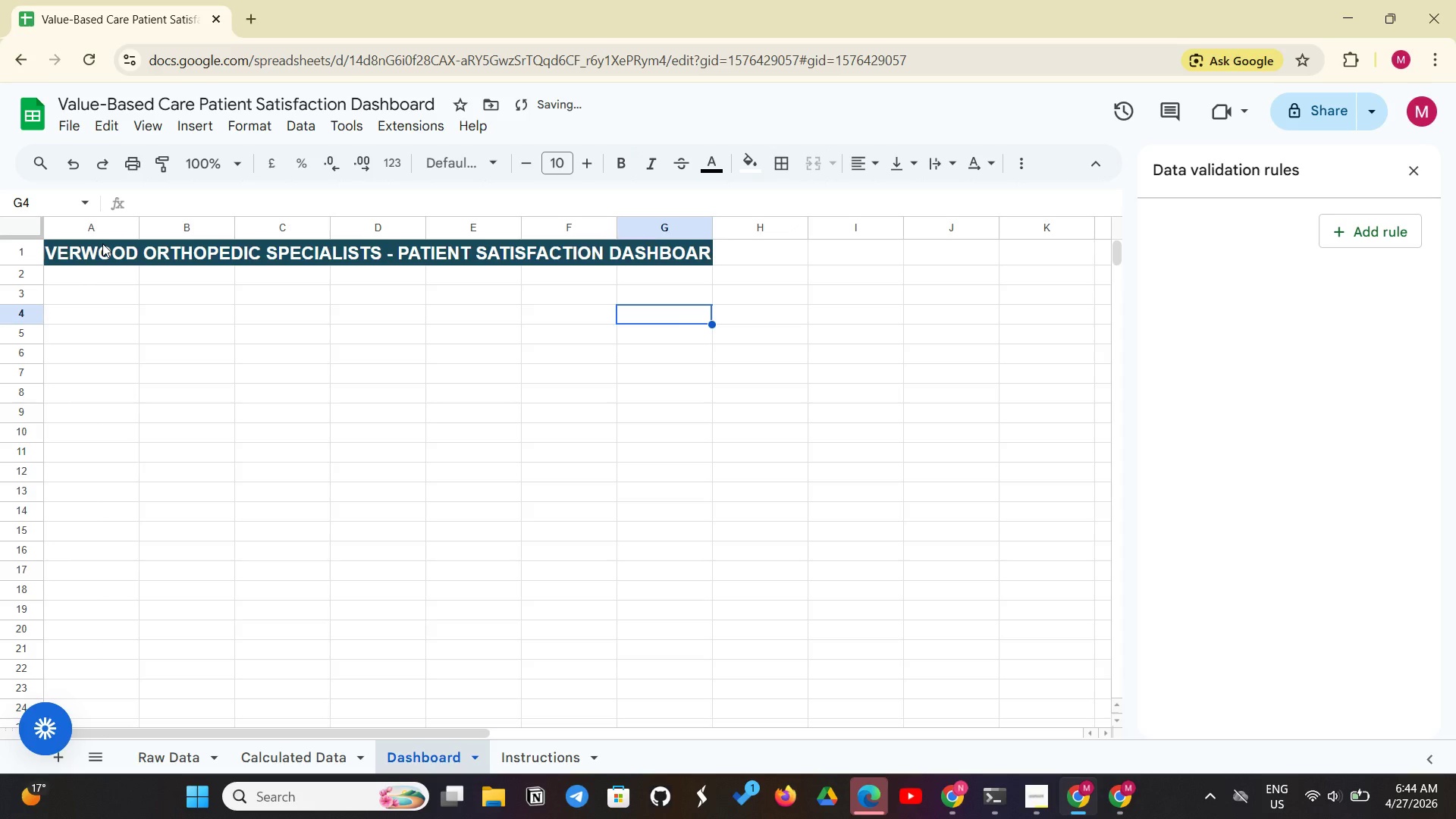 
left_click_drag(start_coordinate=[102, 244], to_coordinate=[803, 257])
 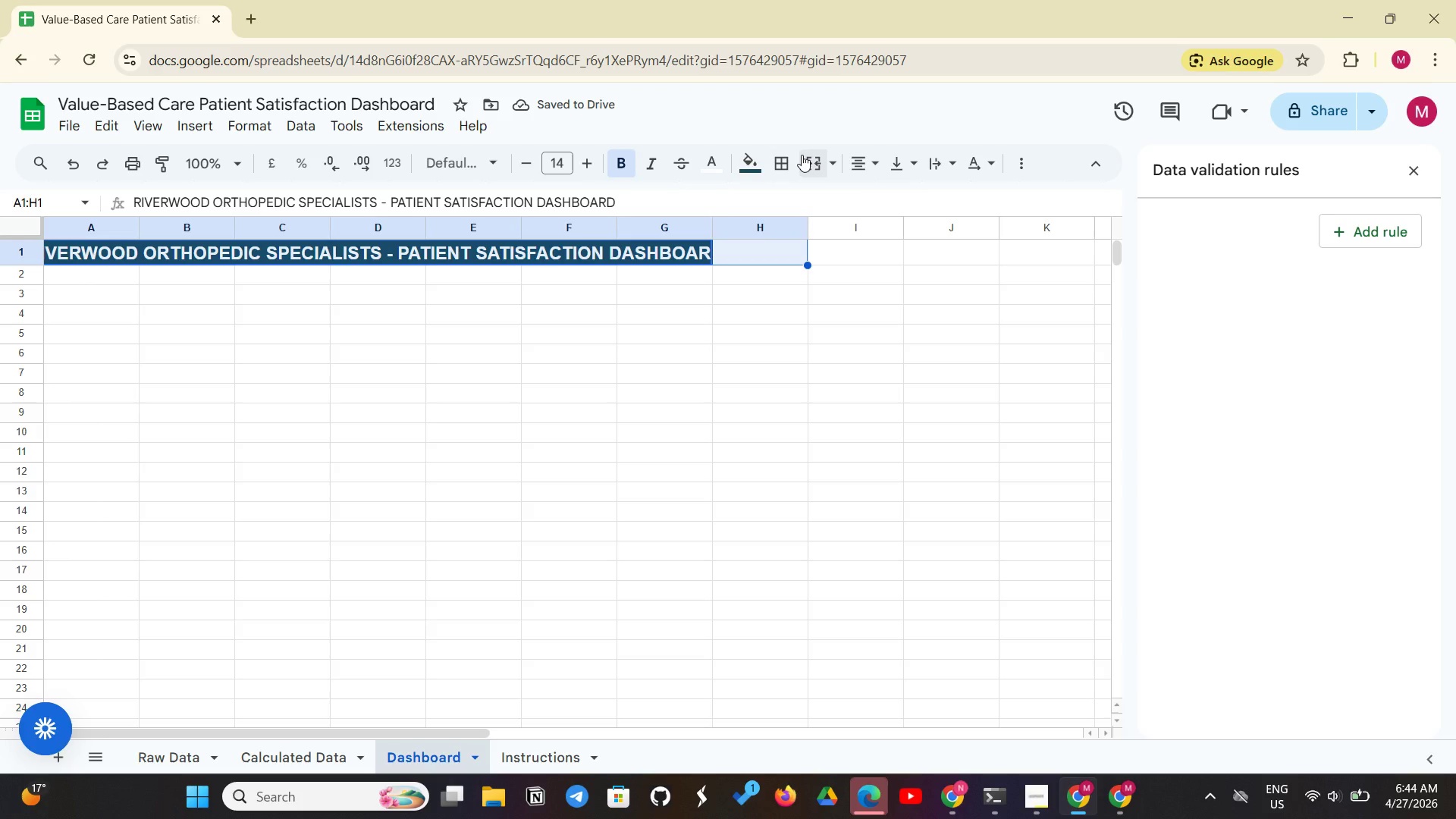 
left_click([802, 155])
 